 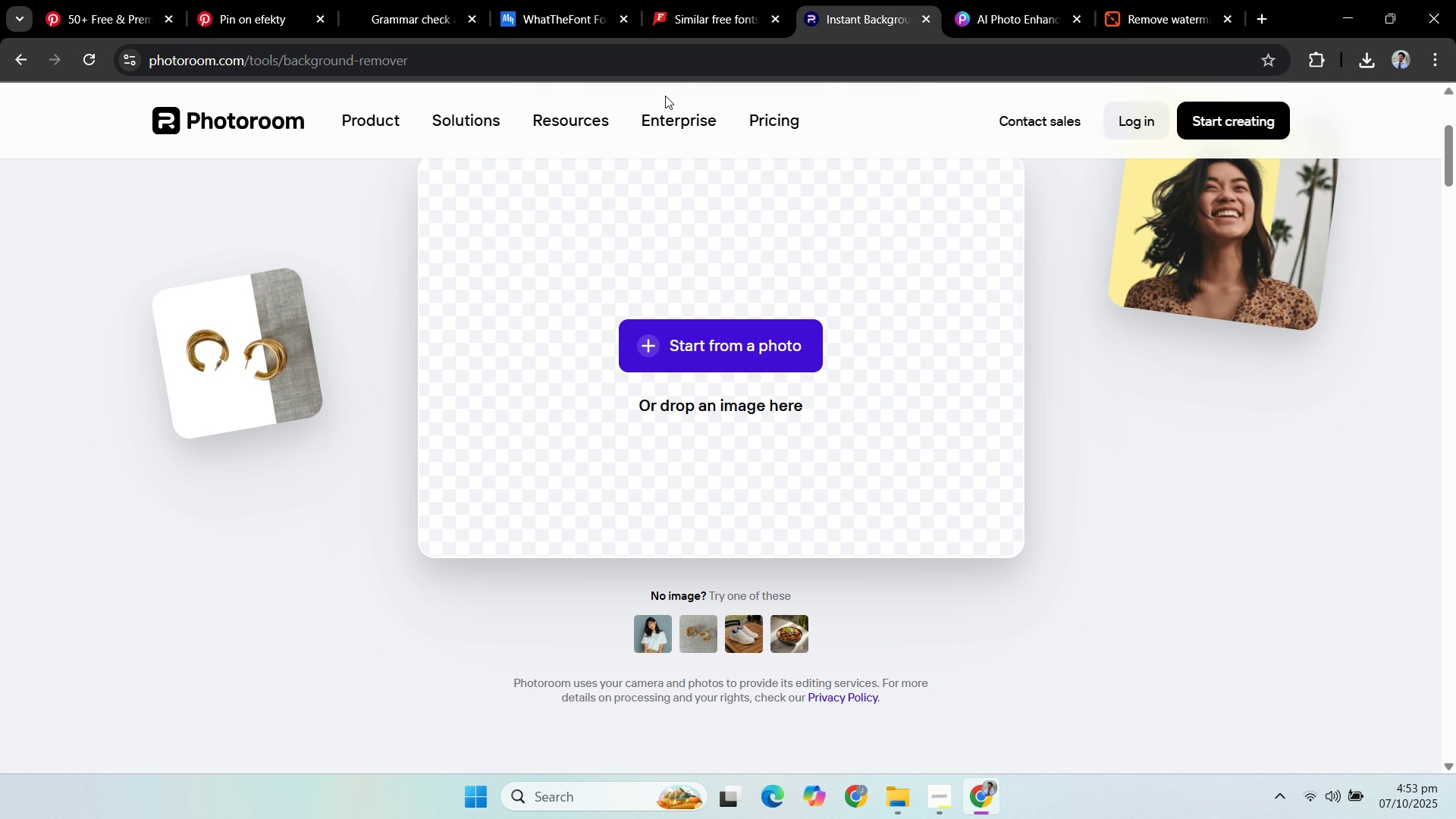 
left_click([561, 2])
 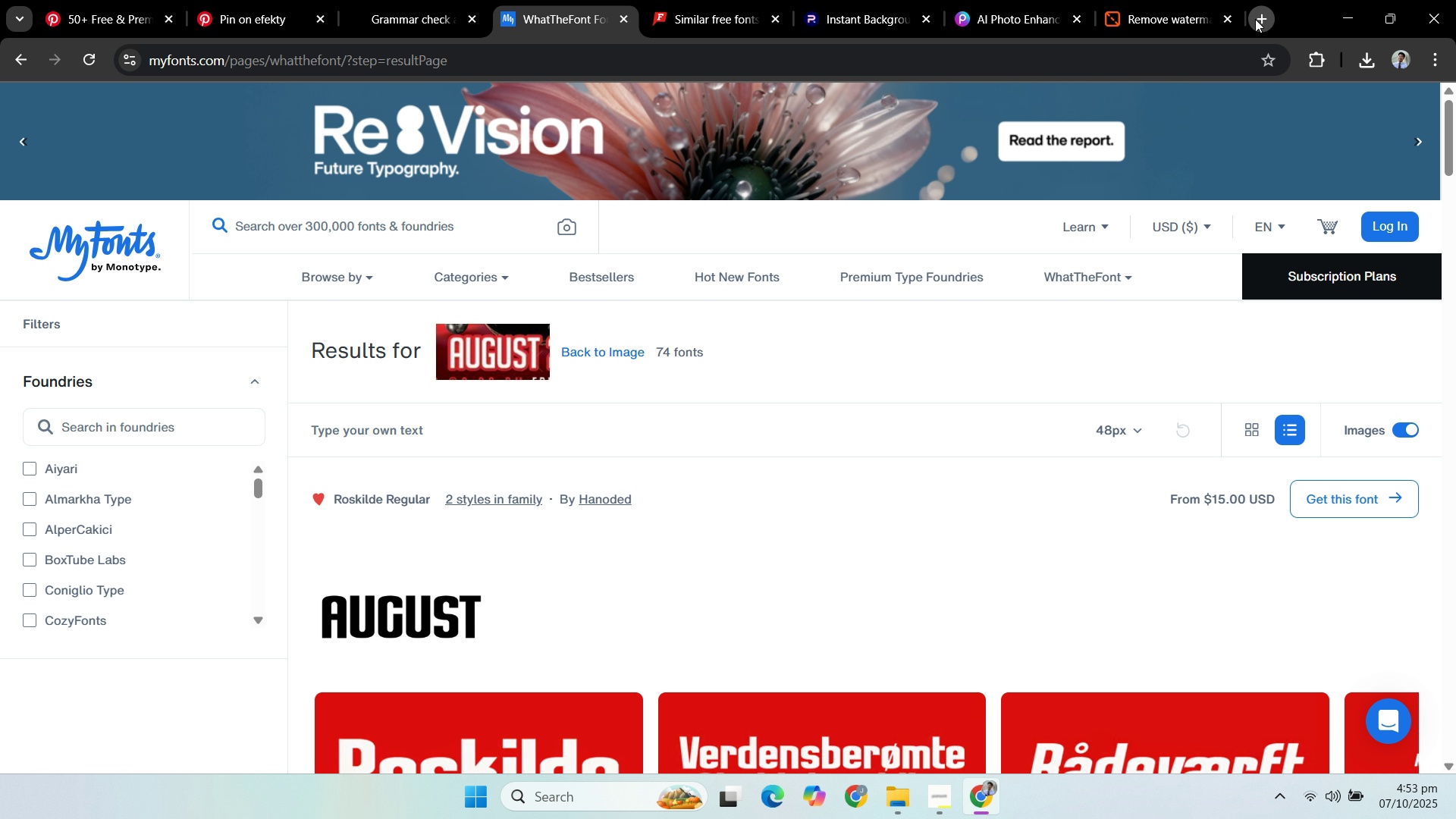 
left_click_drag(start_coordinate=[1172, 10], to_coordinate=[610, 3])
 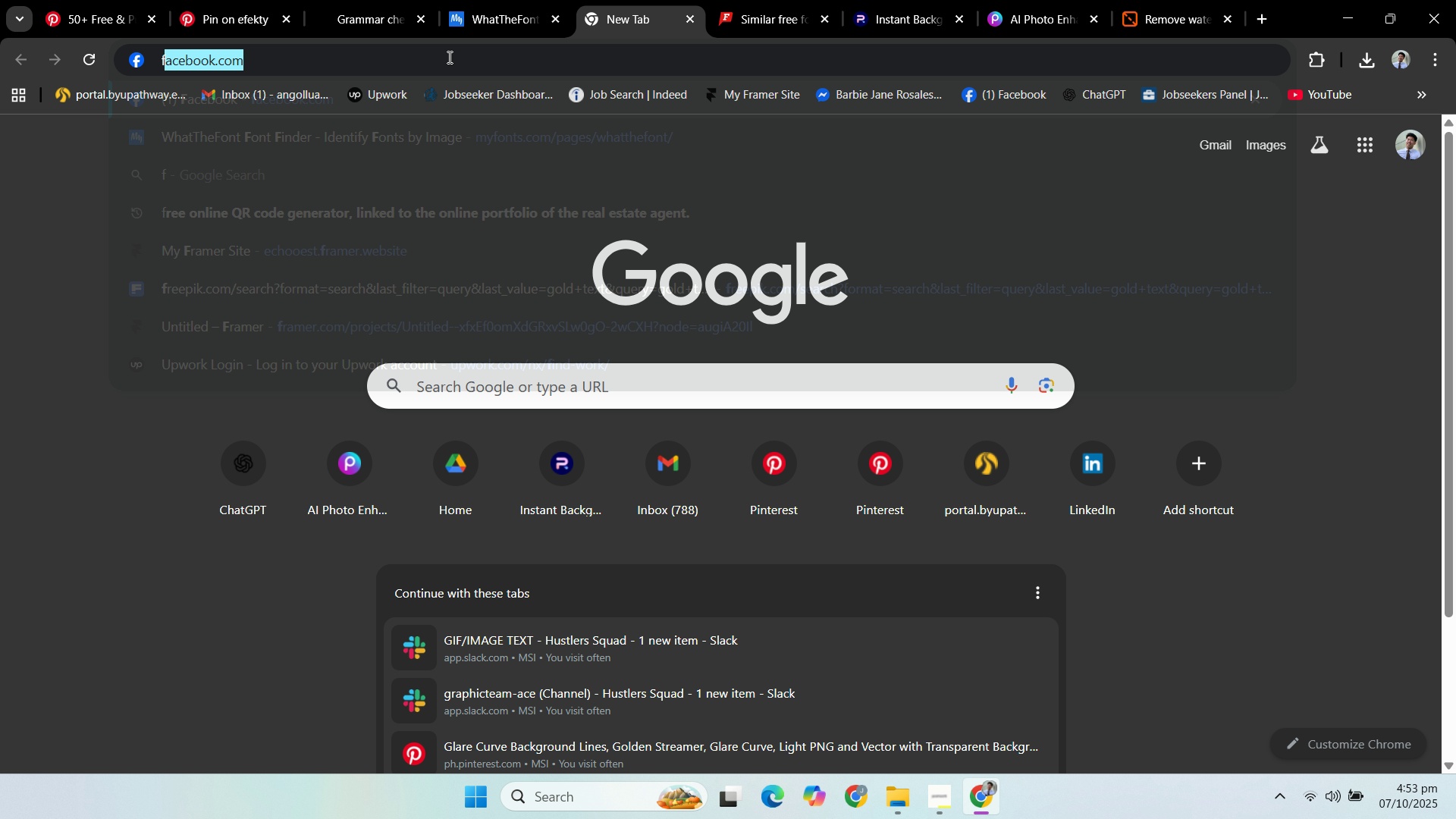 
type(freepik)
 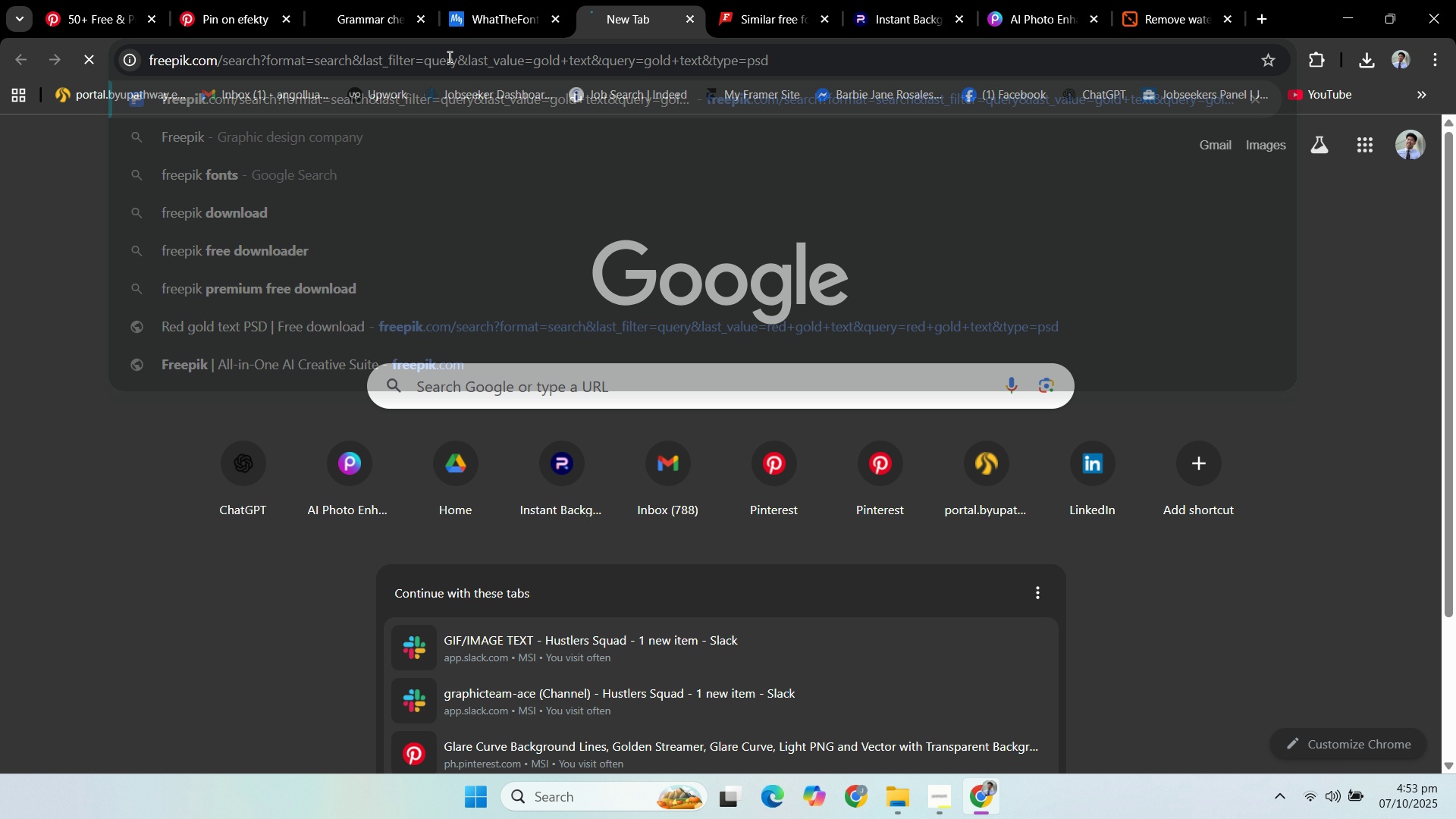 
key(Enter)
 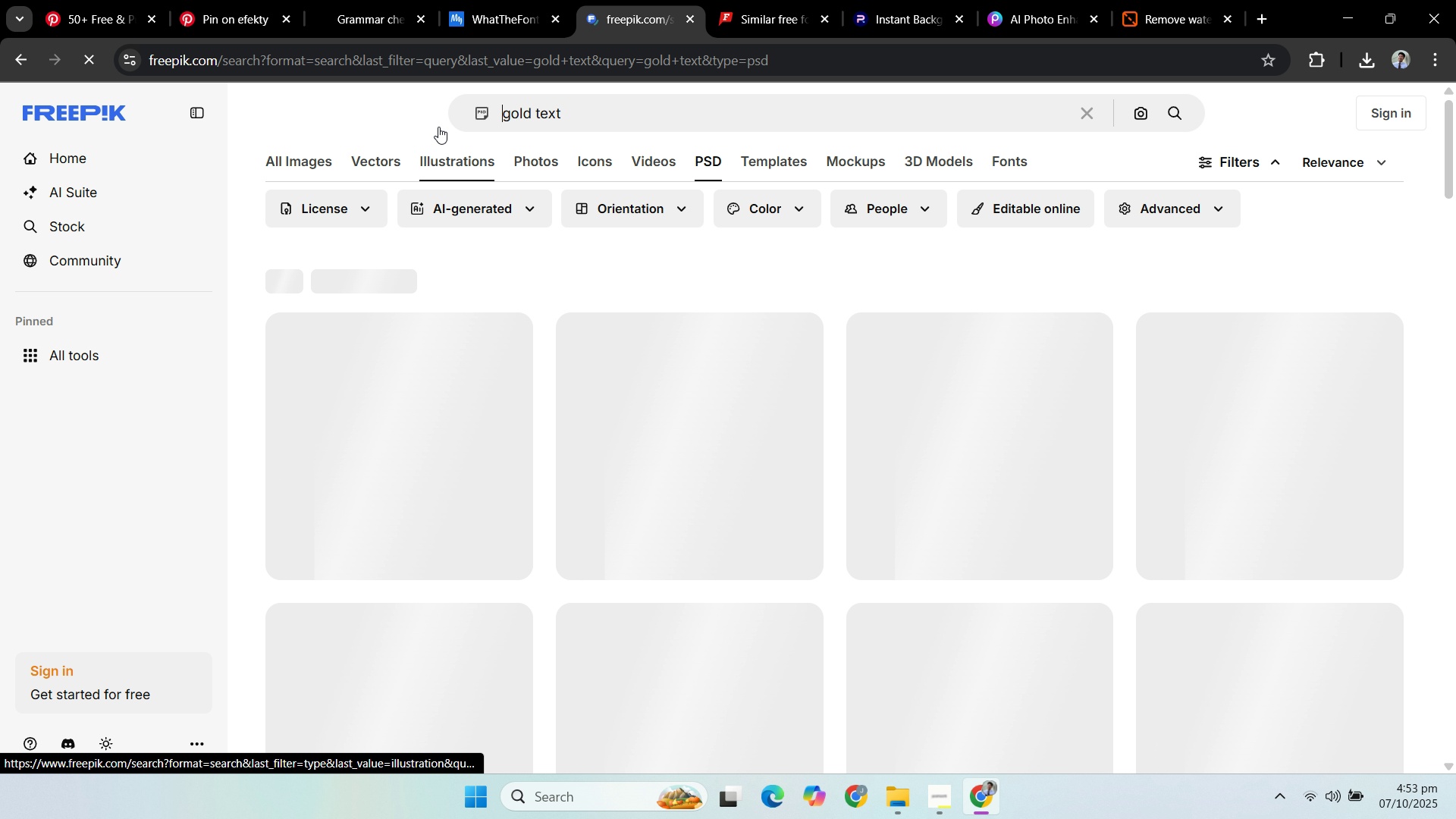 
mouse_move([506, 274])
 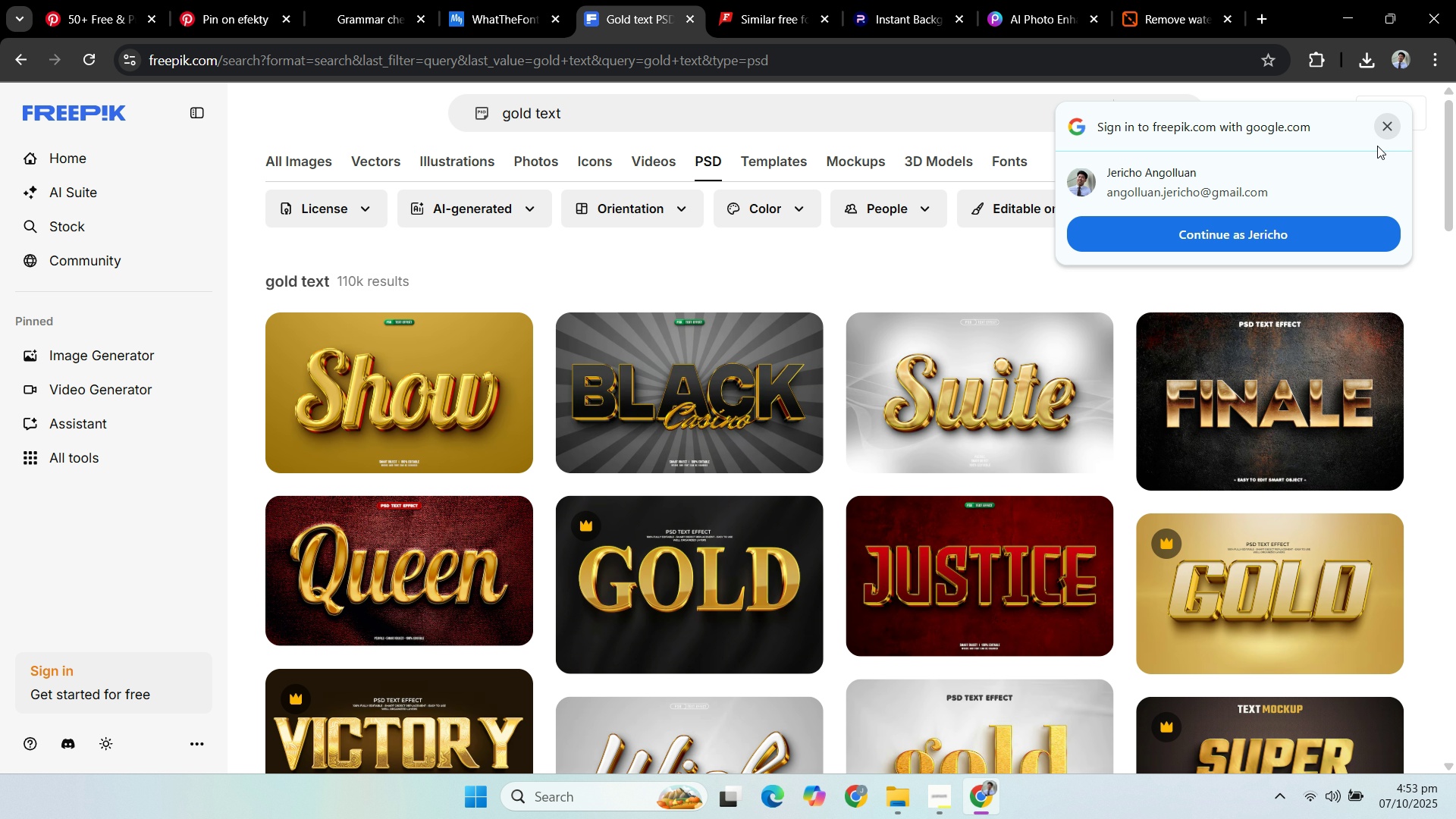 
left_click([1387, 130])
 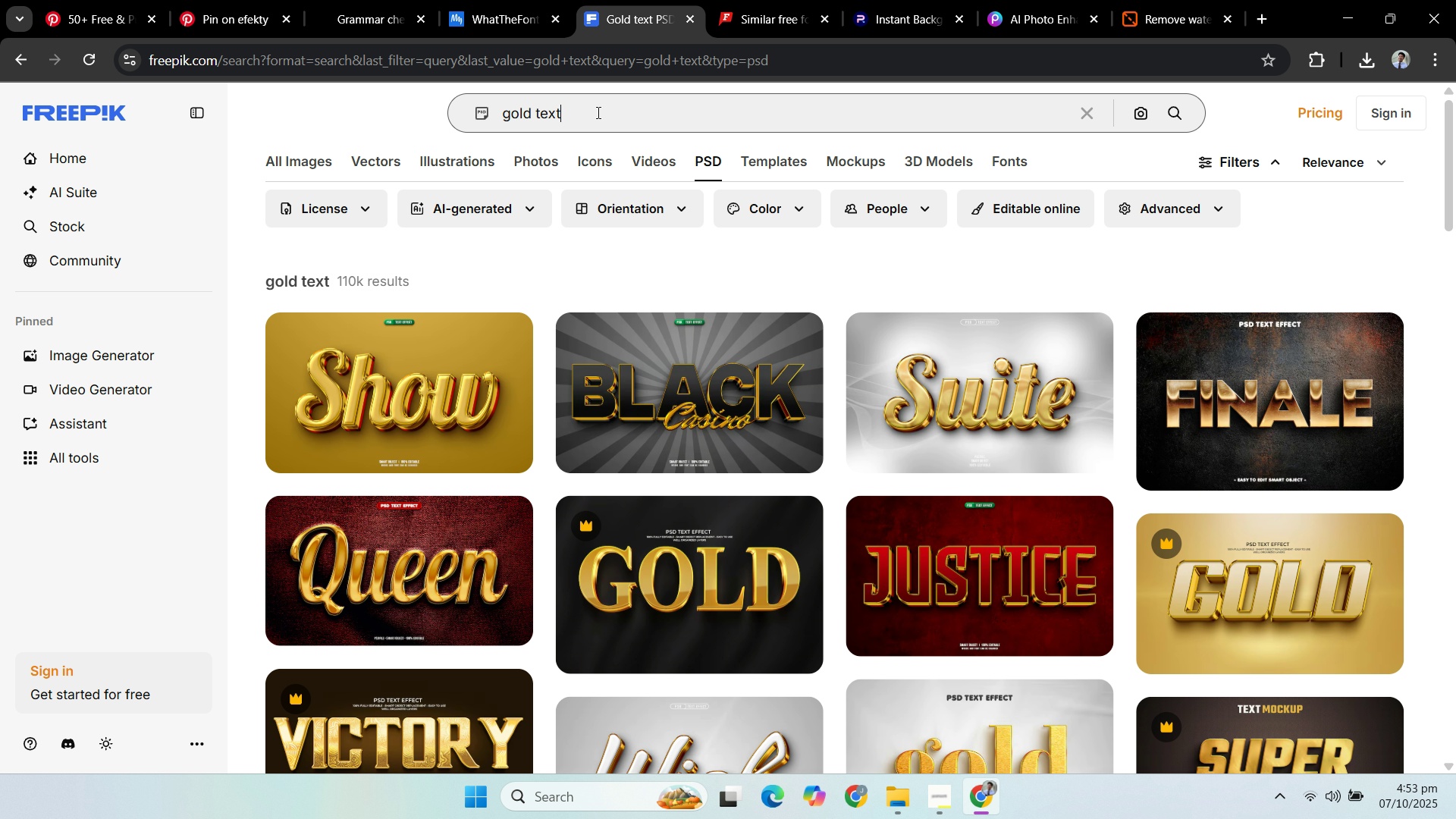 
left_click_drag(start_coordinate=[534, 111], to_coordinate=[470, 116])
 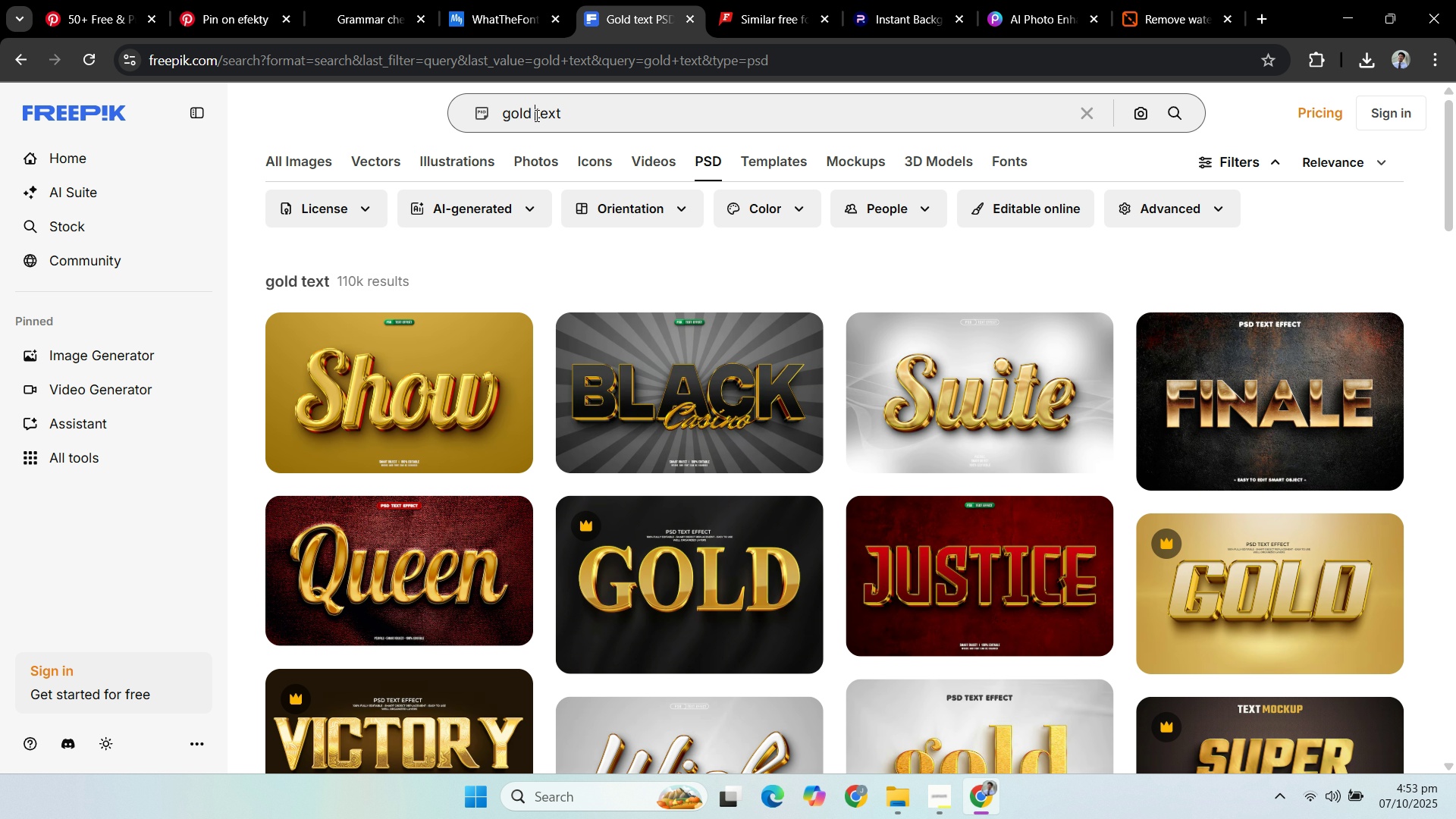 
left_click([535, 115])
 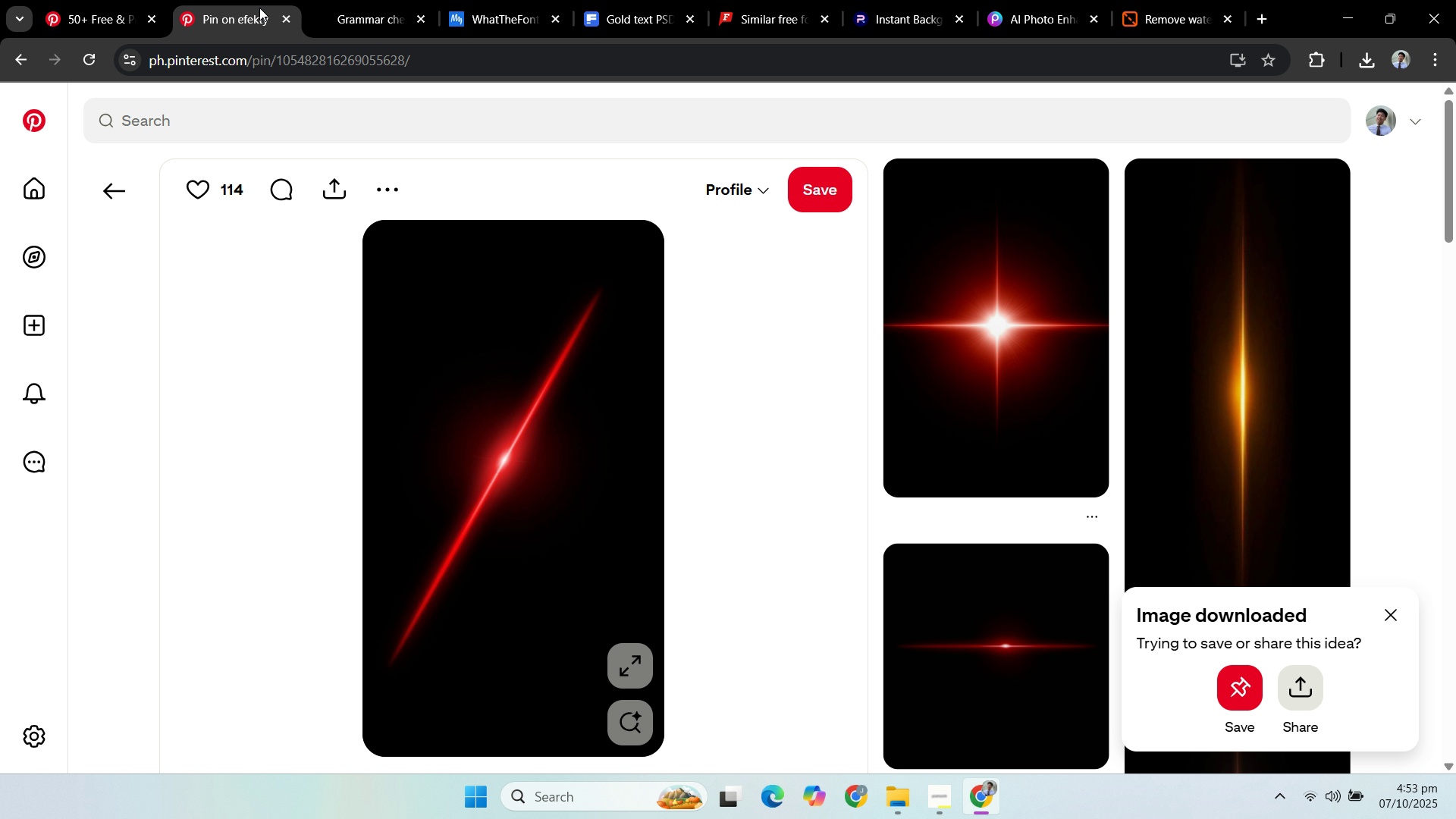 
left_click([259, 8])
 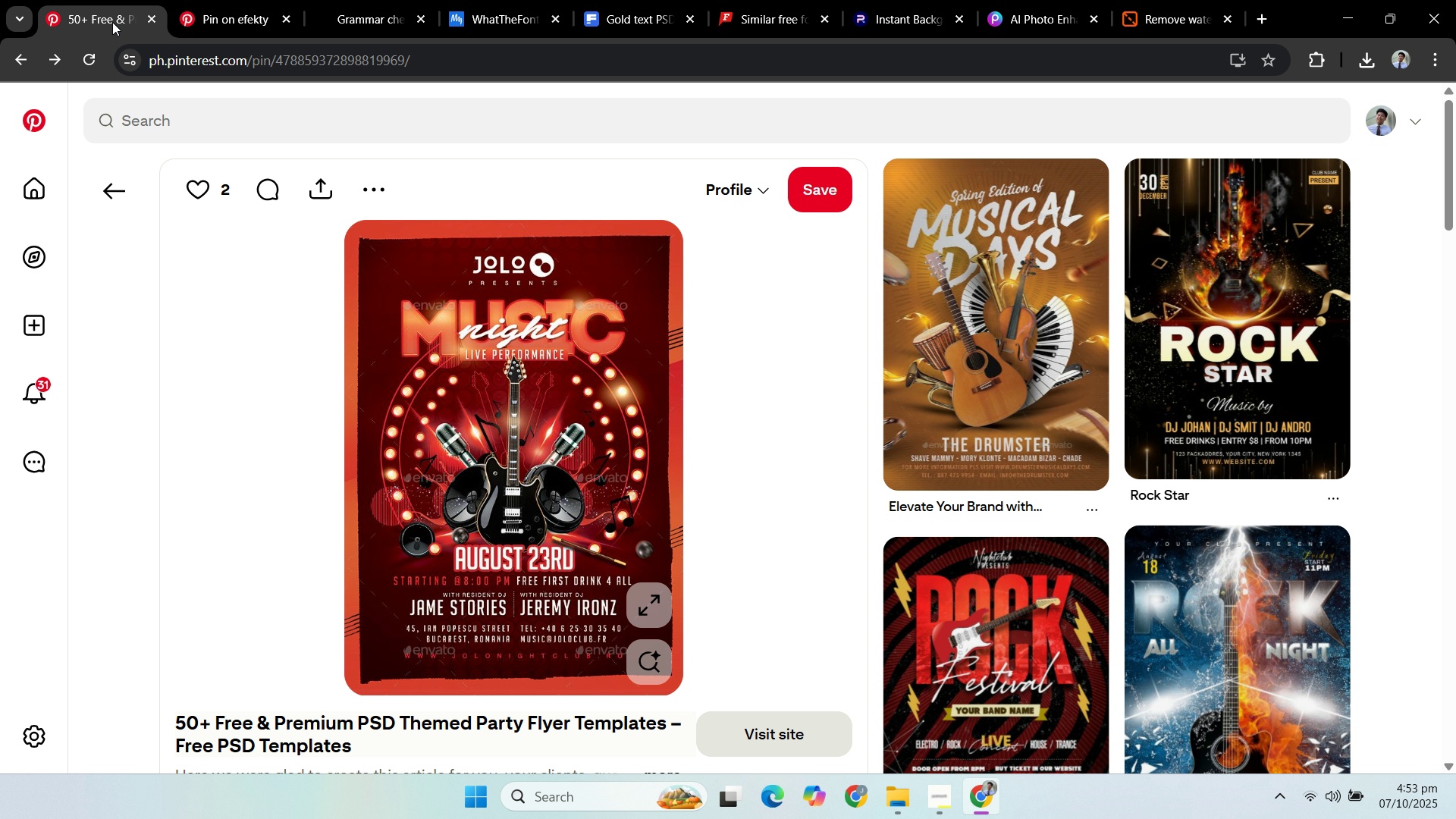 
left_click([112, 22])
 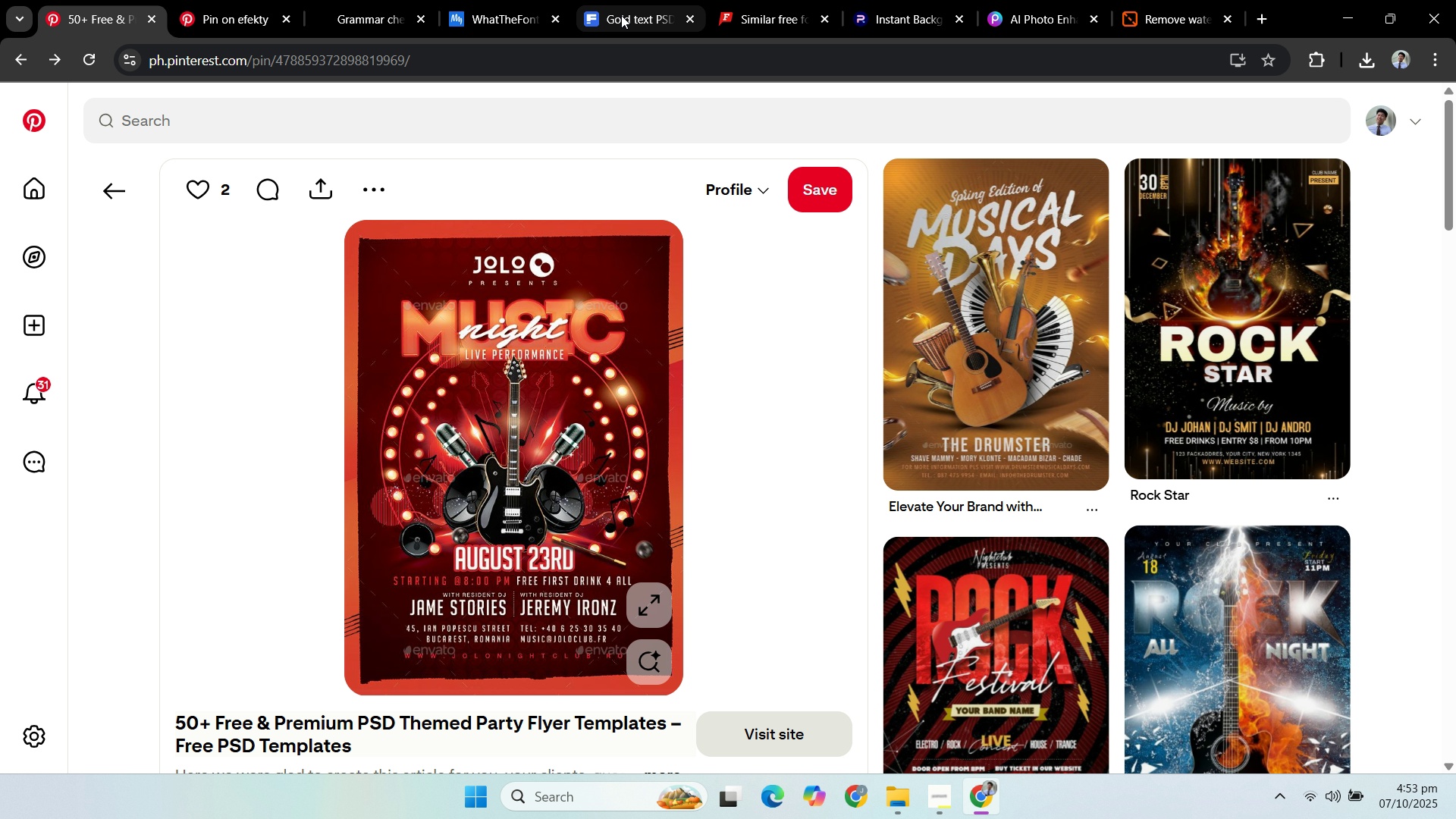 
left_click([624, 15])
 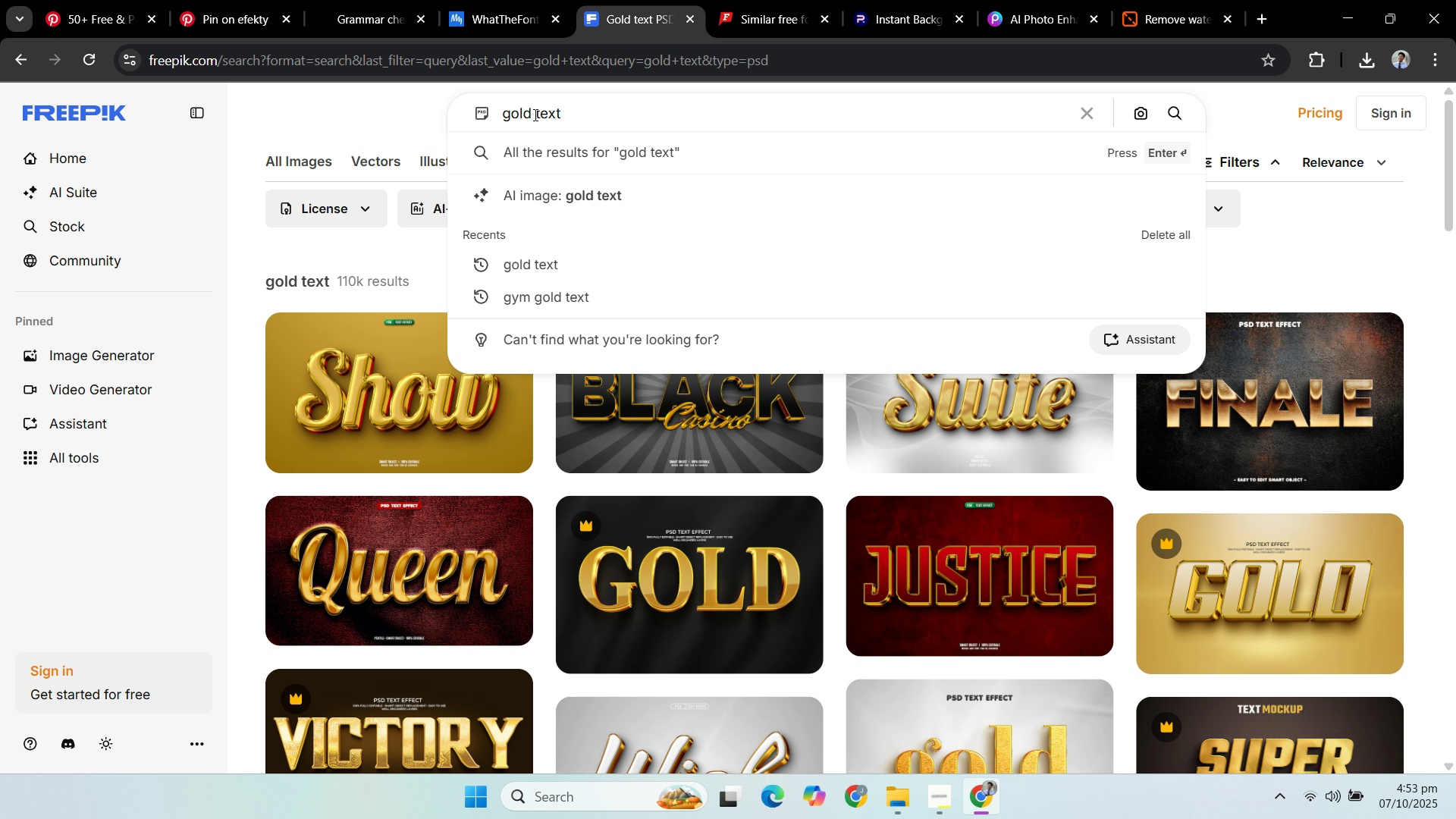 
left_click_drag(start_coordinate=[534, 115], to_coordinate=[441, 123])
 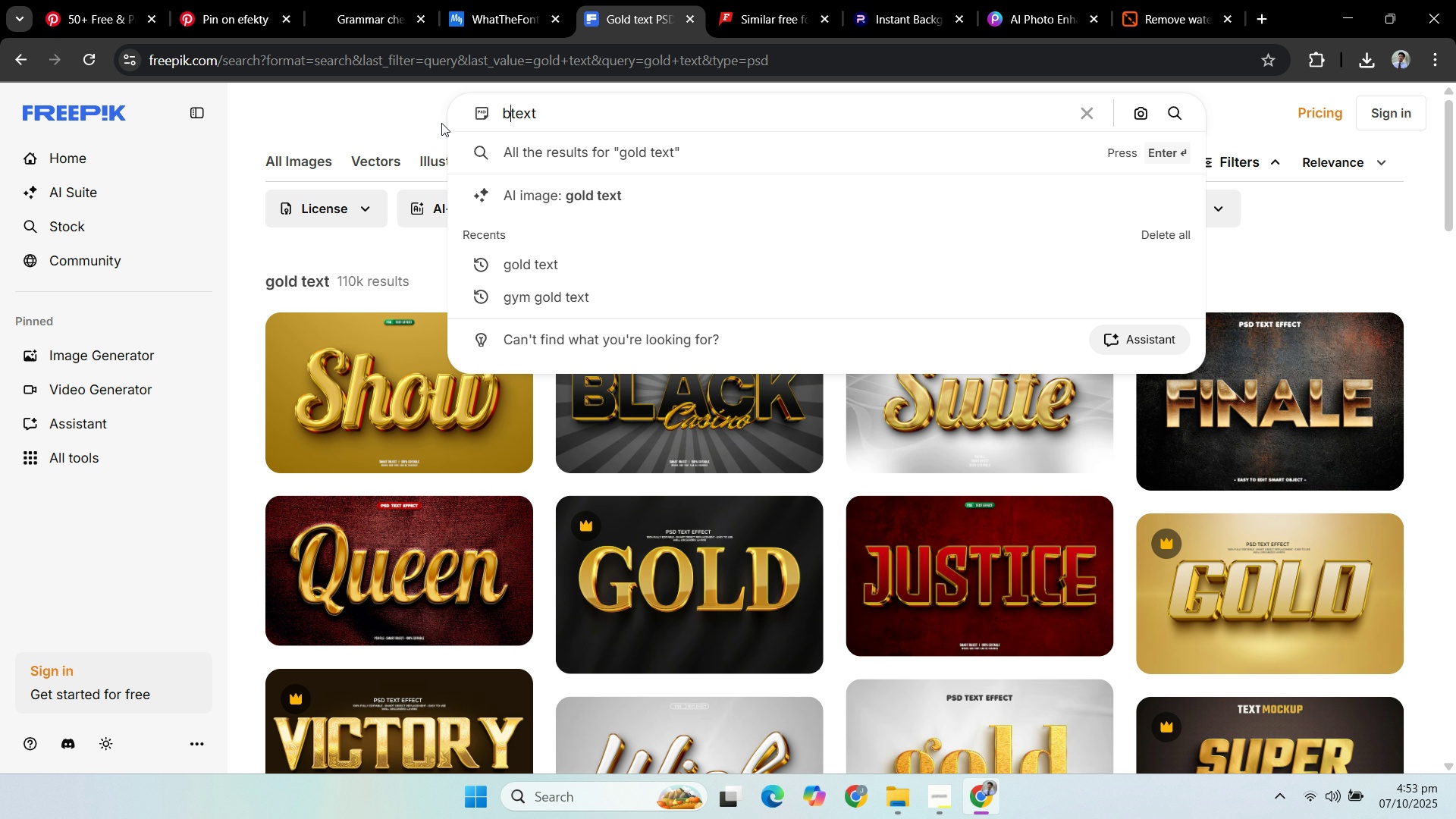 
type(blue )
 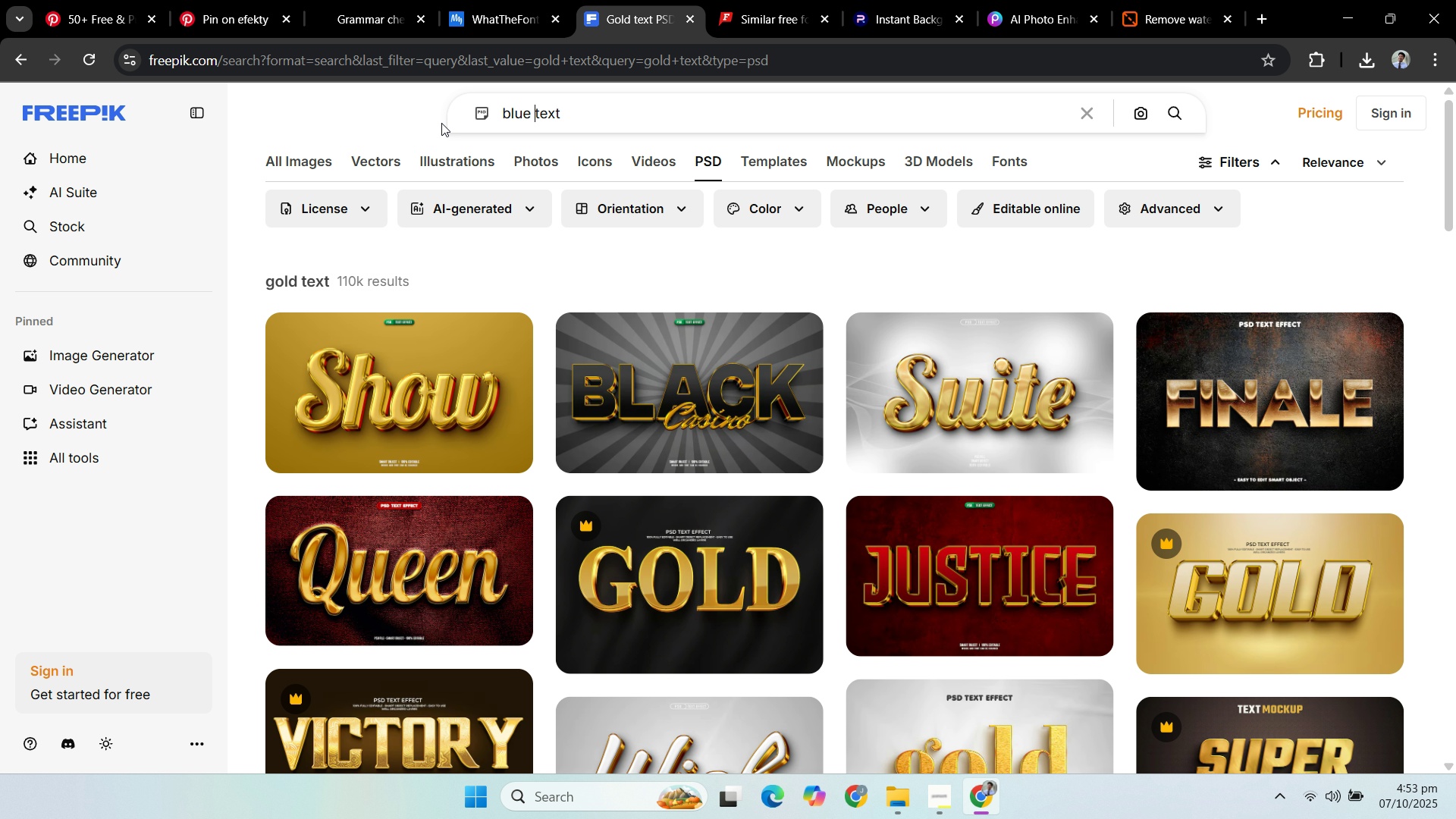 
key(Enter)
 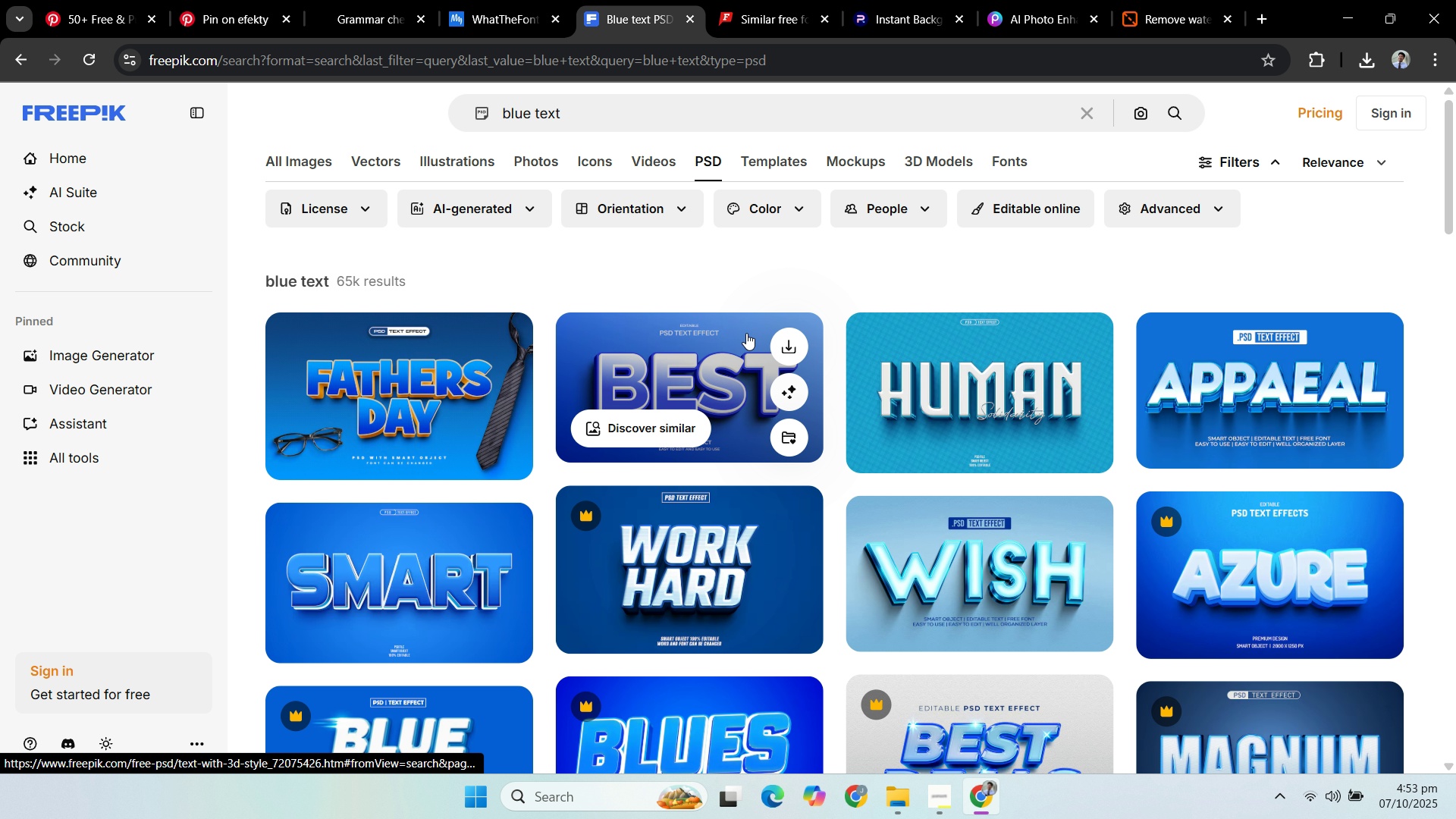 
left_click([87, 28])
 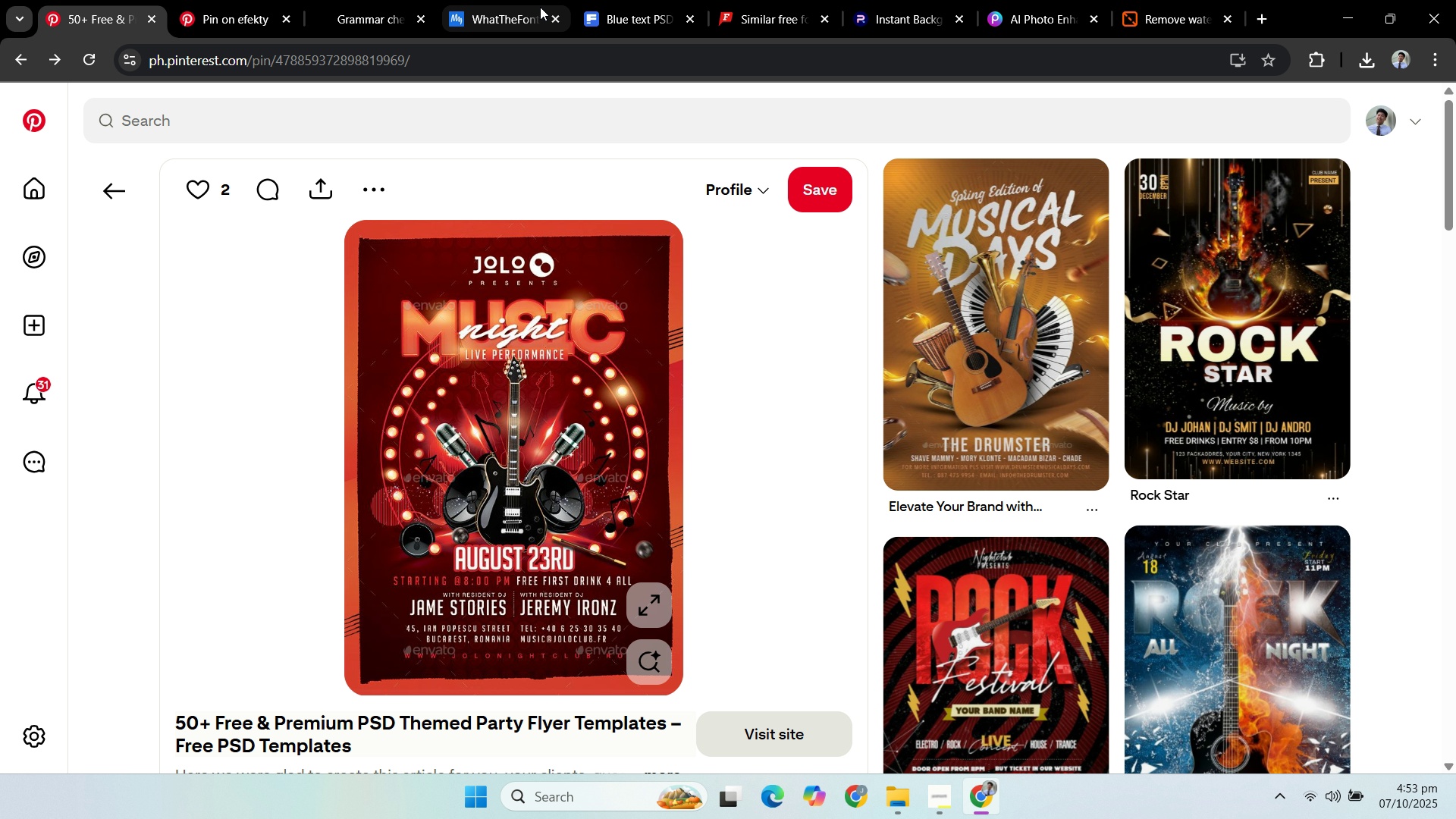 
left_click([514, 11])
 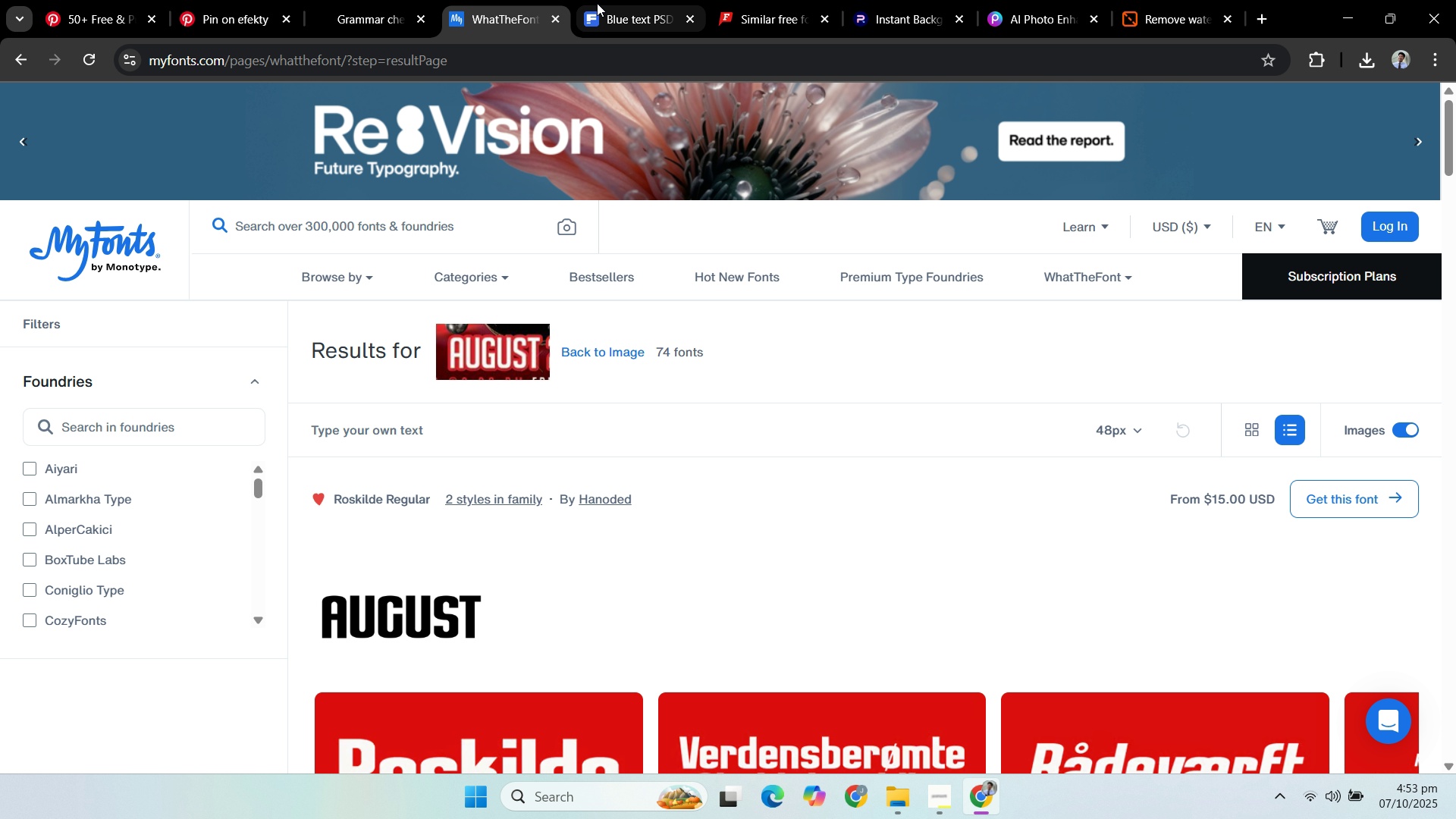 
left_click([598, 3])
 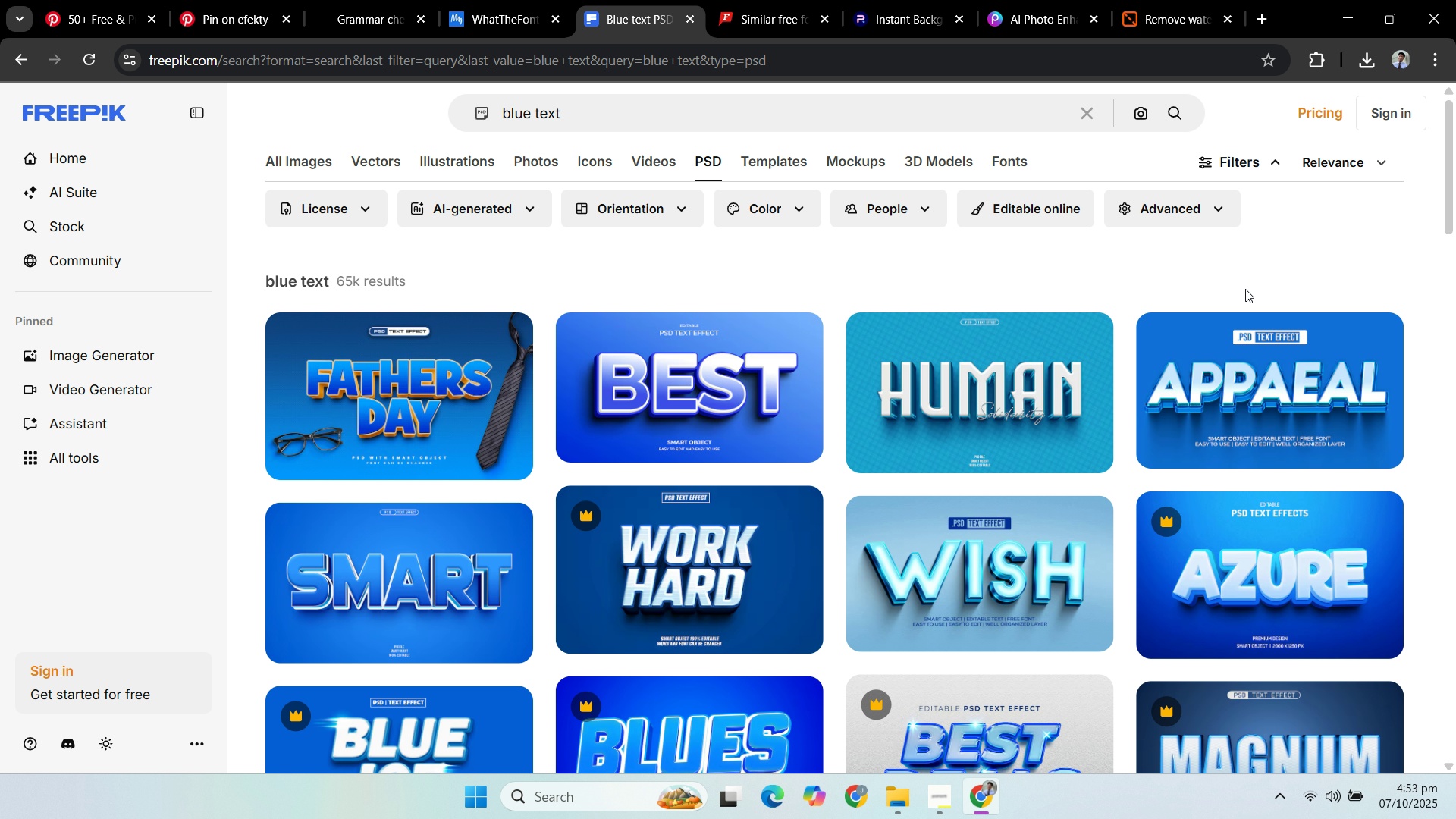 
wait(8.91)
 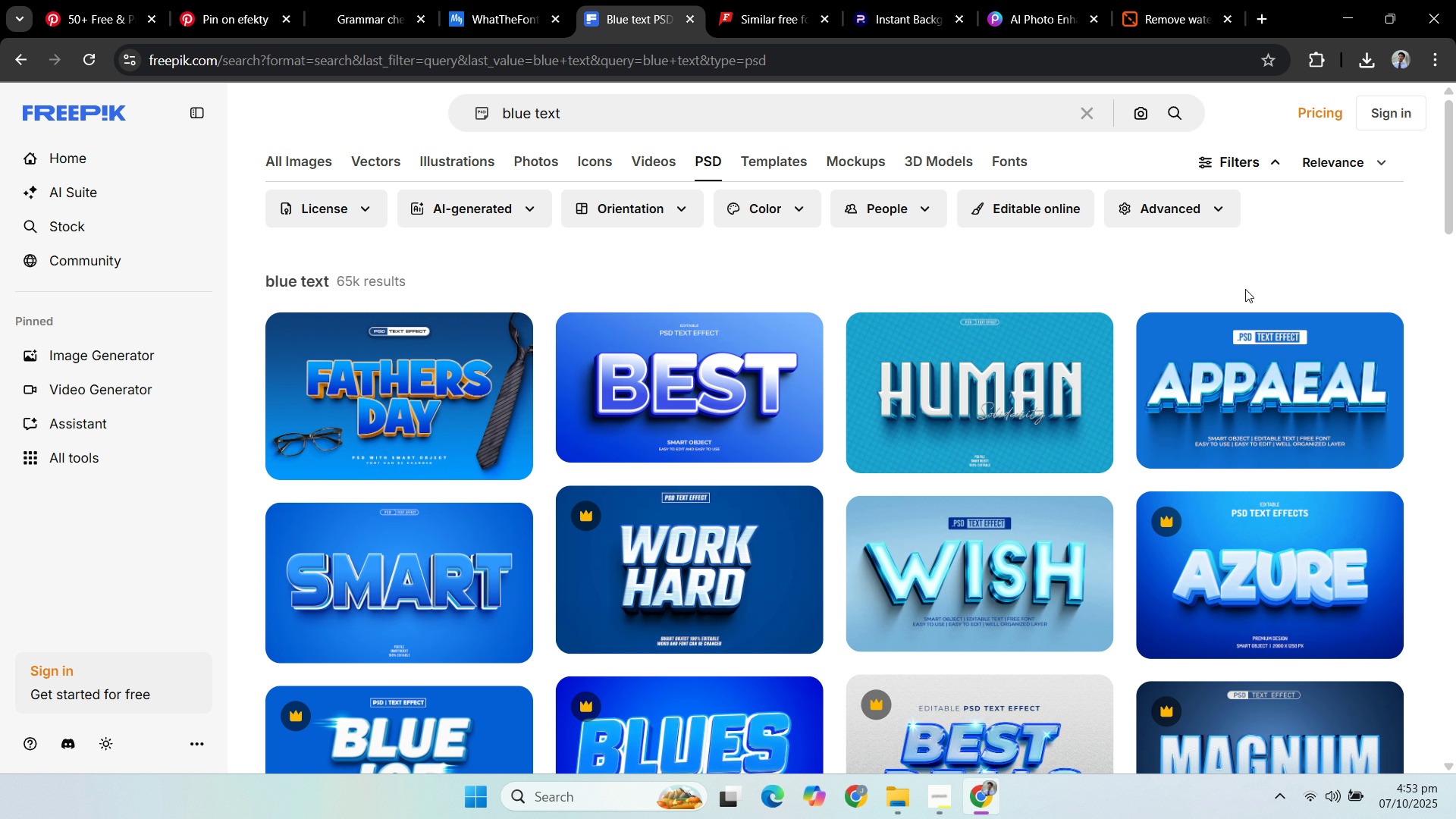 
left_click([378, 22])
 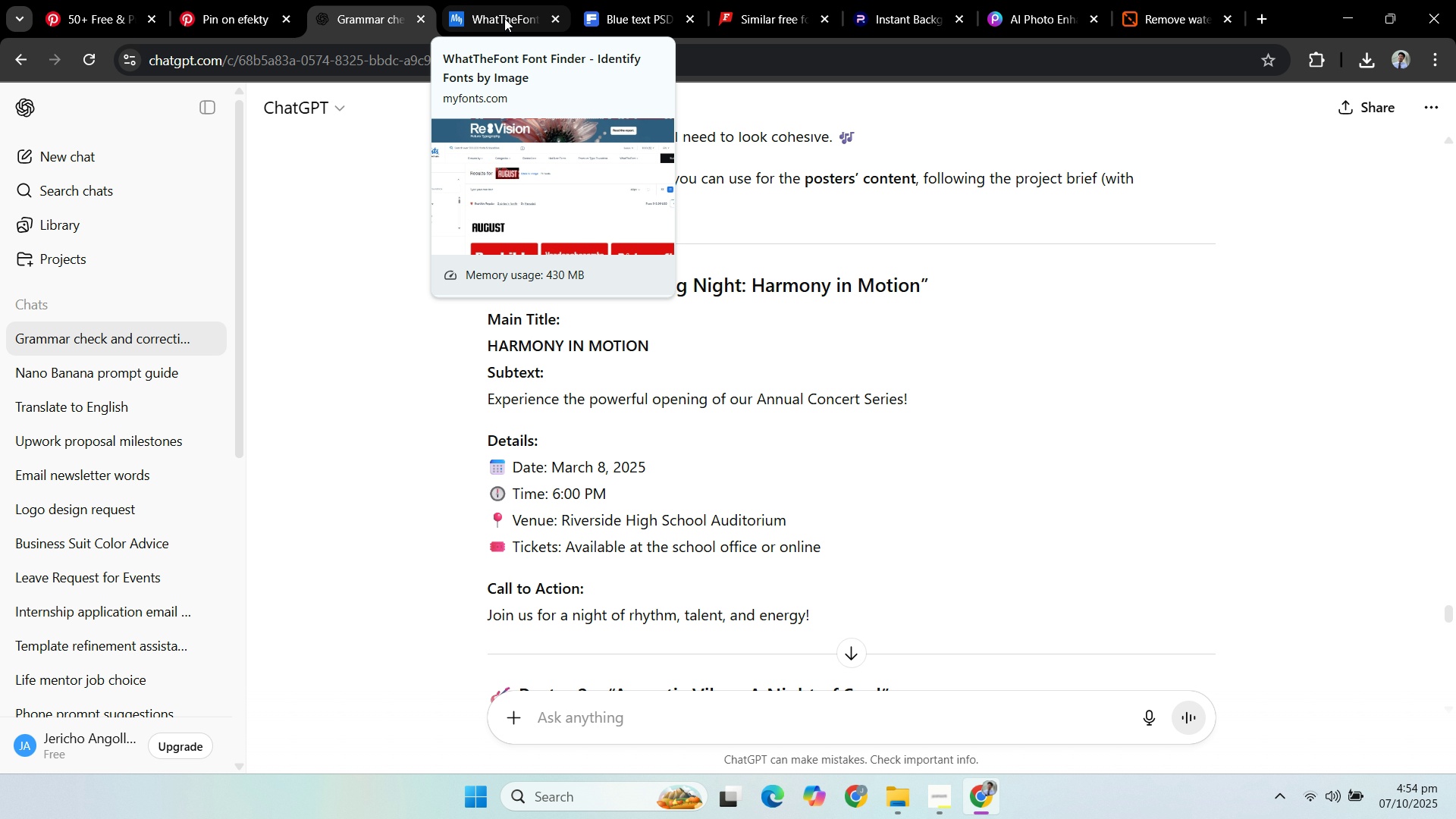 
left_click([504, 18])
 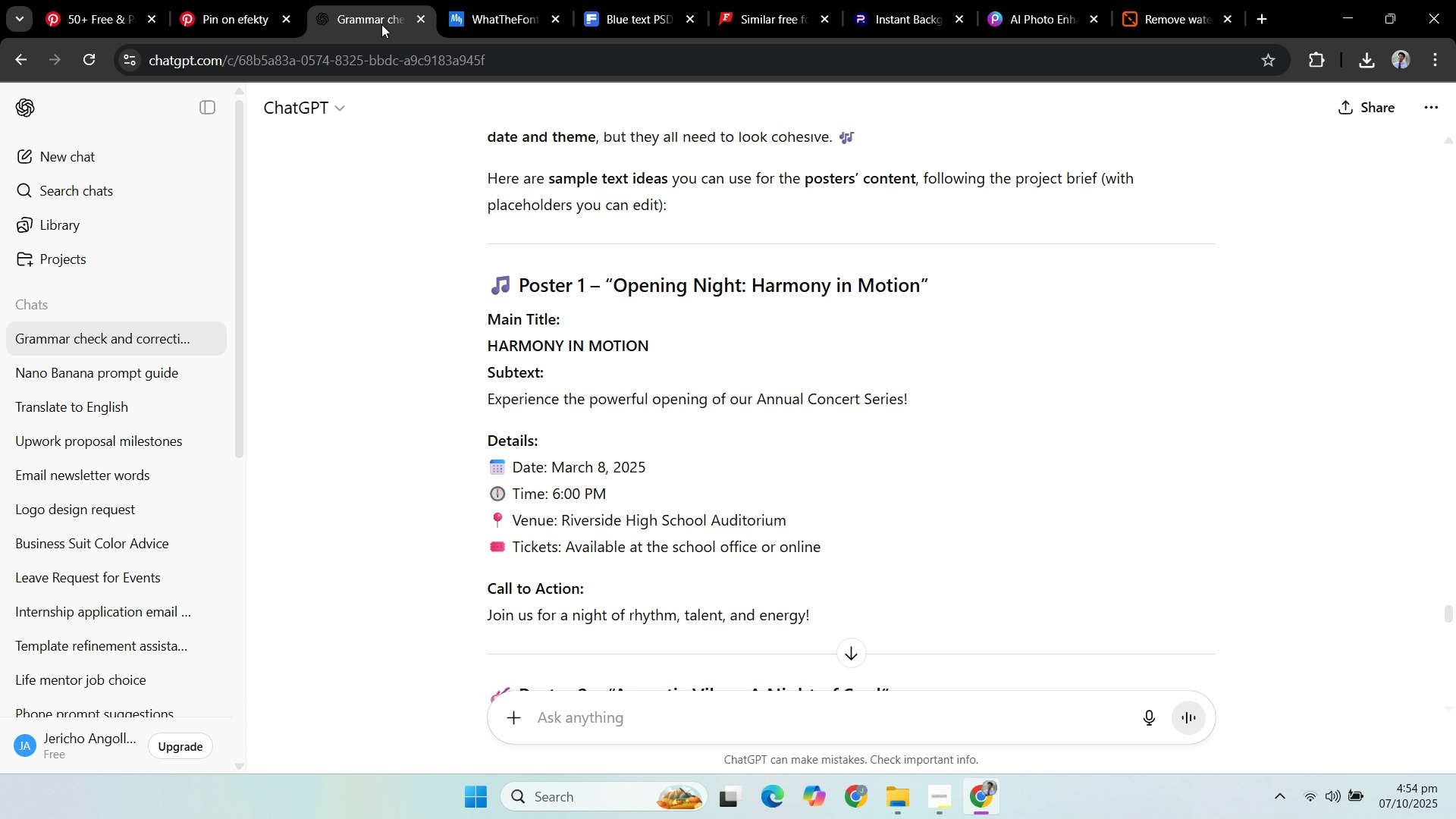 
left_click([381, 24])
 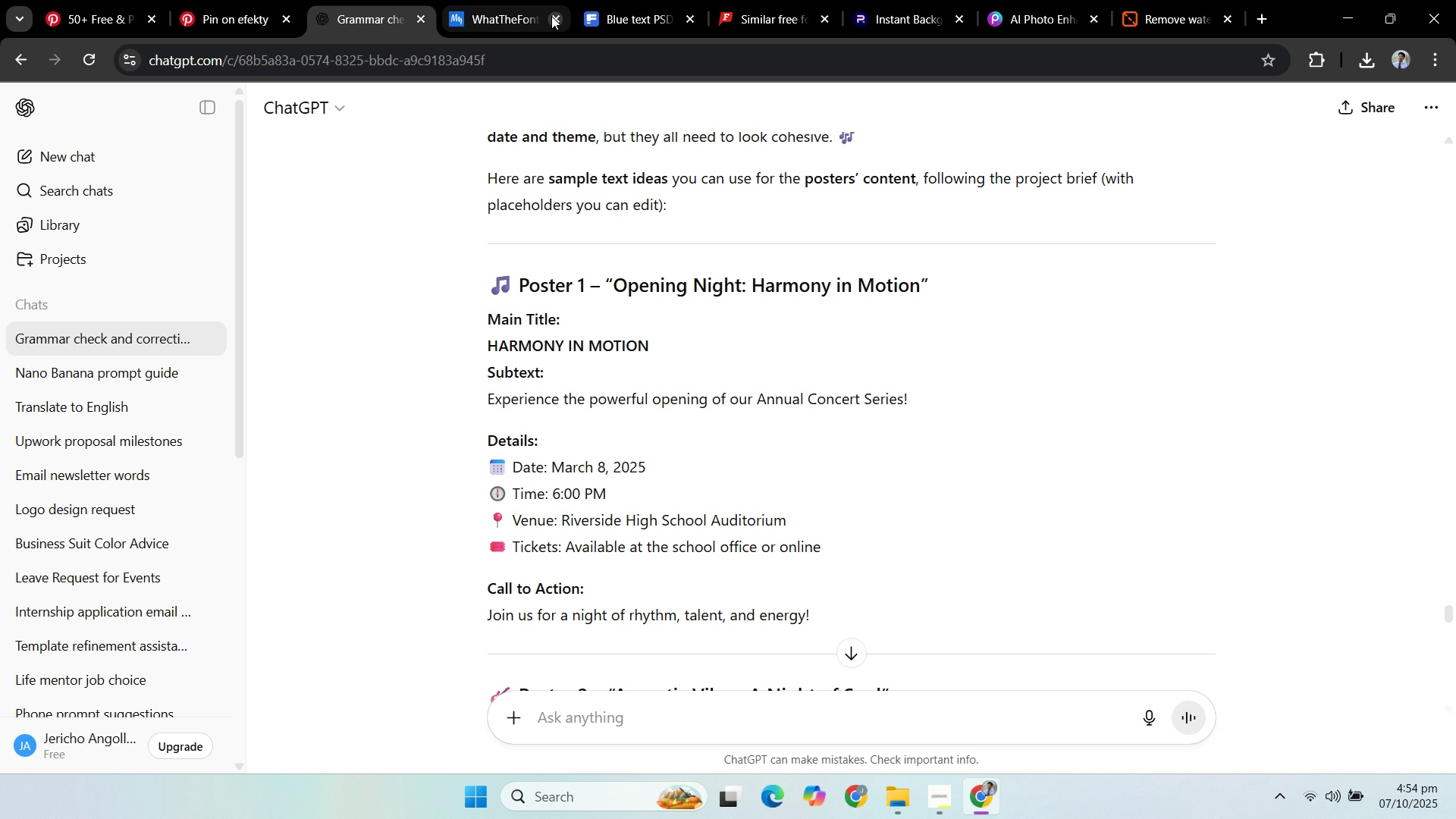 
left_click([520, 16])
 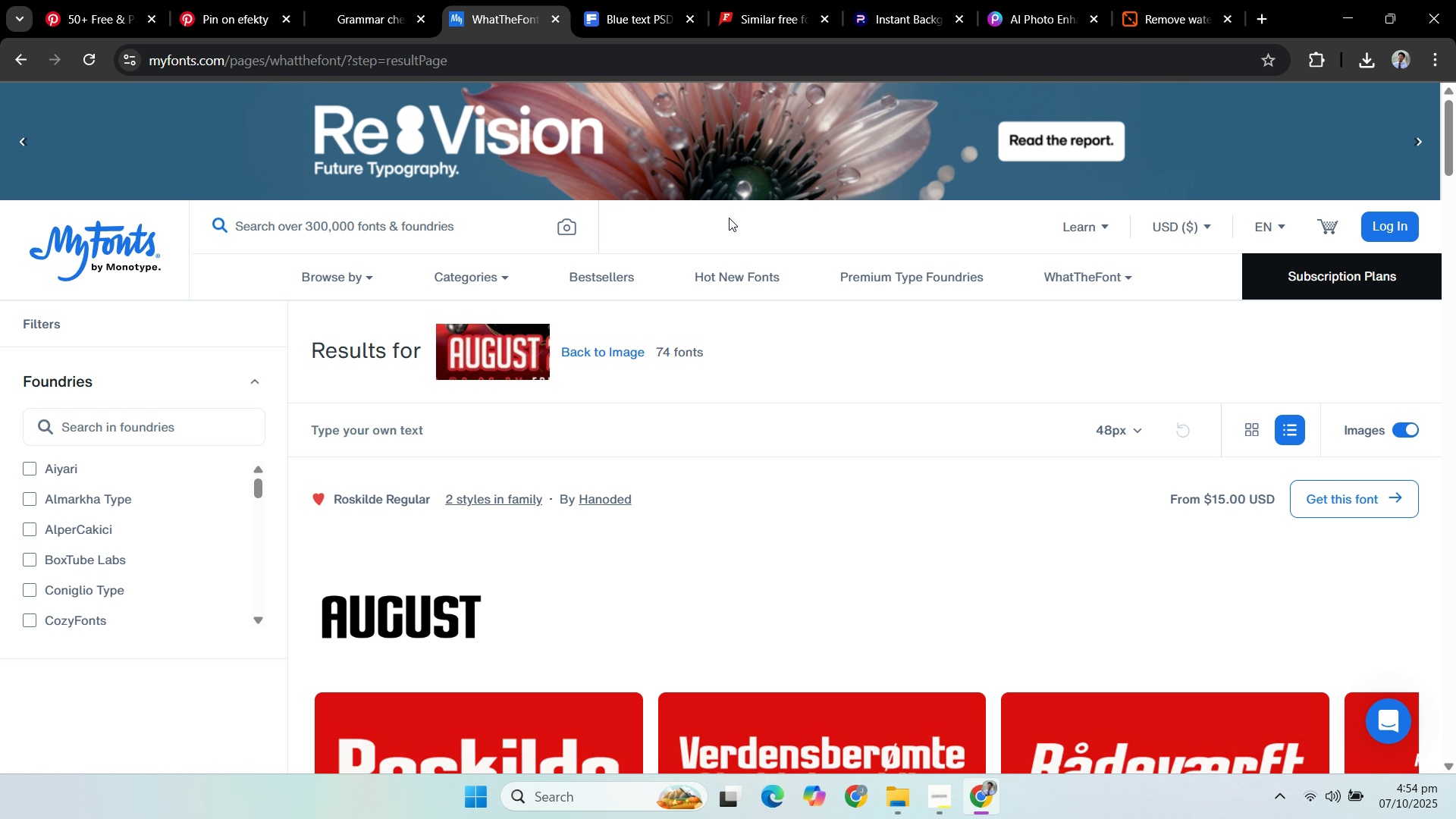 
scroll: coordinate [896, 396], scroll_direction: up, amount: 6.0
 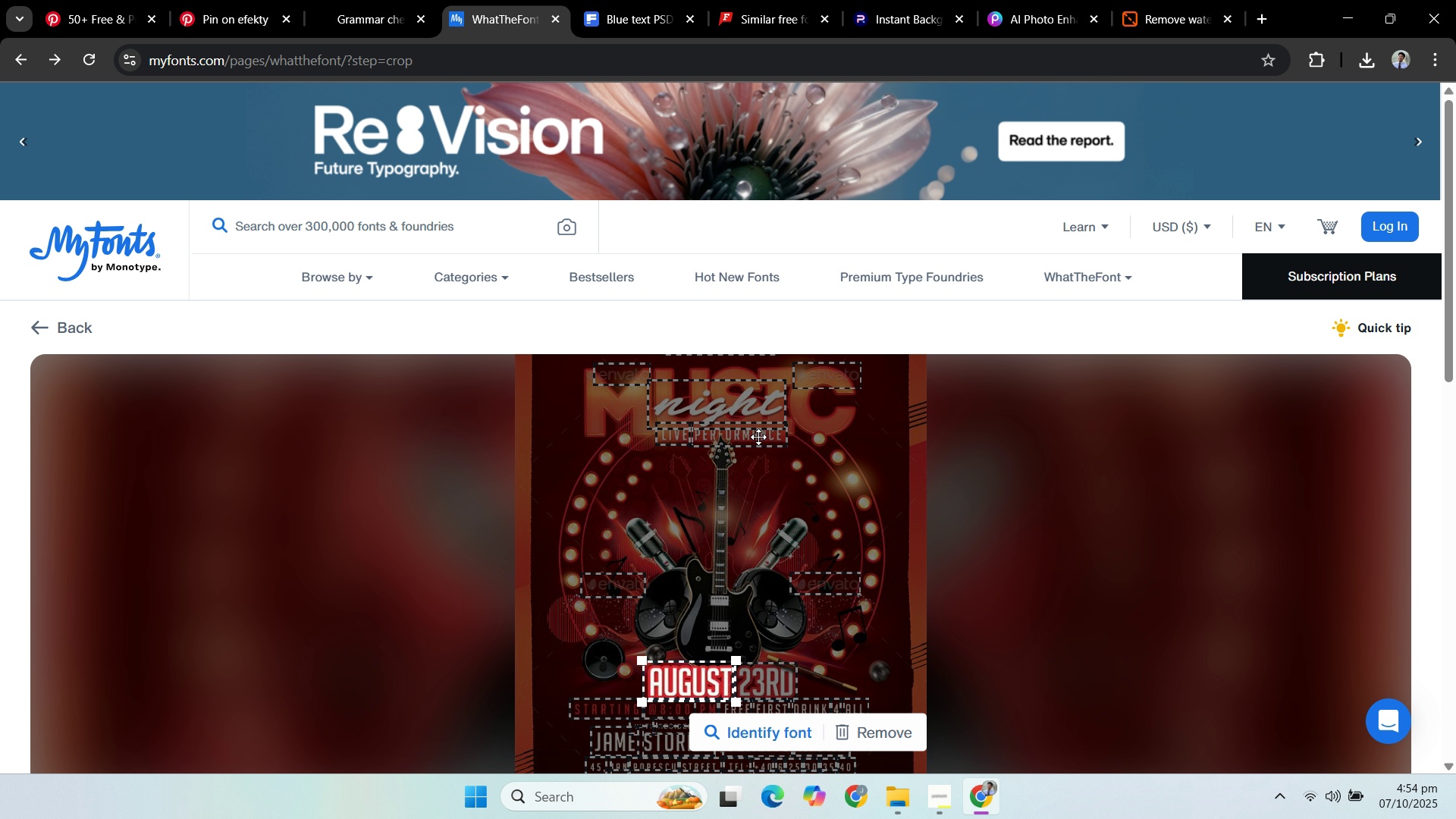 
scroll: coordinate [916, 494], scroll_direction: down, amount: 3.0
 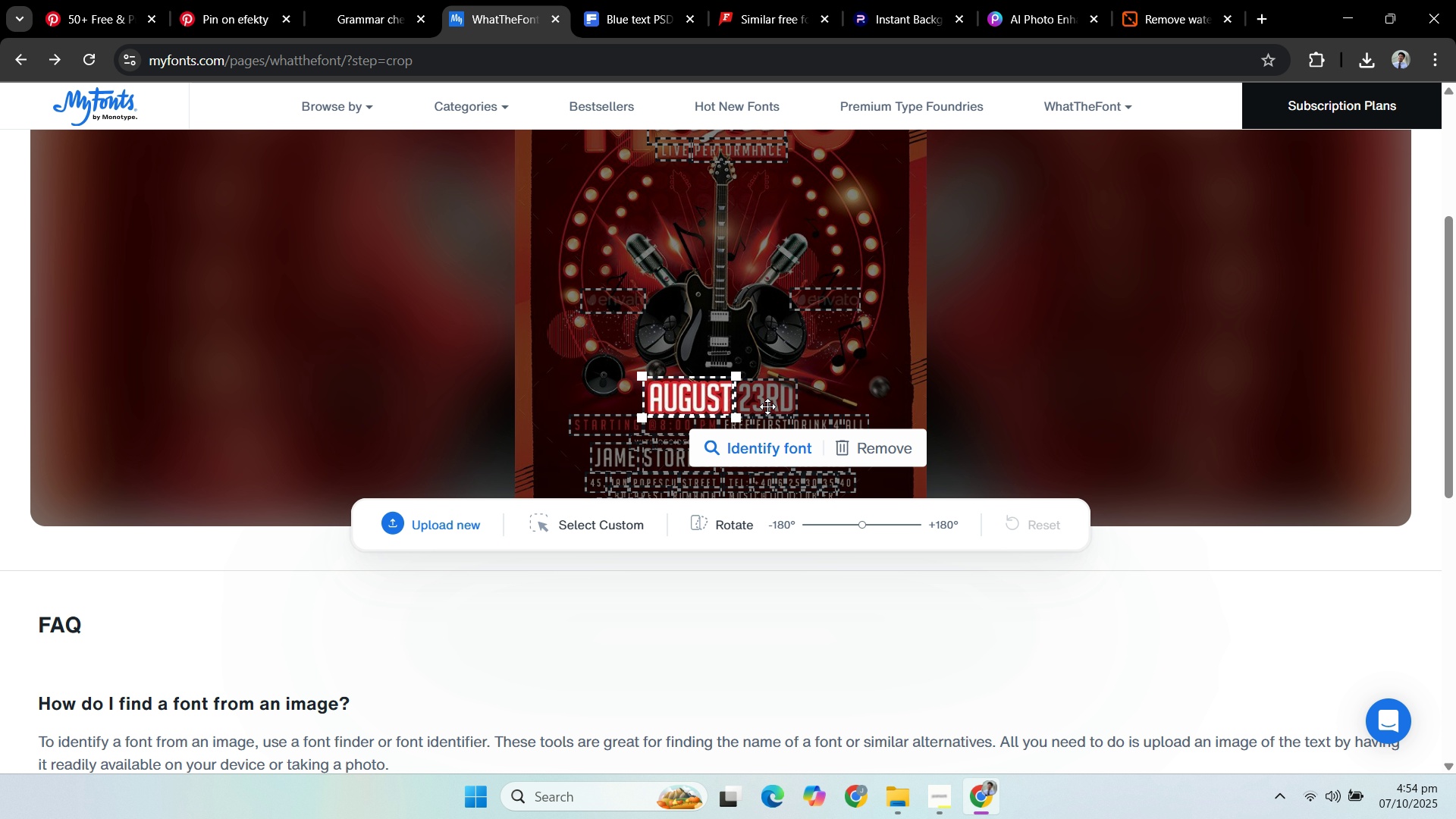 
scroll: coordinate [758, 372], scroll_direction: up, amount: 3.0
 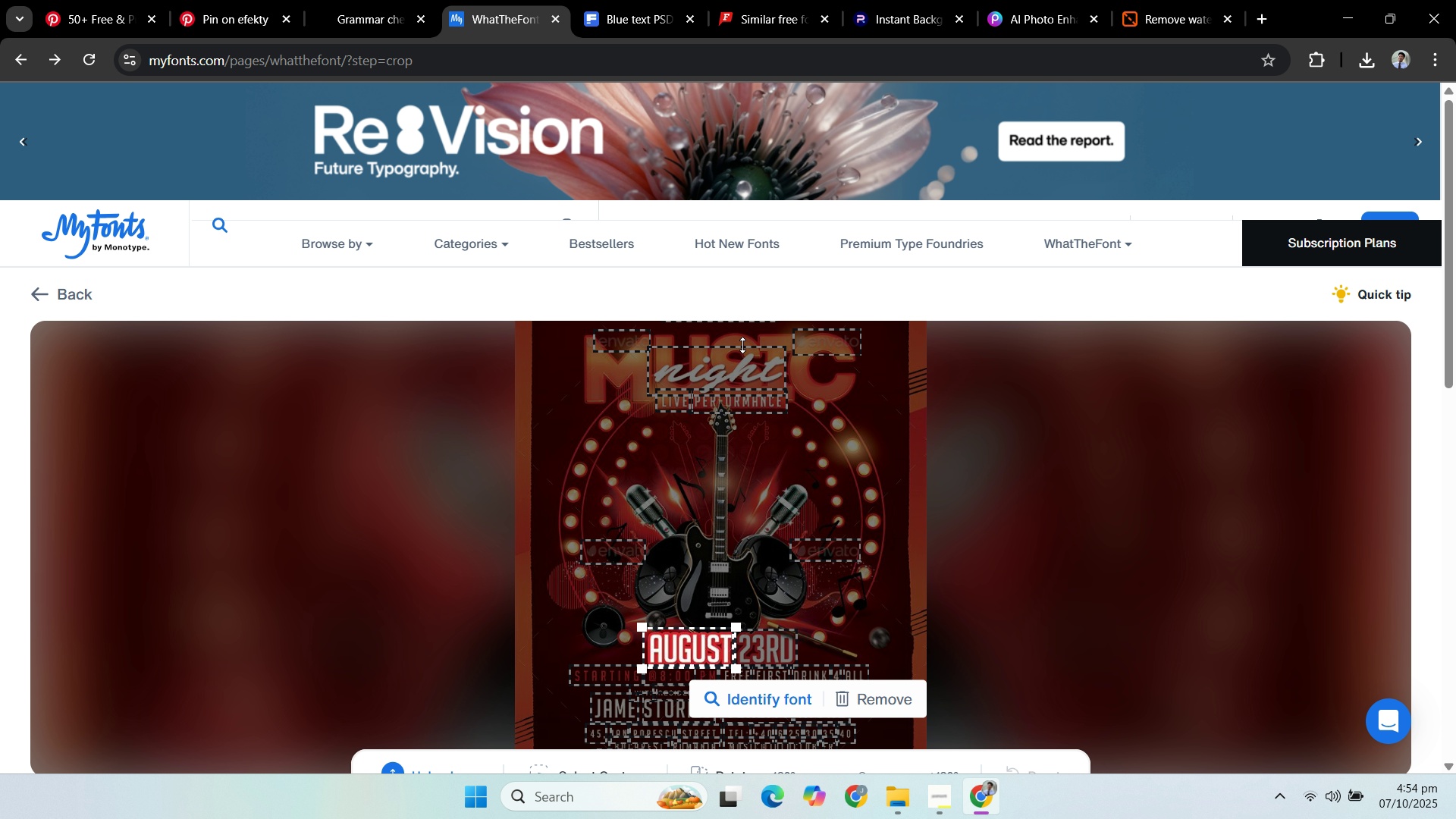 
left_click([742, 345])
 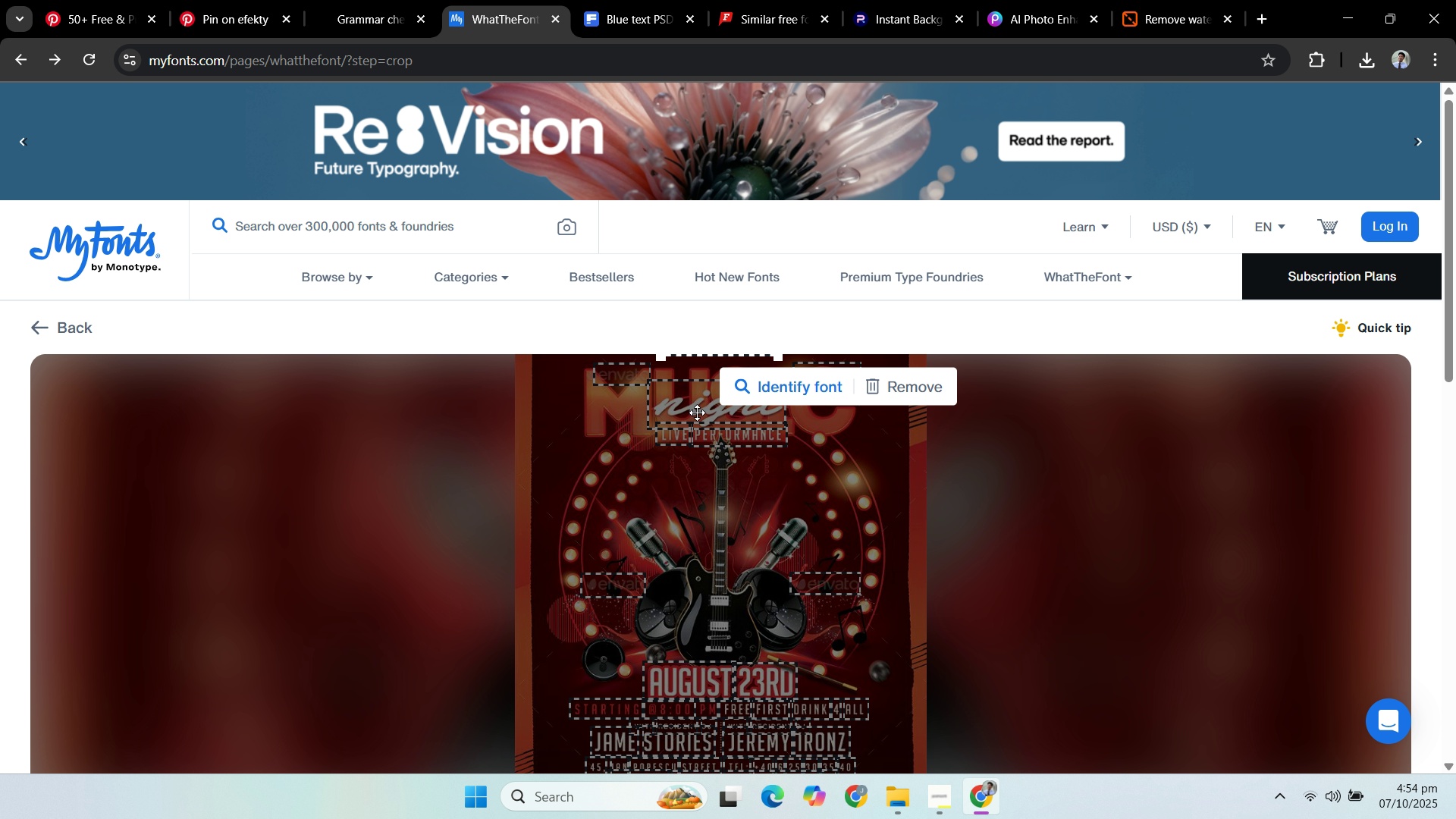 
left_click([697, 413])
 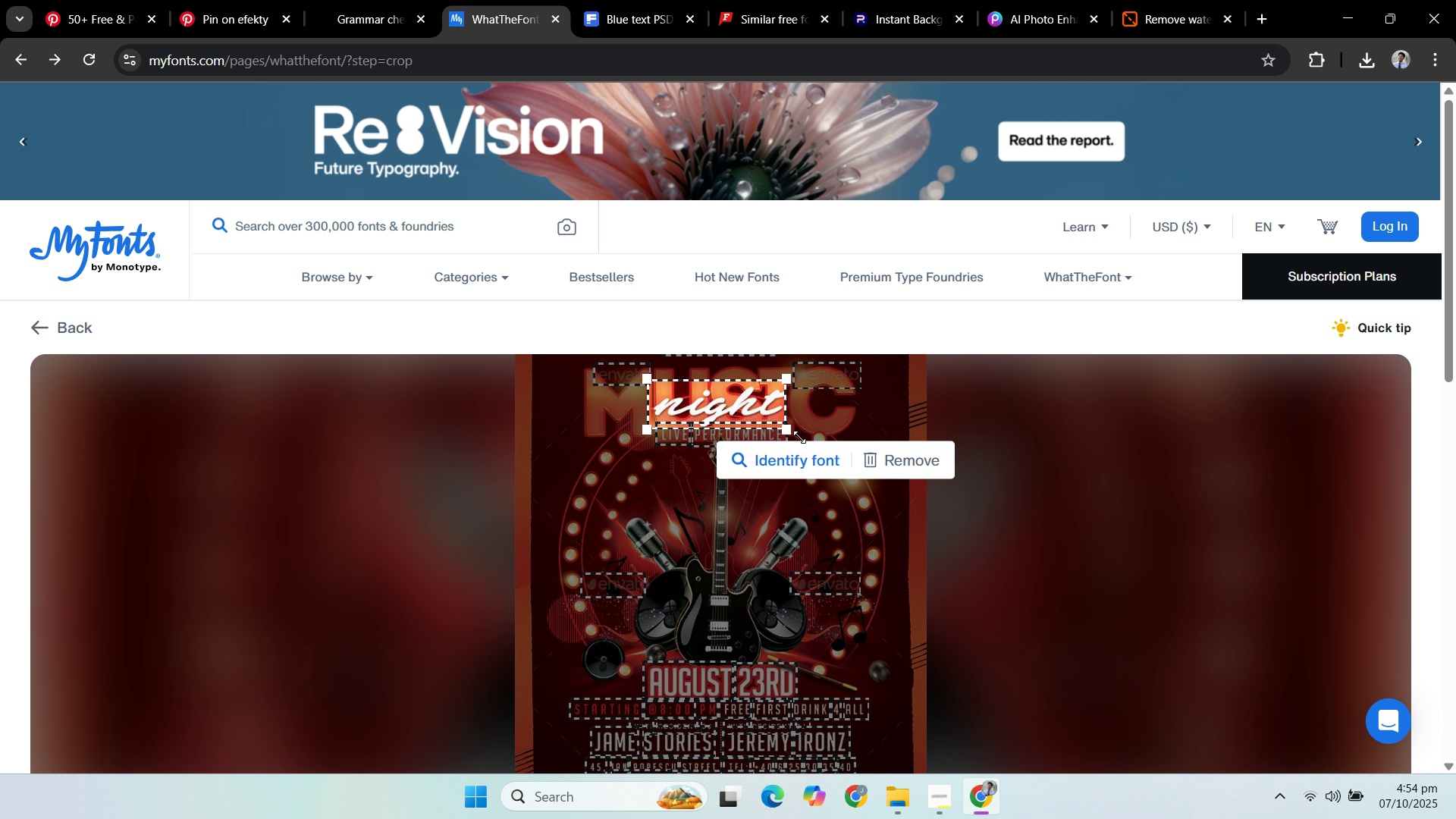 
scroll: coordinate [813, 452], scroll_direction: up, amount: 2.0
 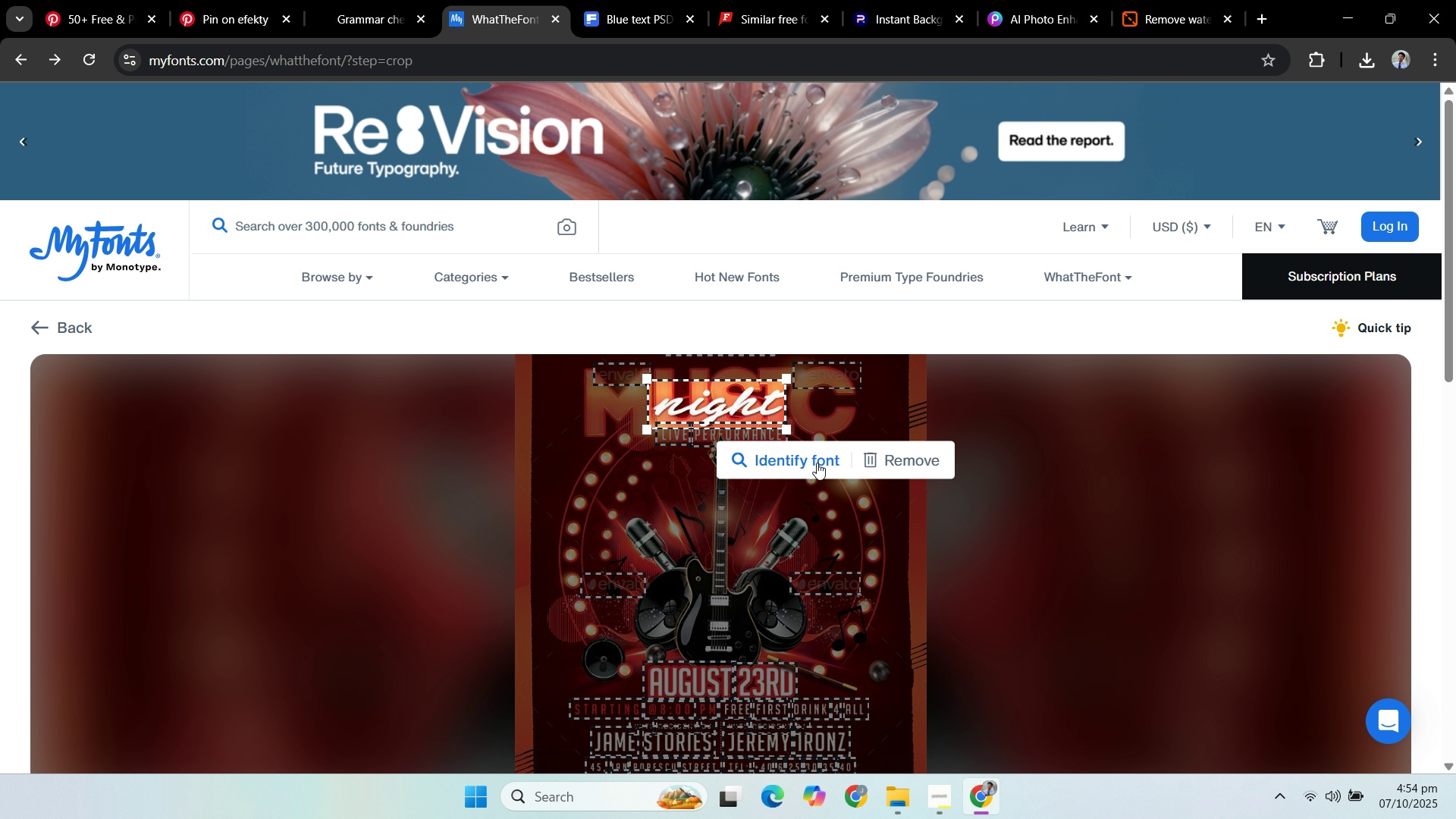 
left_click([819, 458])
 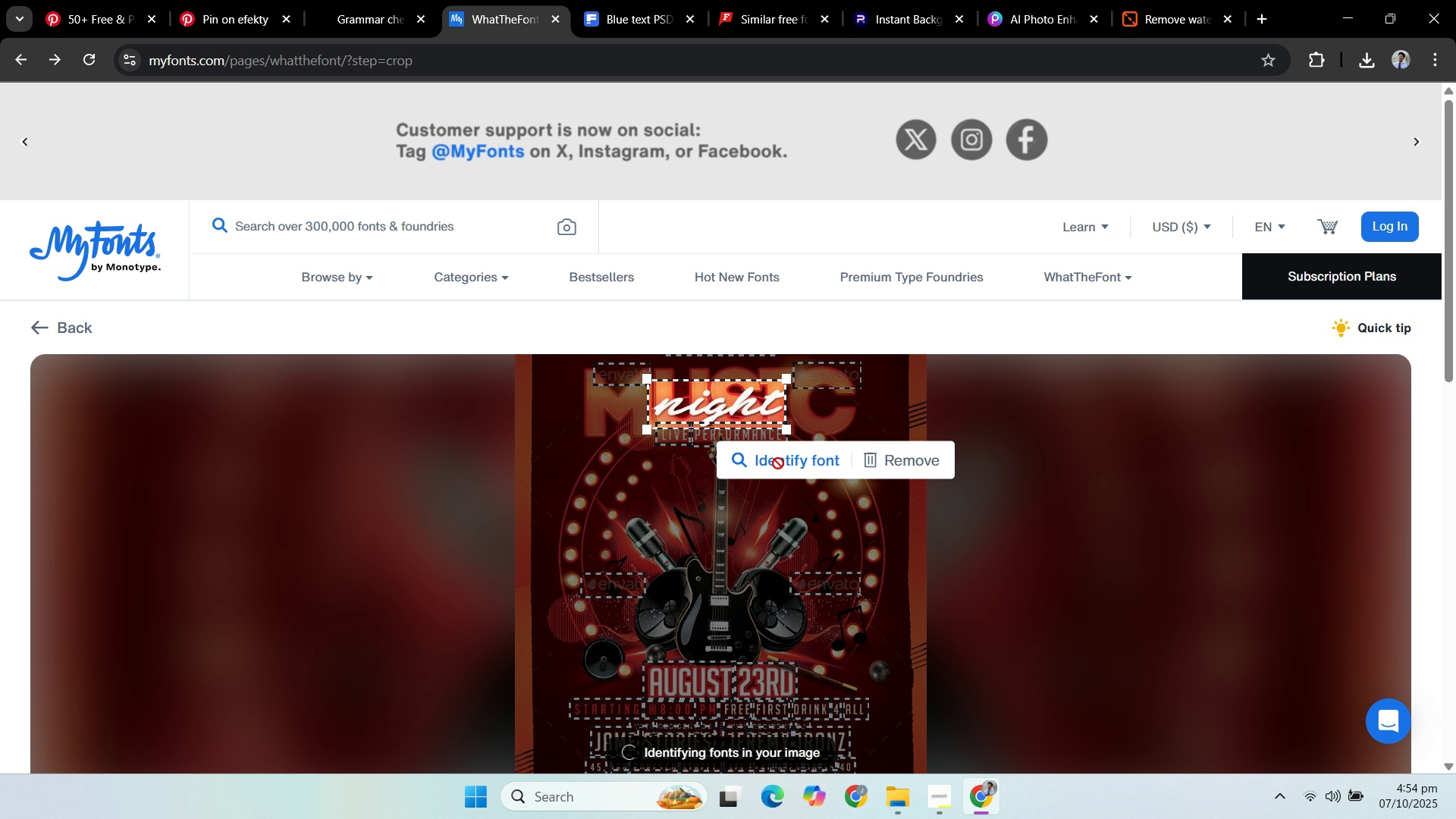 
scroll: coordinate [949, 547], scroll_direction: down, amount: 3.0
 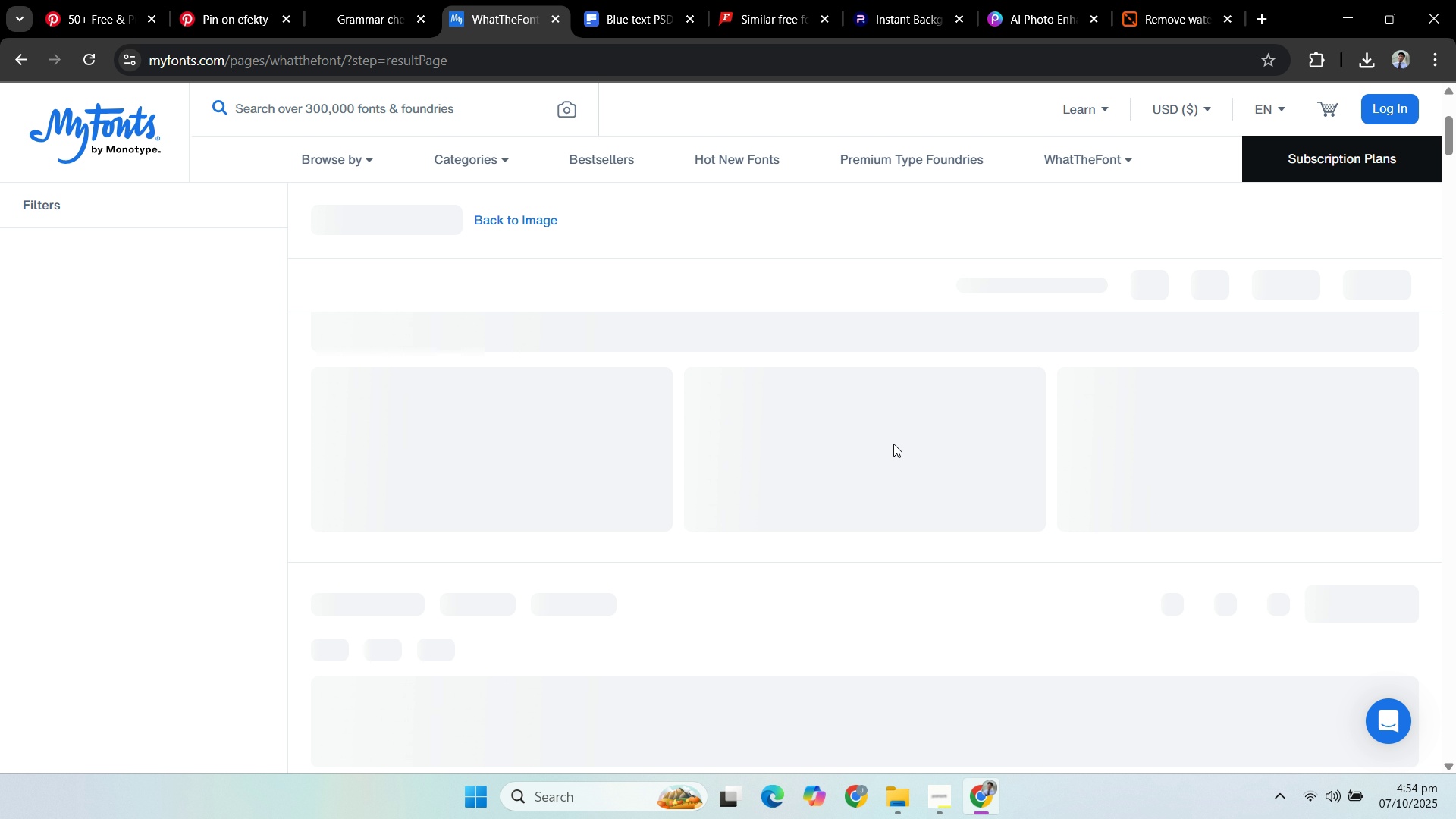 
scroll: coordinate [840, 375], scroll_direction: up, amount: 4.0
 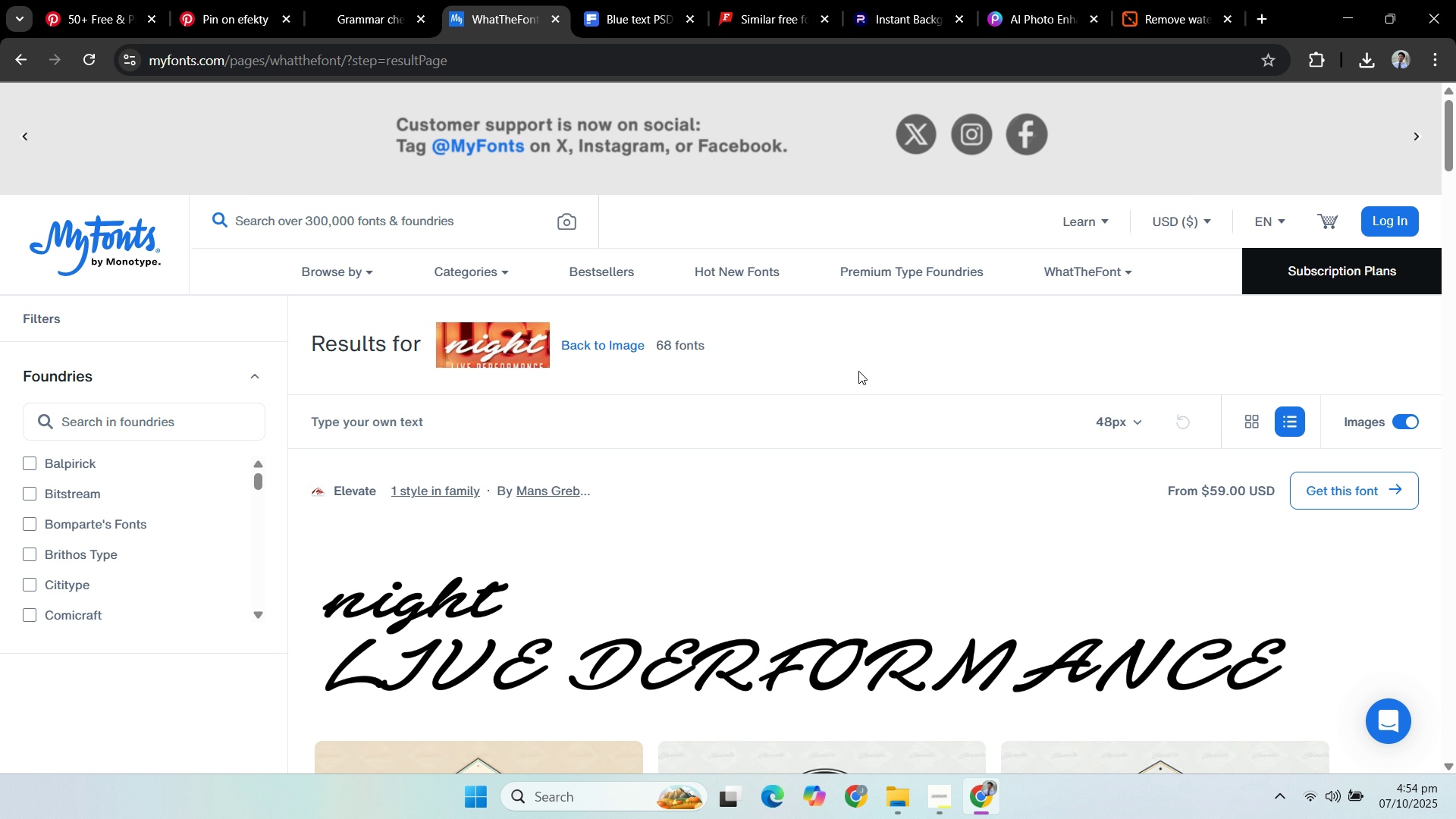 
scroll: coordinate [858, 371], scroll_direction: down, amount: 1.0
 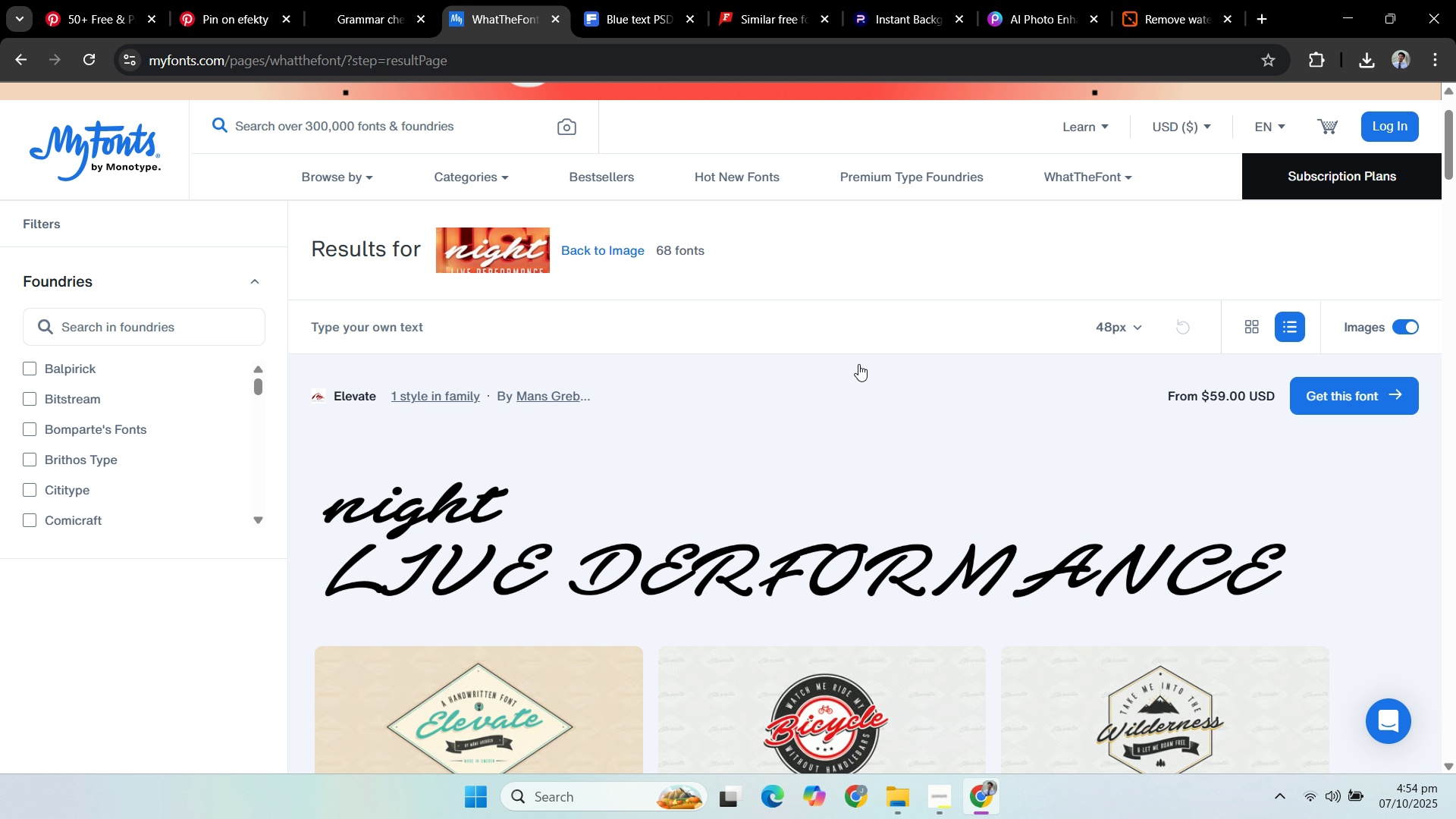 
wait(6.79)
 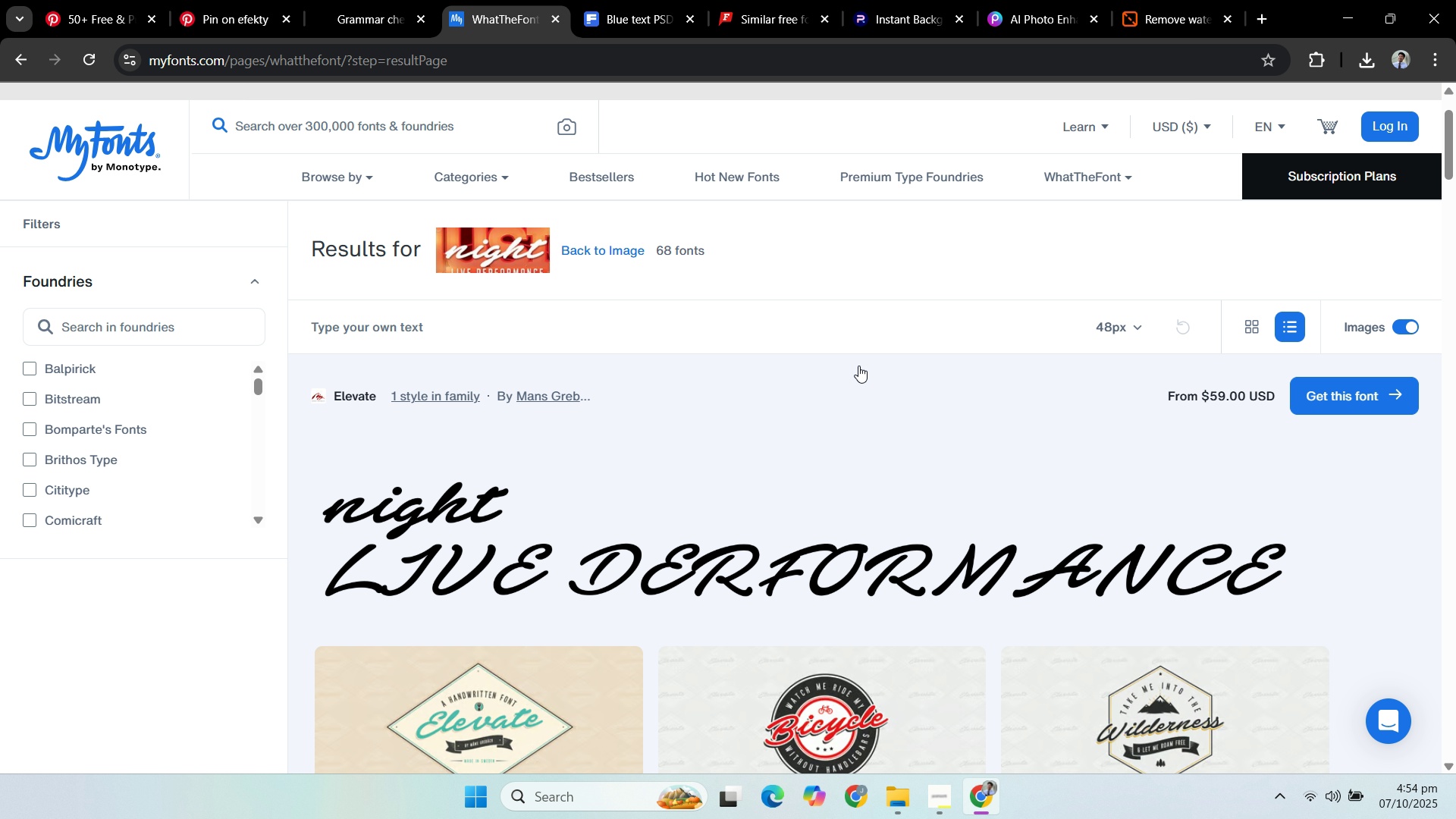 
scroll: coordinate [860, 365], scroll_direction: down, amount: 5.0
 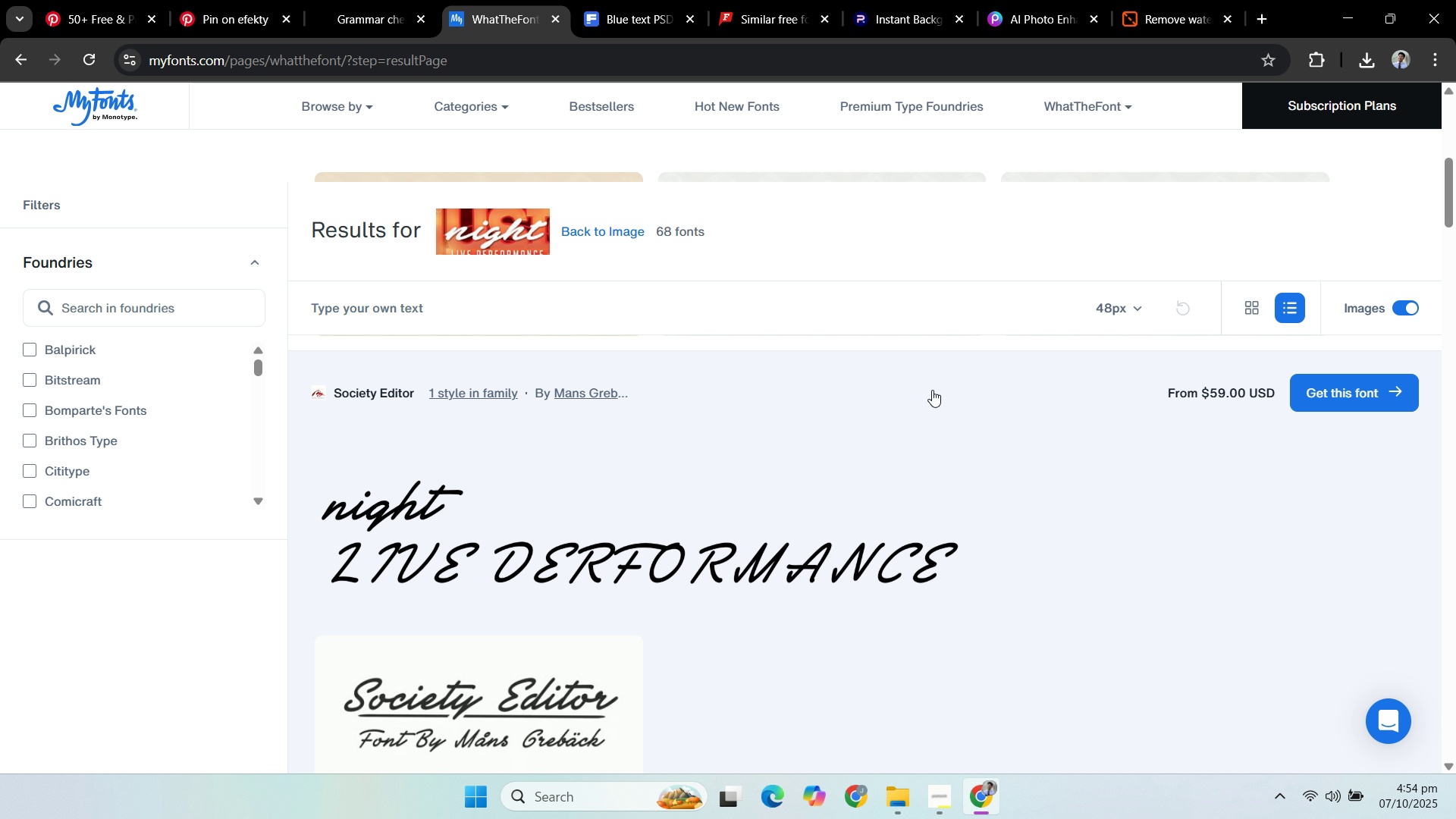 
scroll: coordinate [954, 417], scroll_direction: up, amount: 7.0
 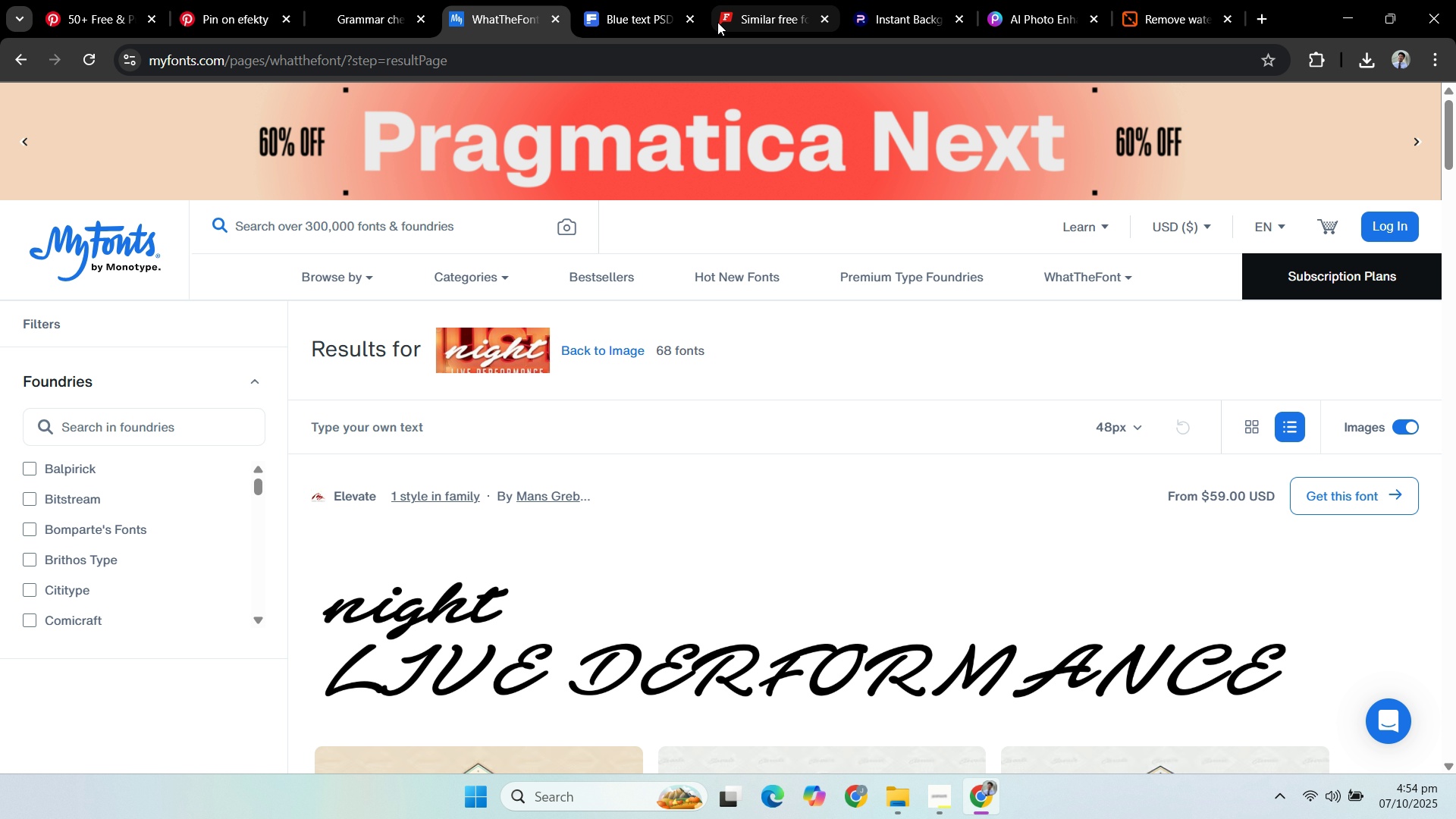 
left_click([626, 19])
 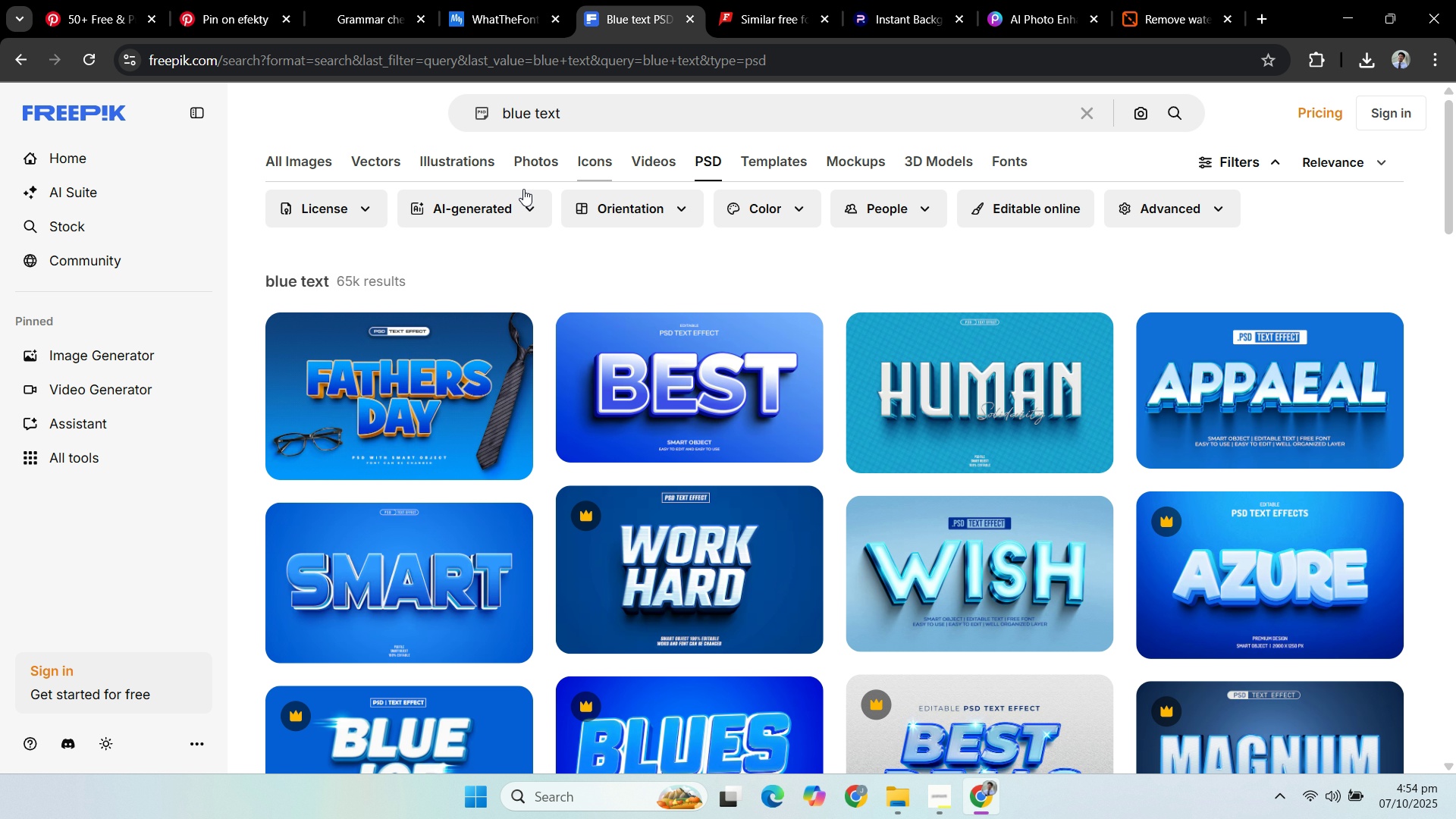 
left_click([534, 117])
 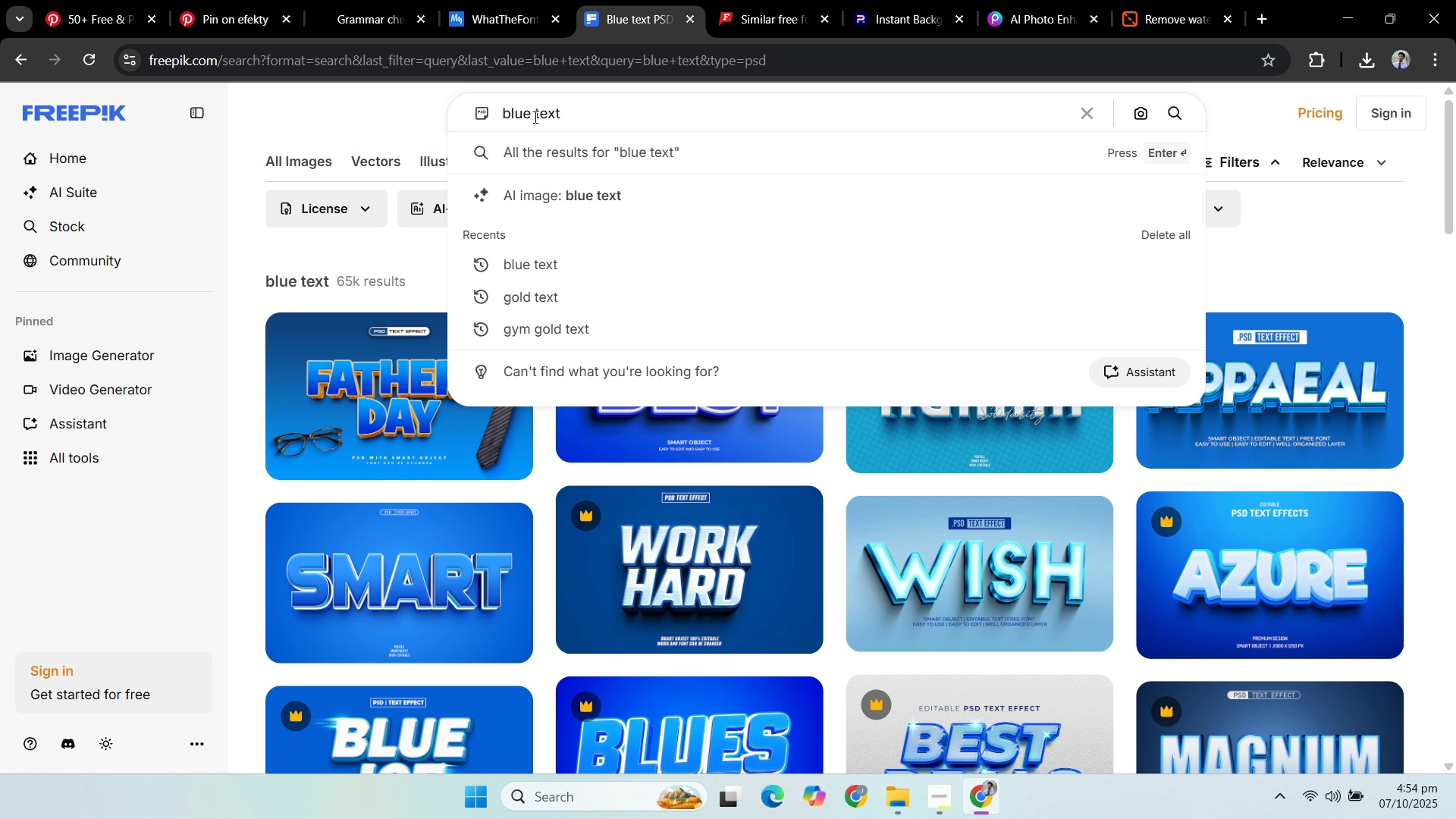 
type( )
key(Backspace)
key(Backspace)
type(gold)
key(Backspace)
key(Backspace)
key(Backspace)
key(Backspace)
type( gold )
 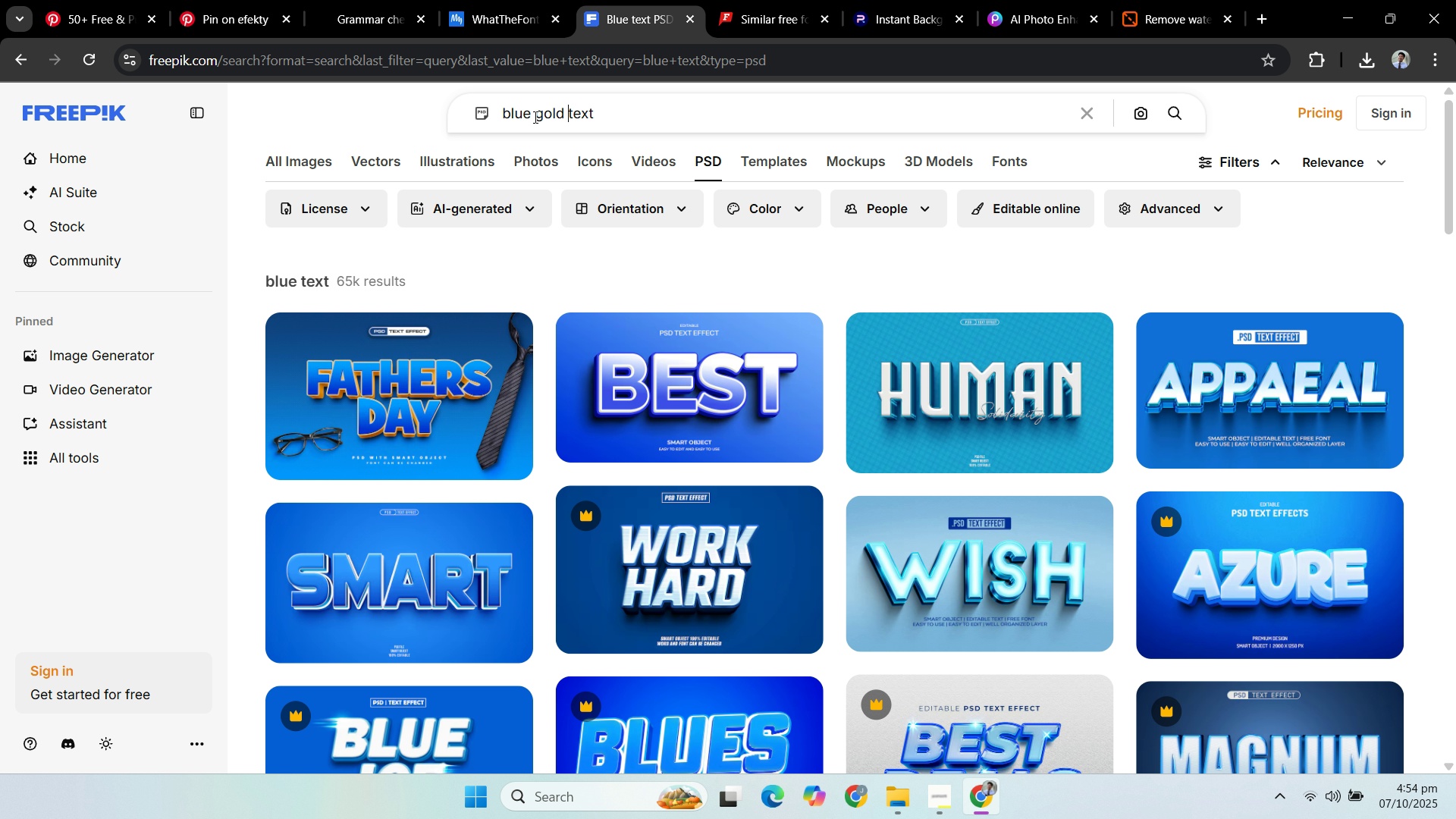 
key(Enter)
 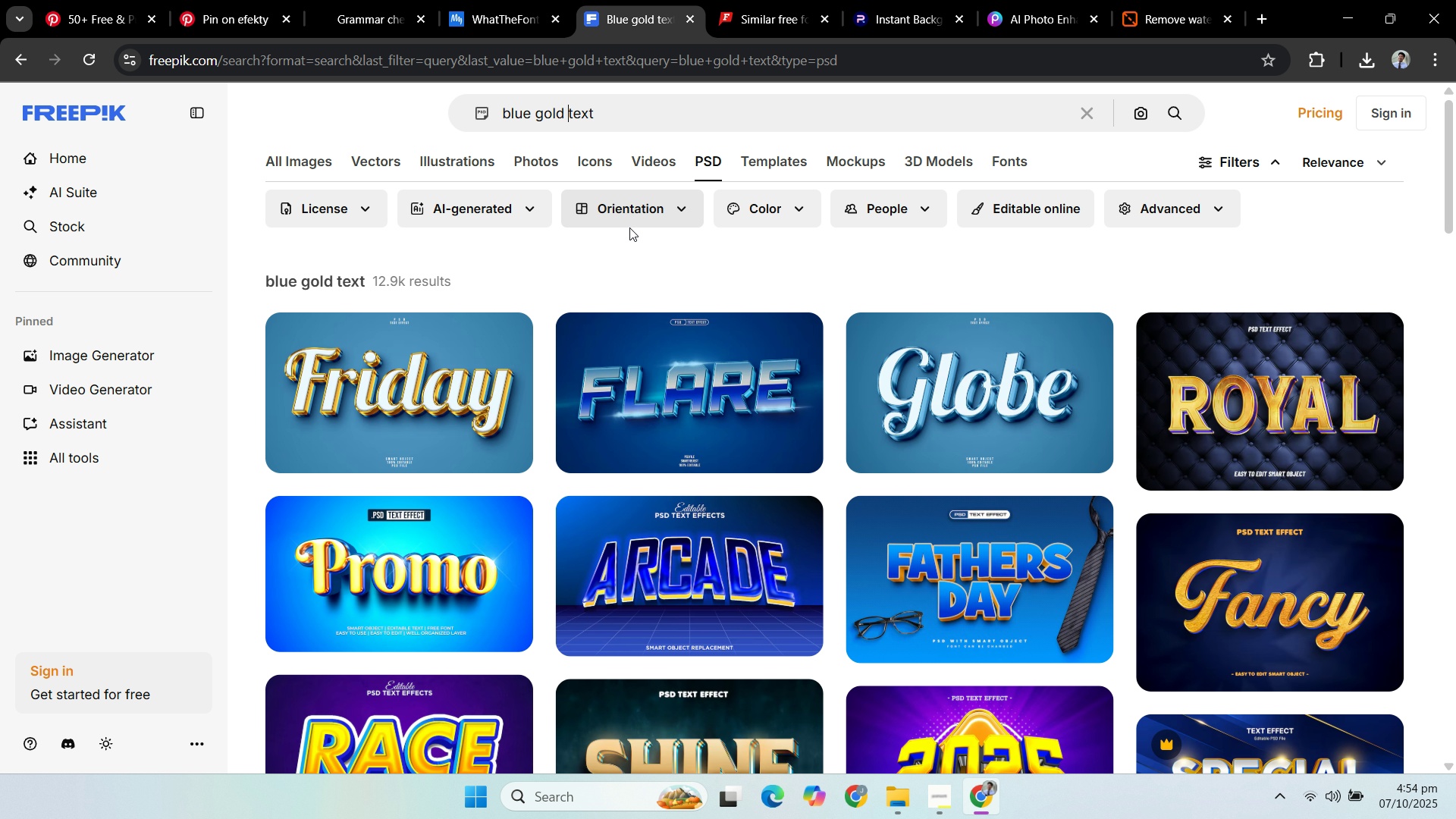 
wait(7.26)
 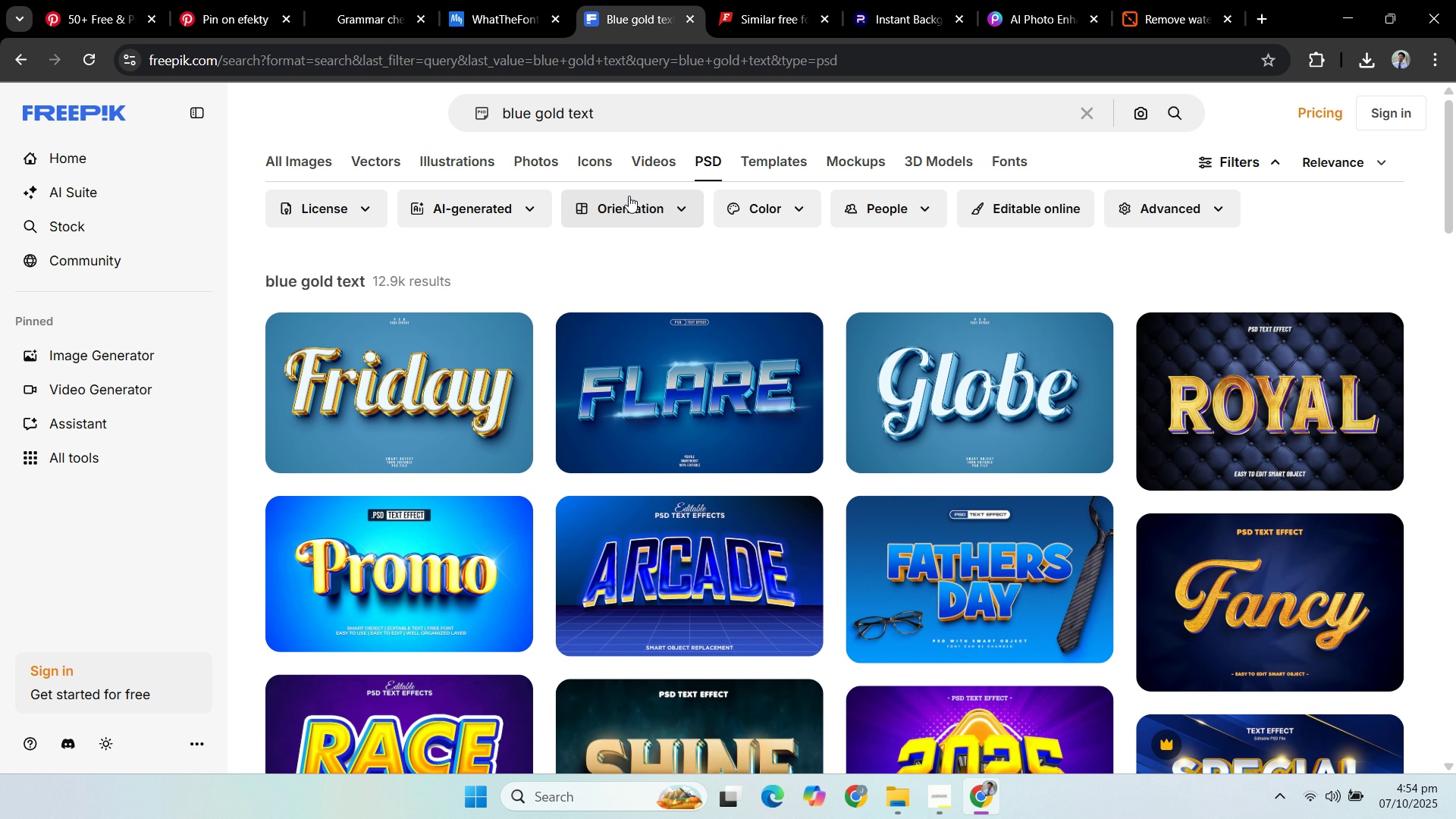 
left_click([240, 5])
 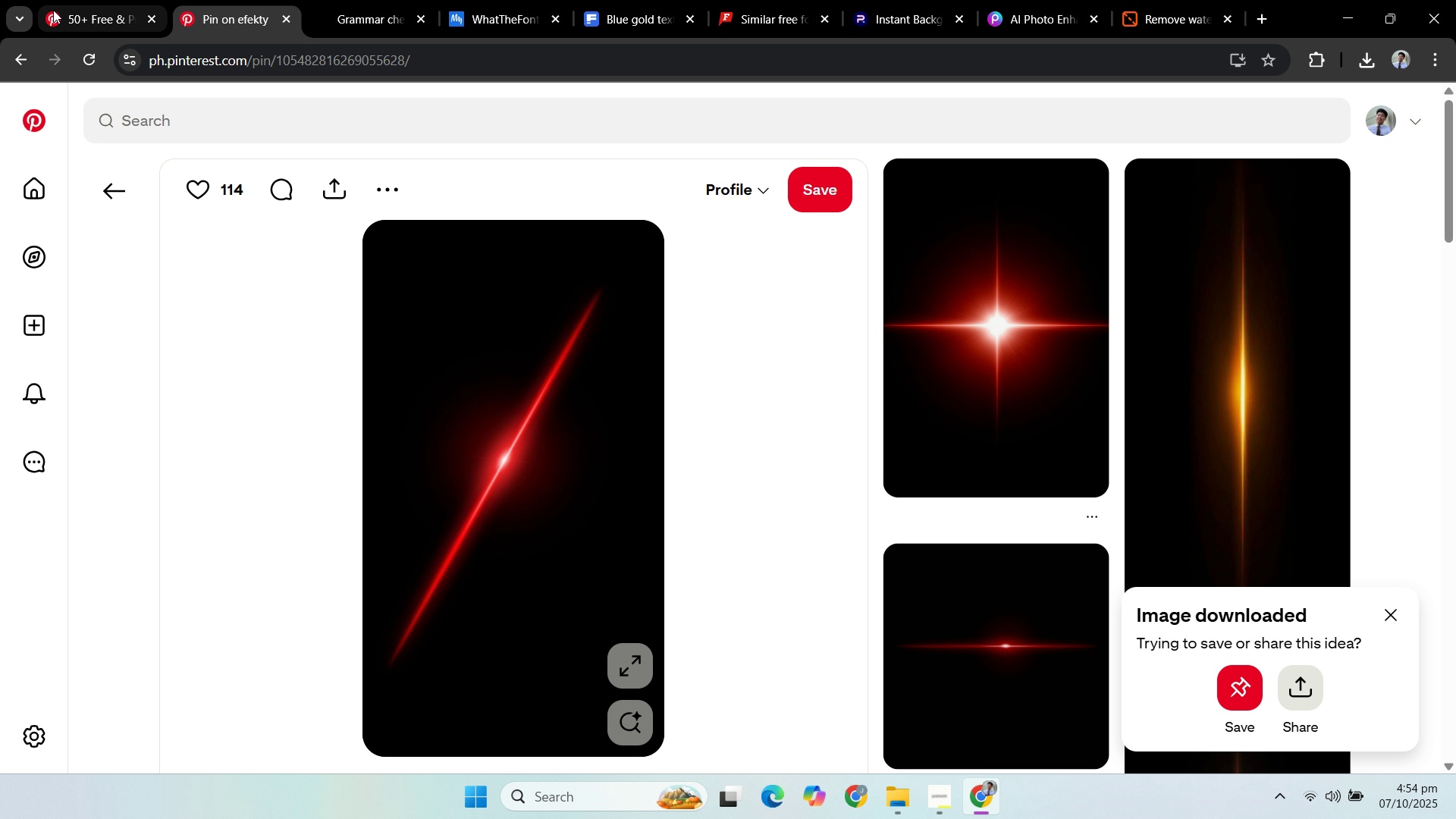 
left_click_drag(start_coordinate=[52, 10], to_coordinate=[56, 8])
 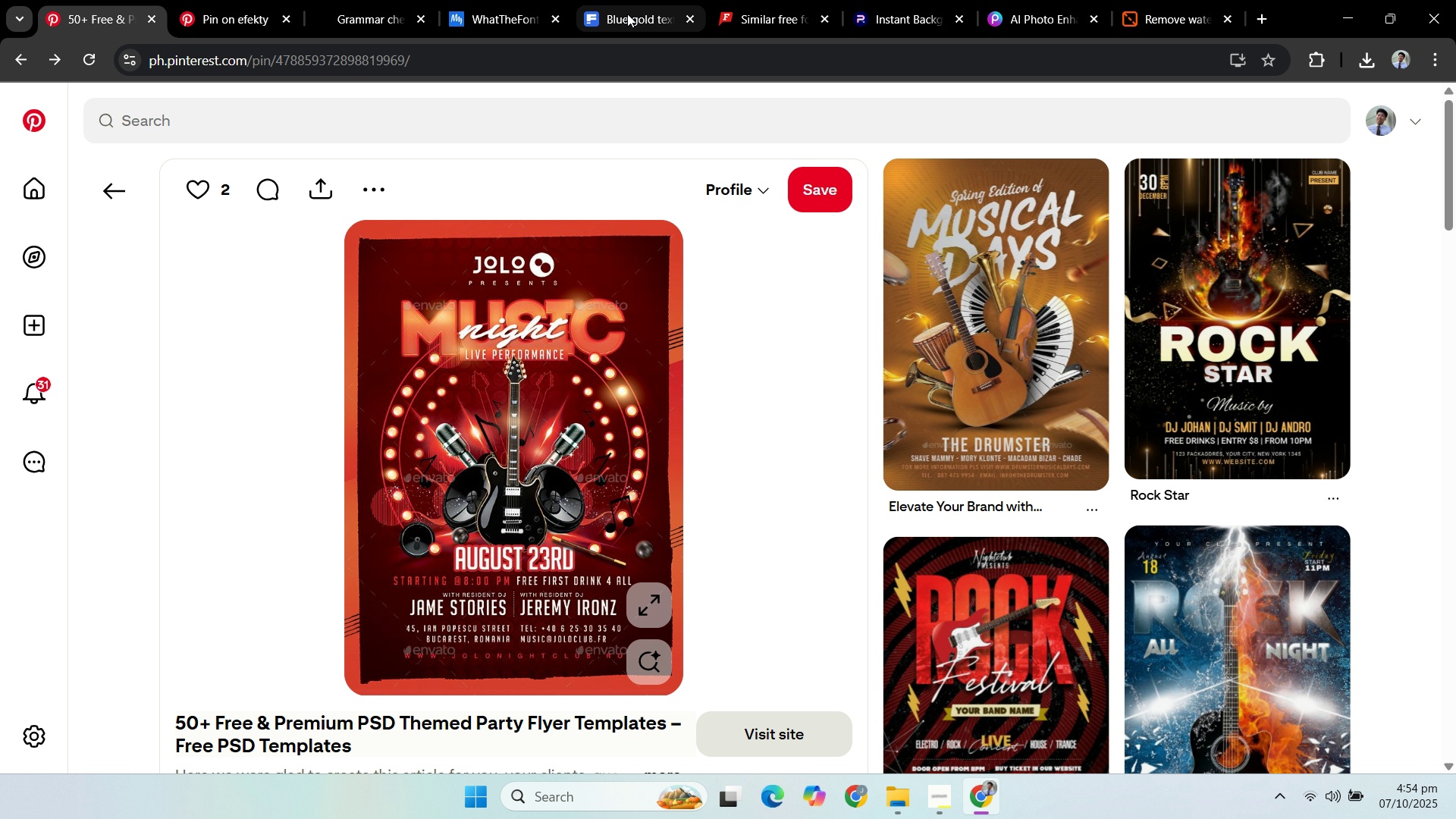 
left_click([627, 14])
 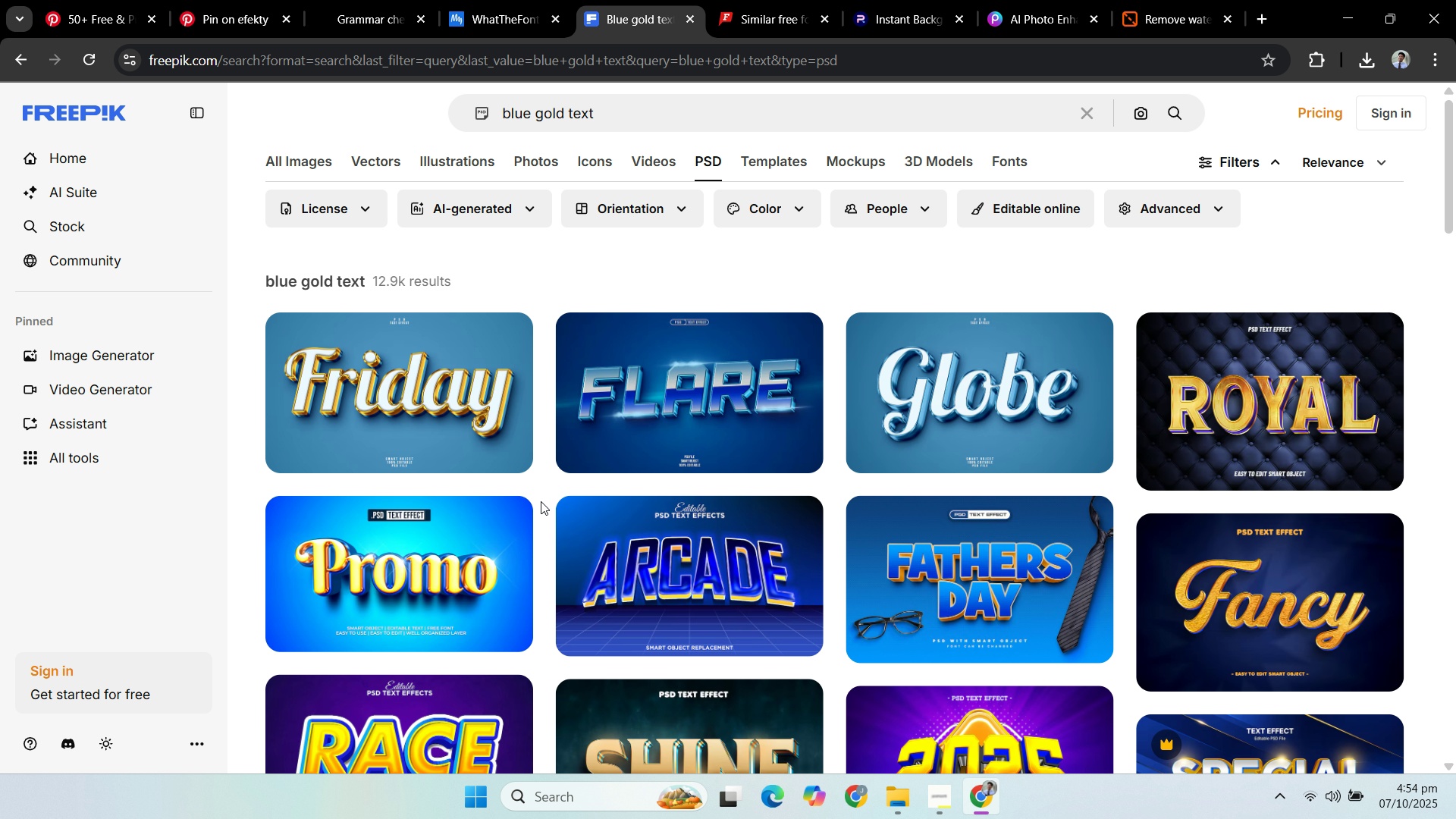 
scroll: coordinate [560, 490], scroll_direction: down, amount: 2.0
 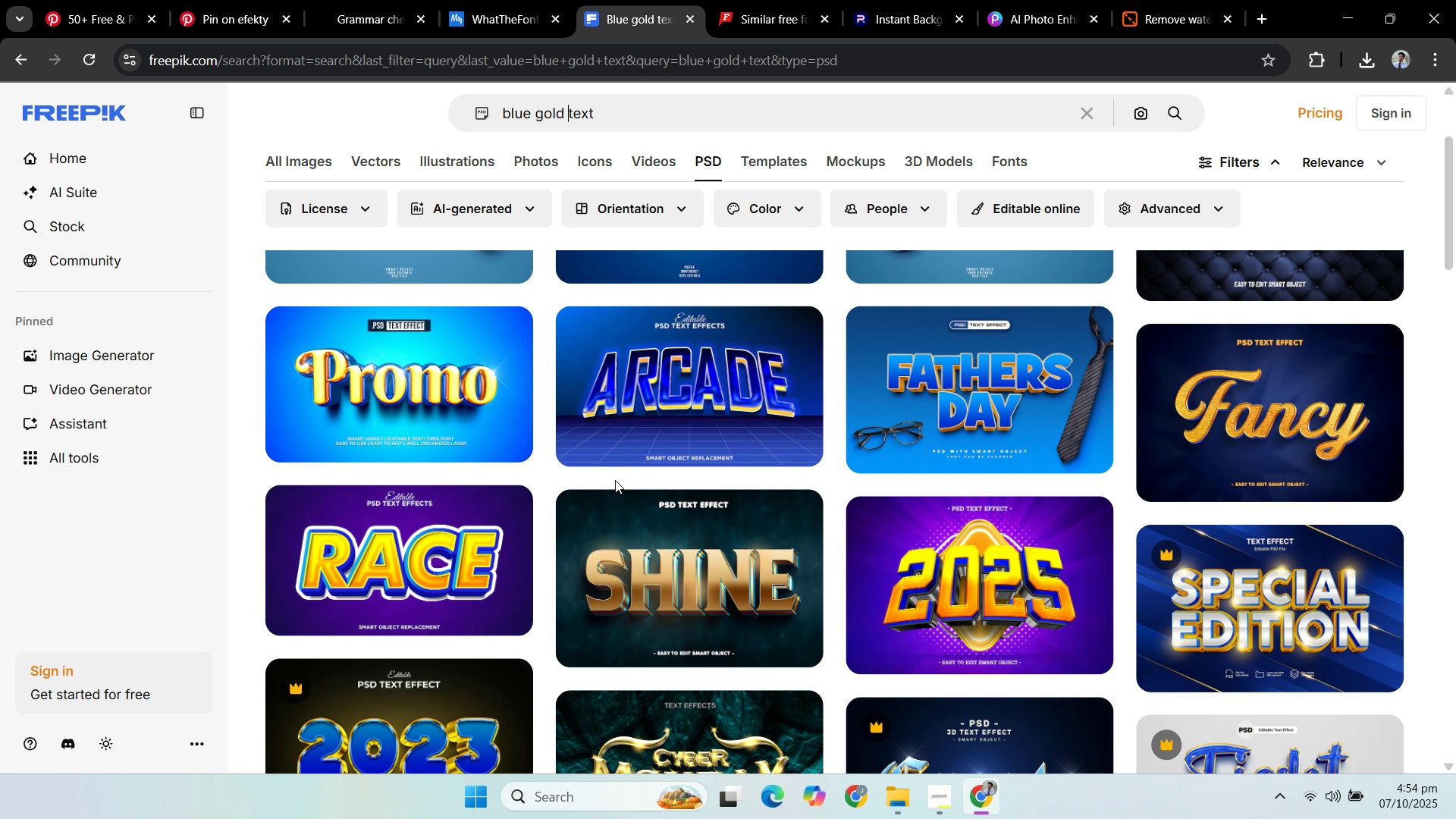 
scroll: coordinate [620, 480], scroll_direction: up, amount: 2.0
 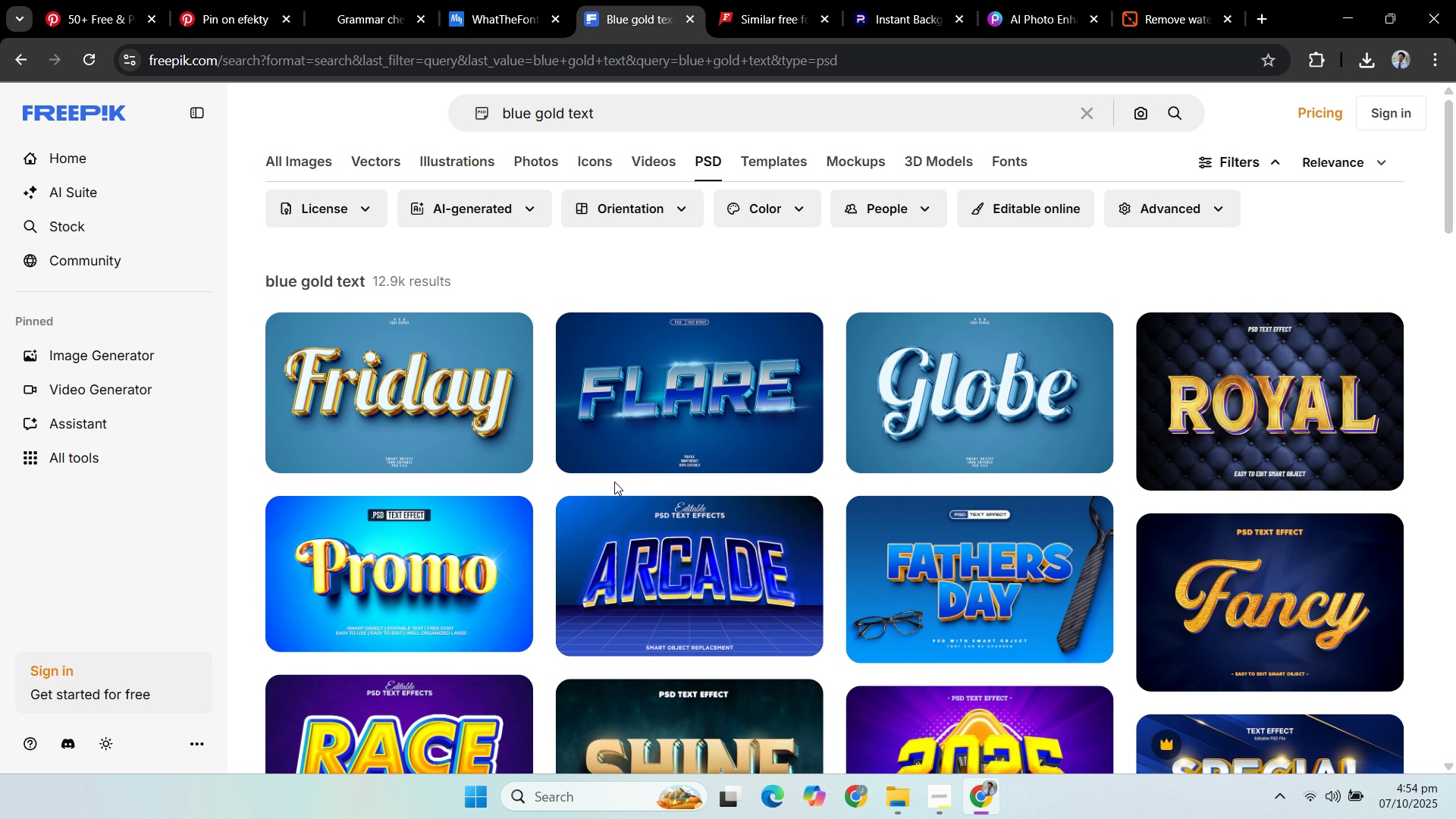 
scroll: coordinate [624, 474], scroll_direction: down, amount: 1.0
 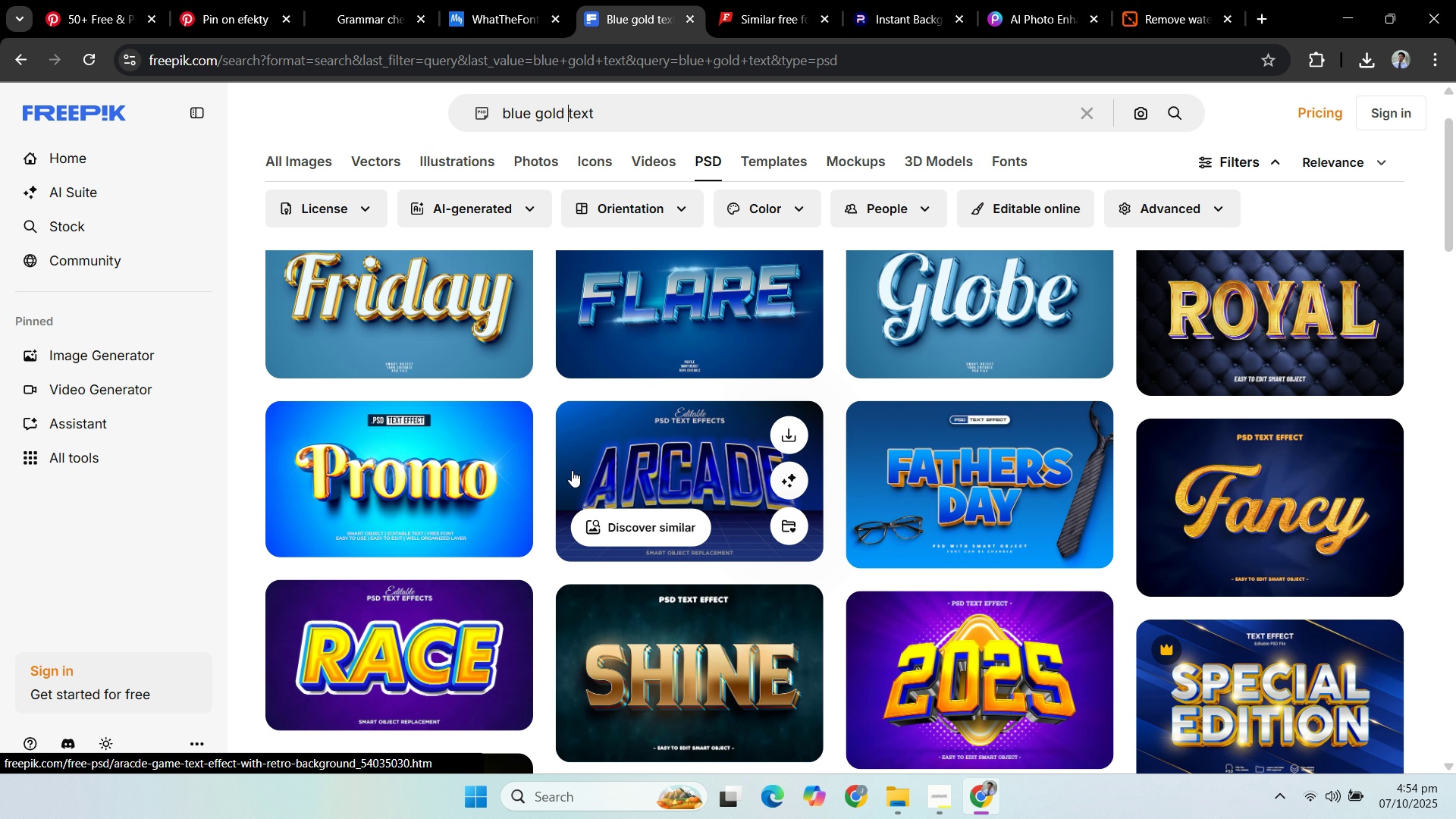 
mouse_move([538, 476])
 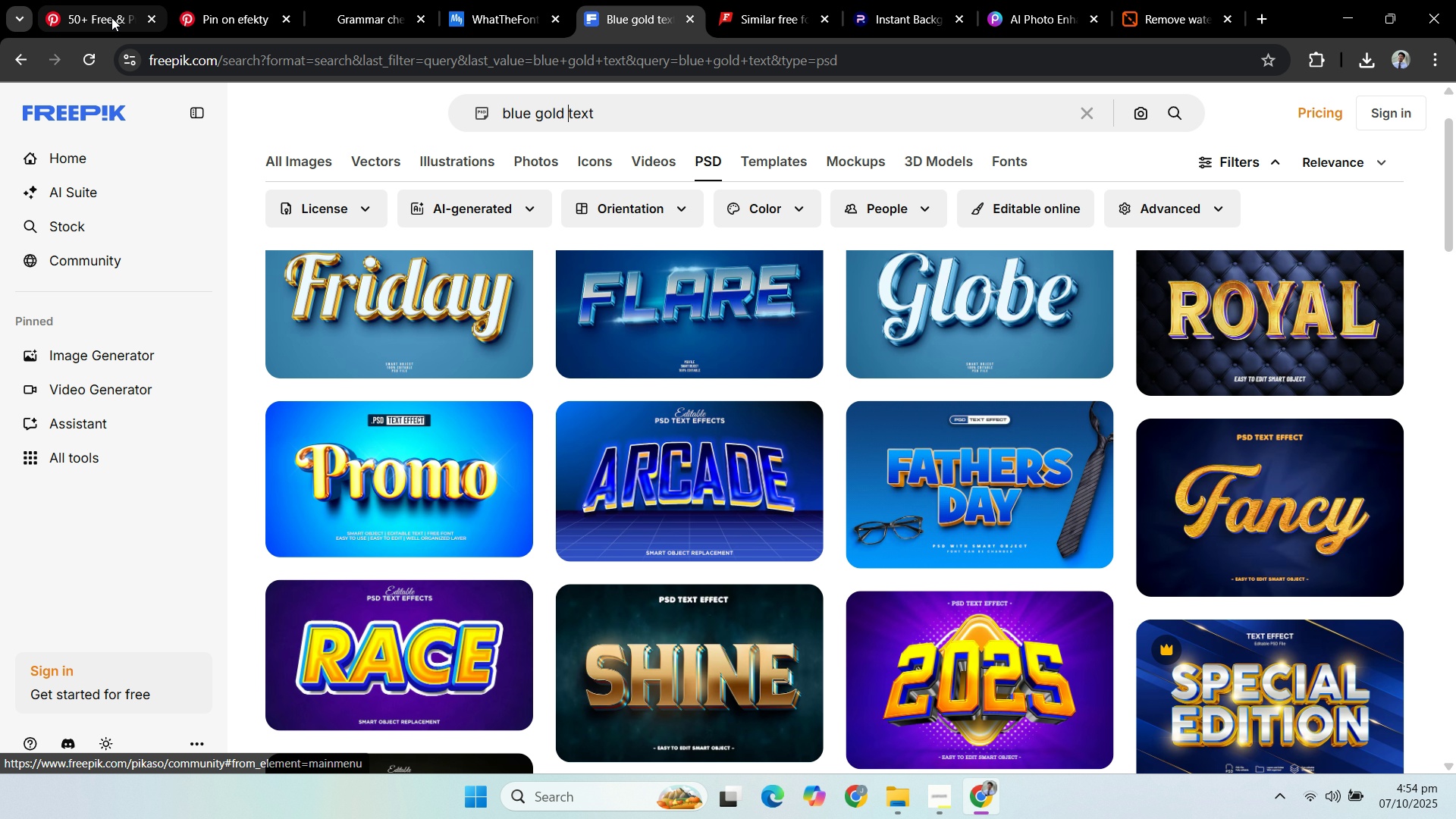 
left_click([117, 17])
 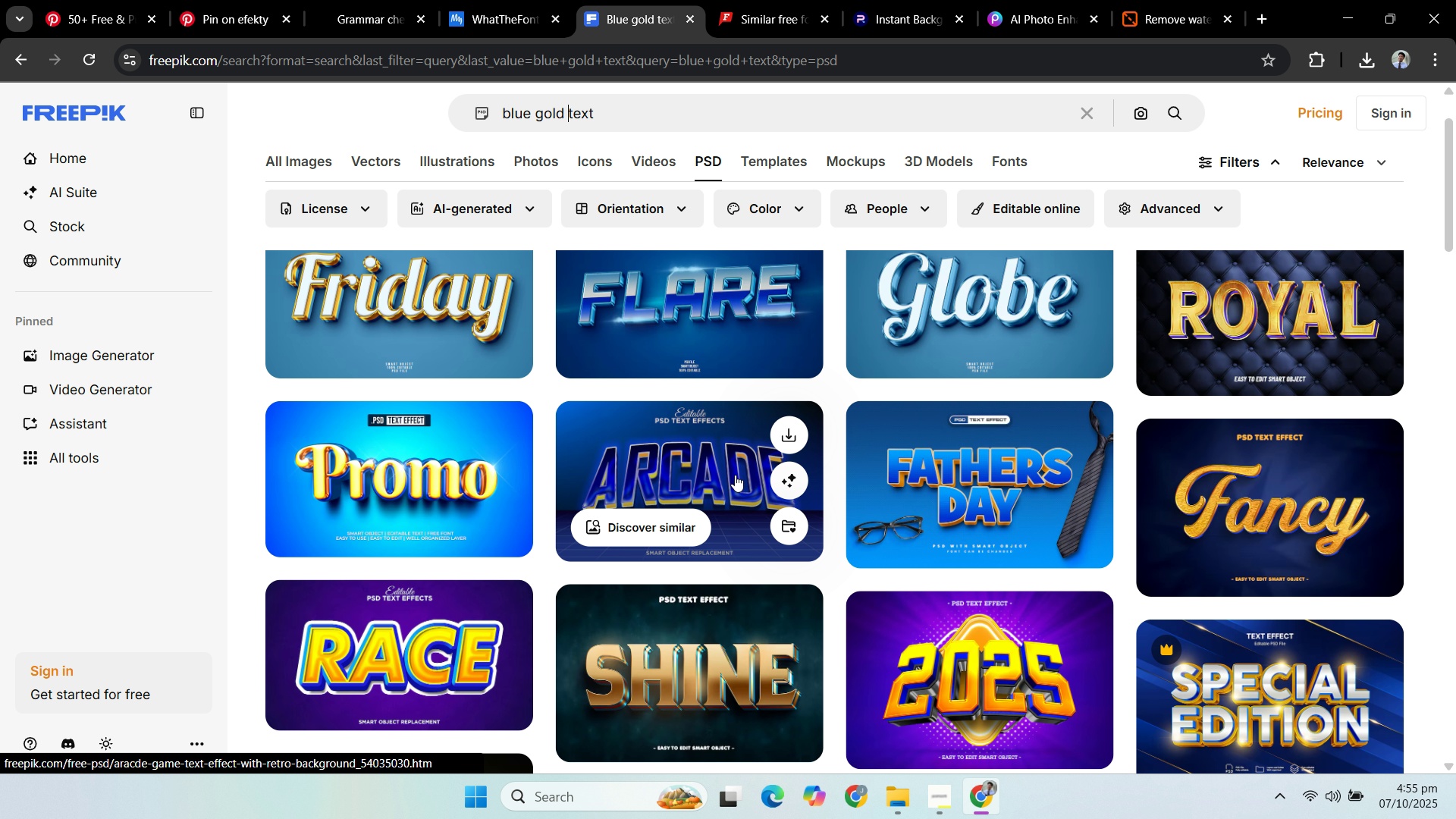 
scroll: coordinate [750, 484], scroll_direction: up, amount: 4.0
 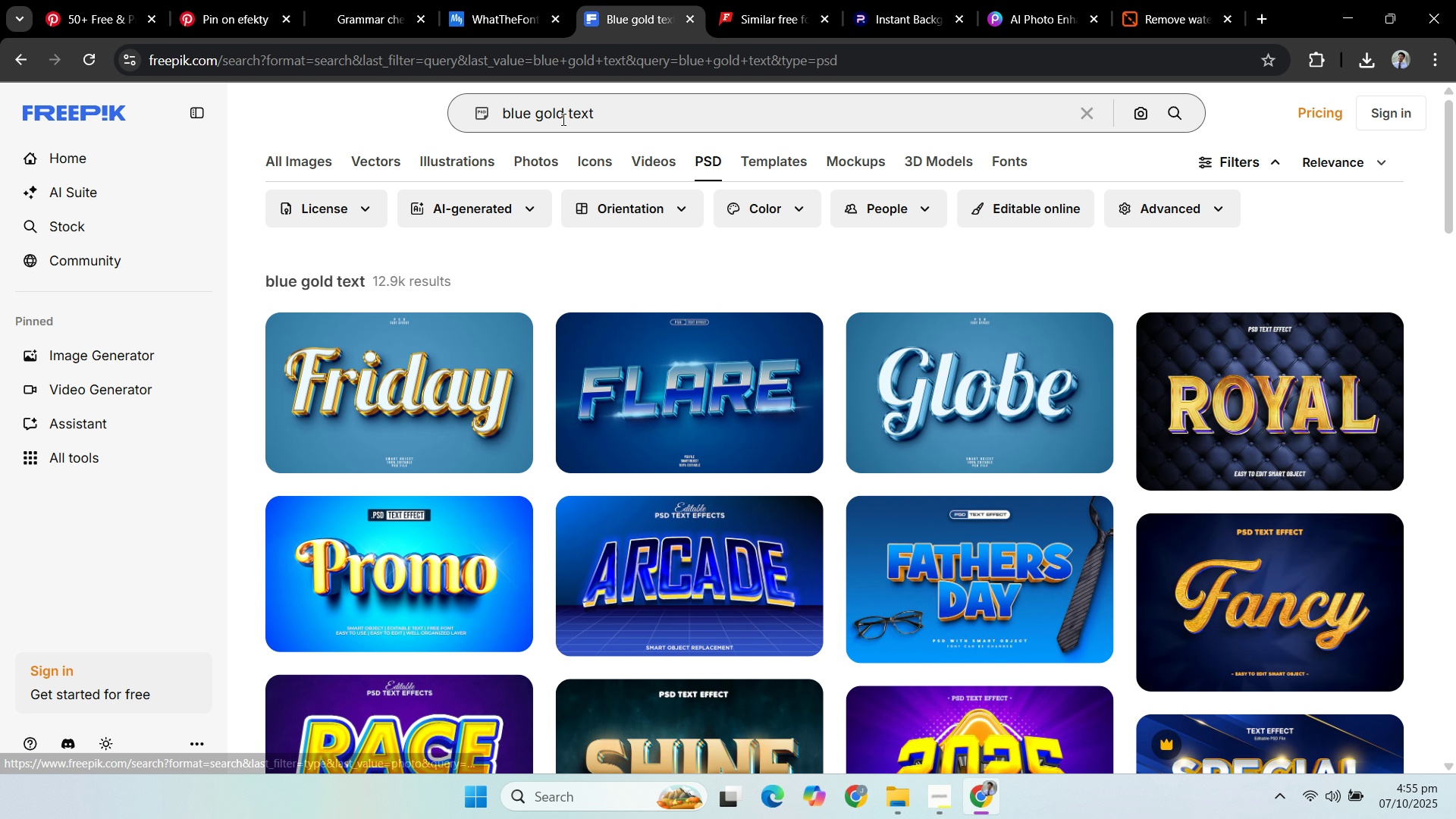 
left_click_drag(start_coordinate=[560, 113], to_coordinate=[536, 103])
 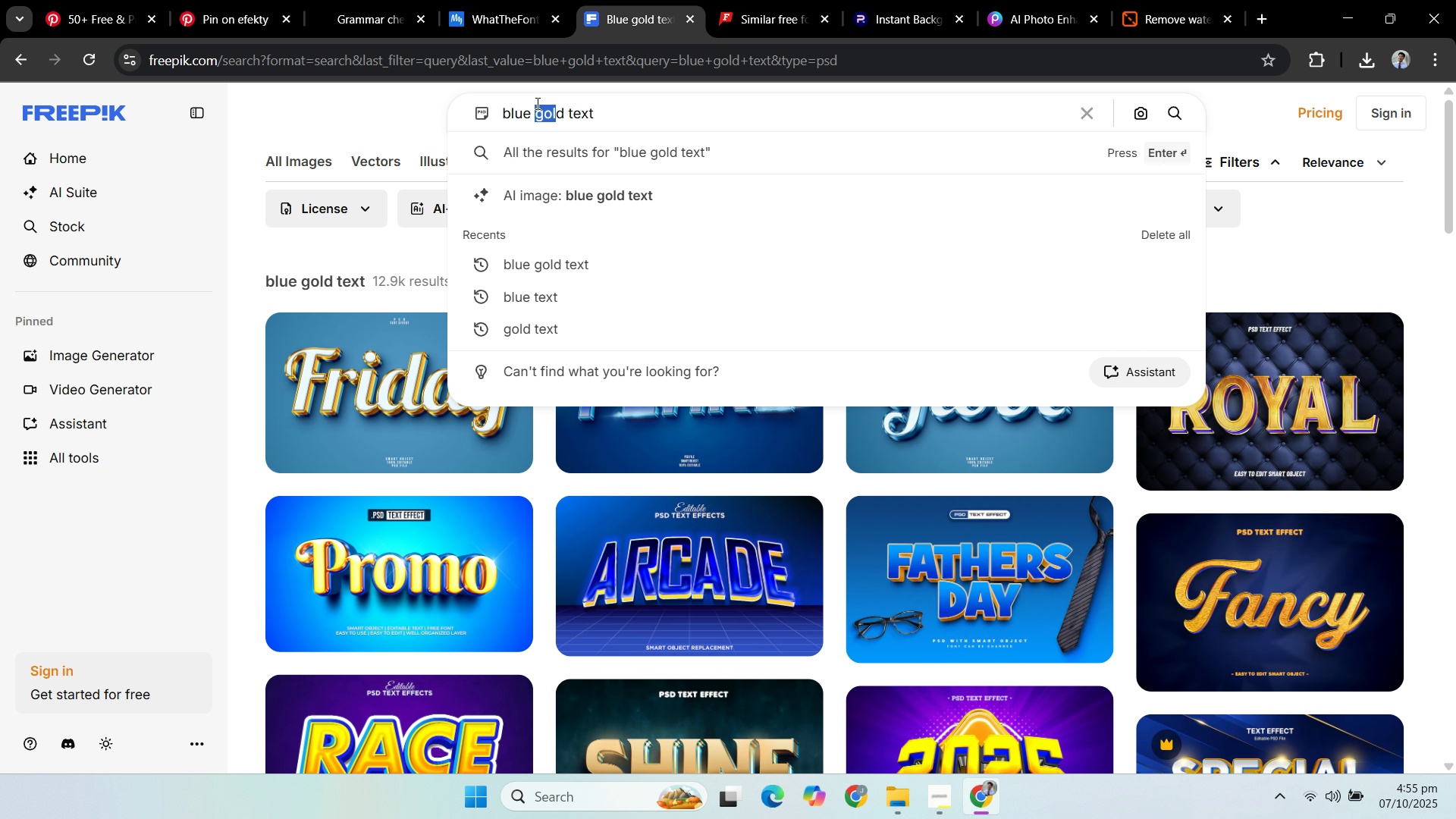 
key(Backspace)
 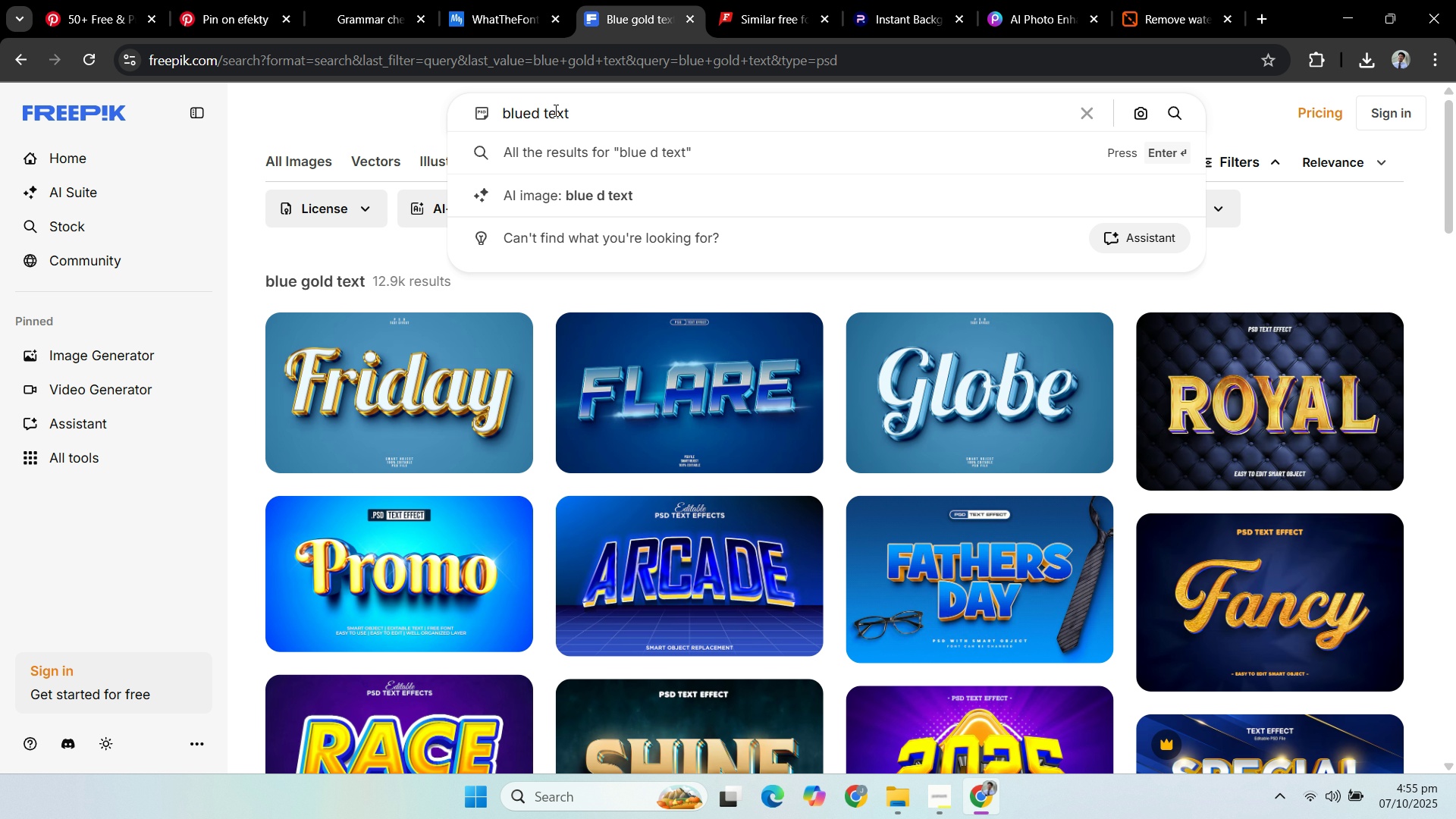 
key(Backspace)
 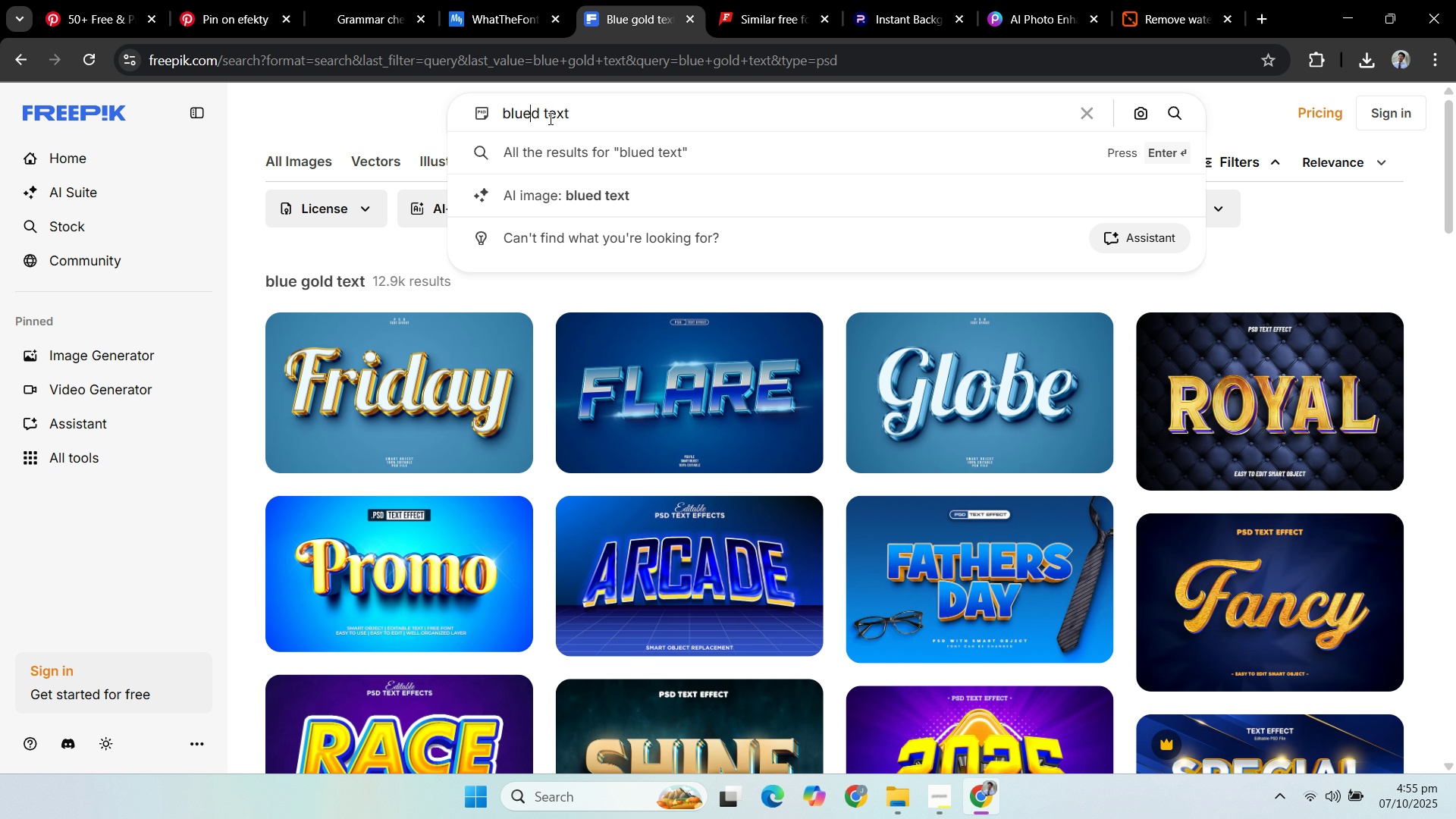 
left_click([549, 118])
 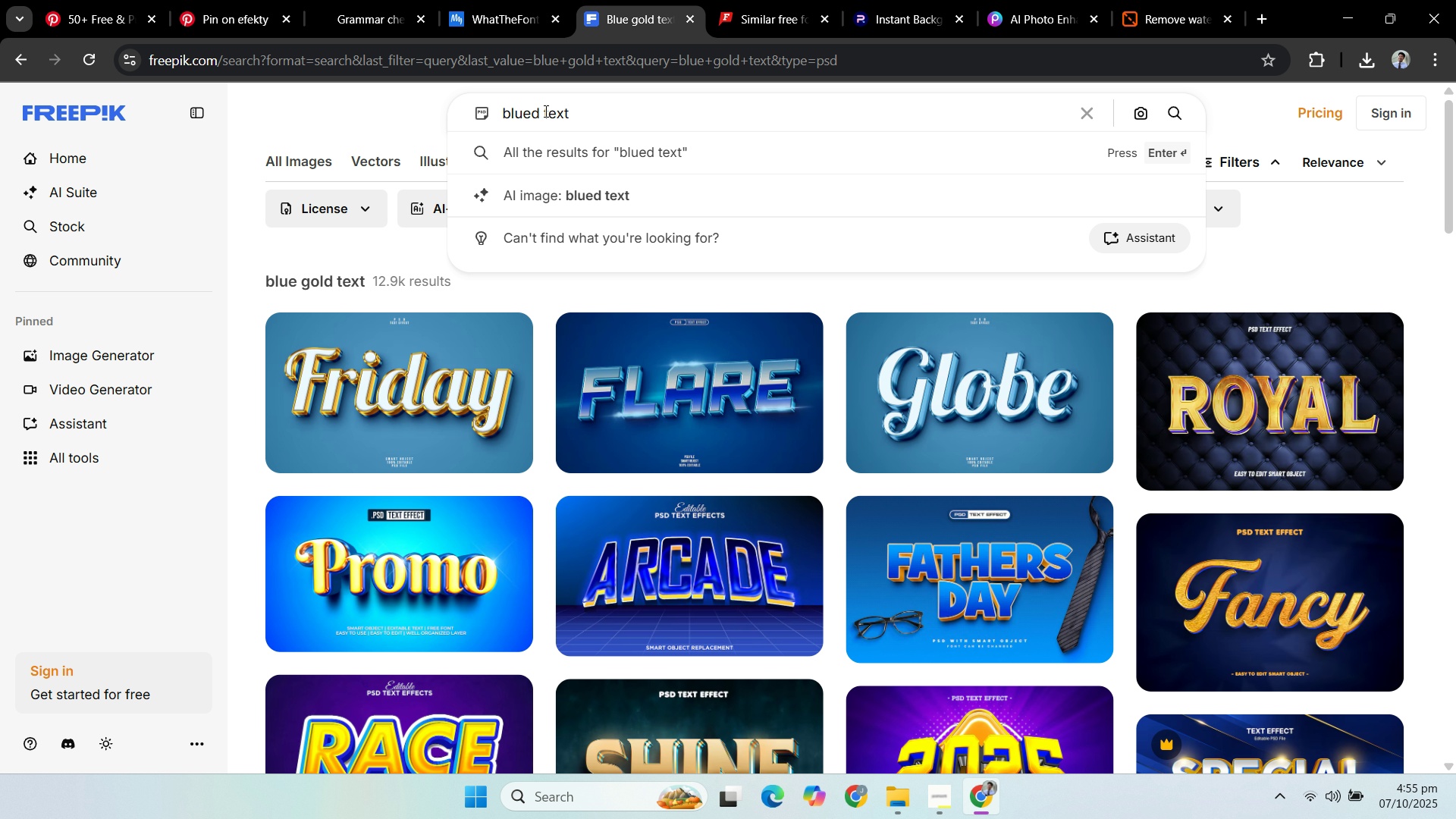 
double_click([544, 111])
 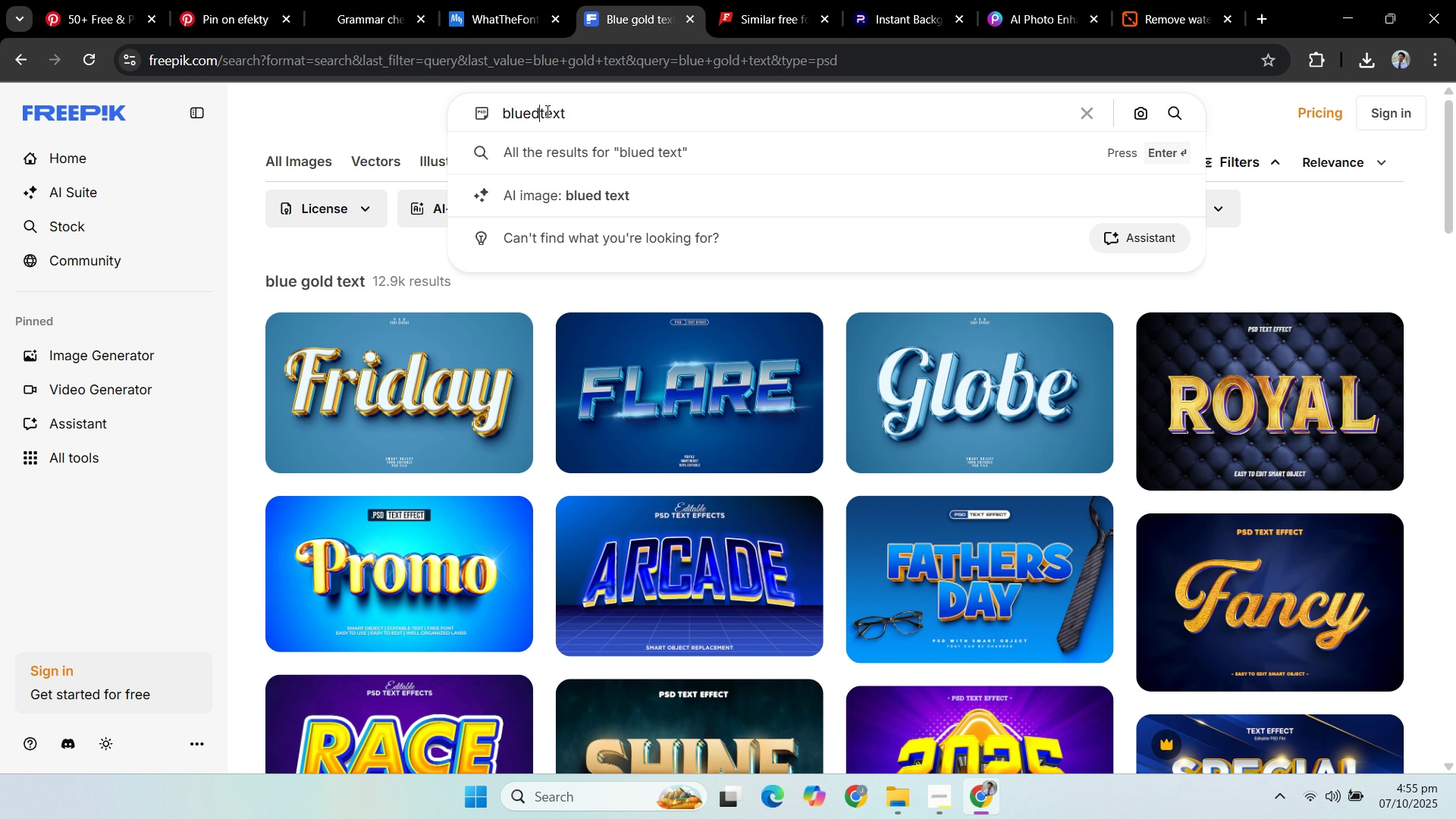 
key(Backspace)
 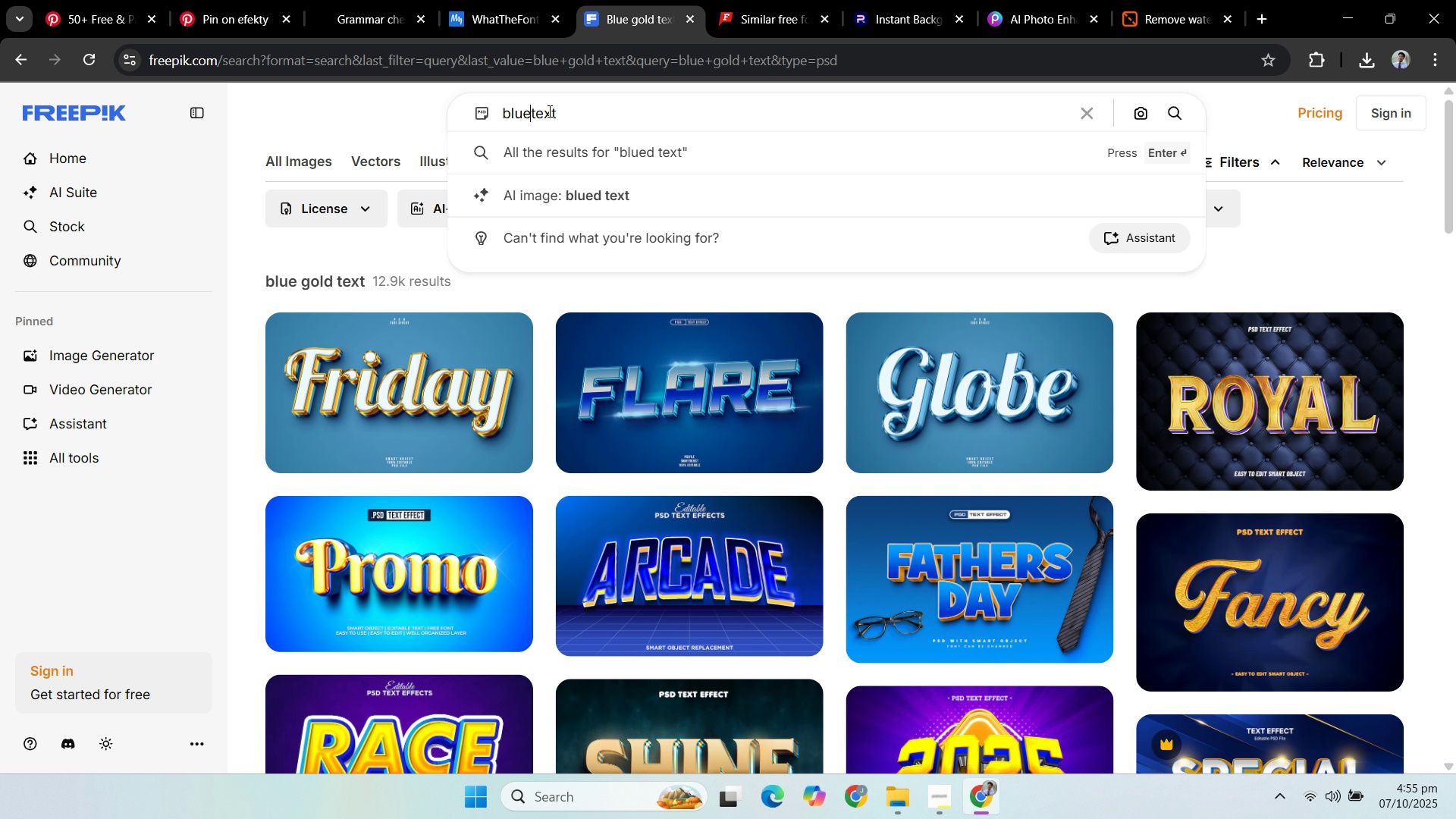 
key(Backspace)
 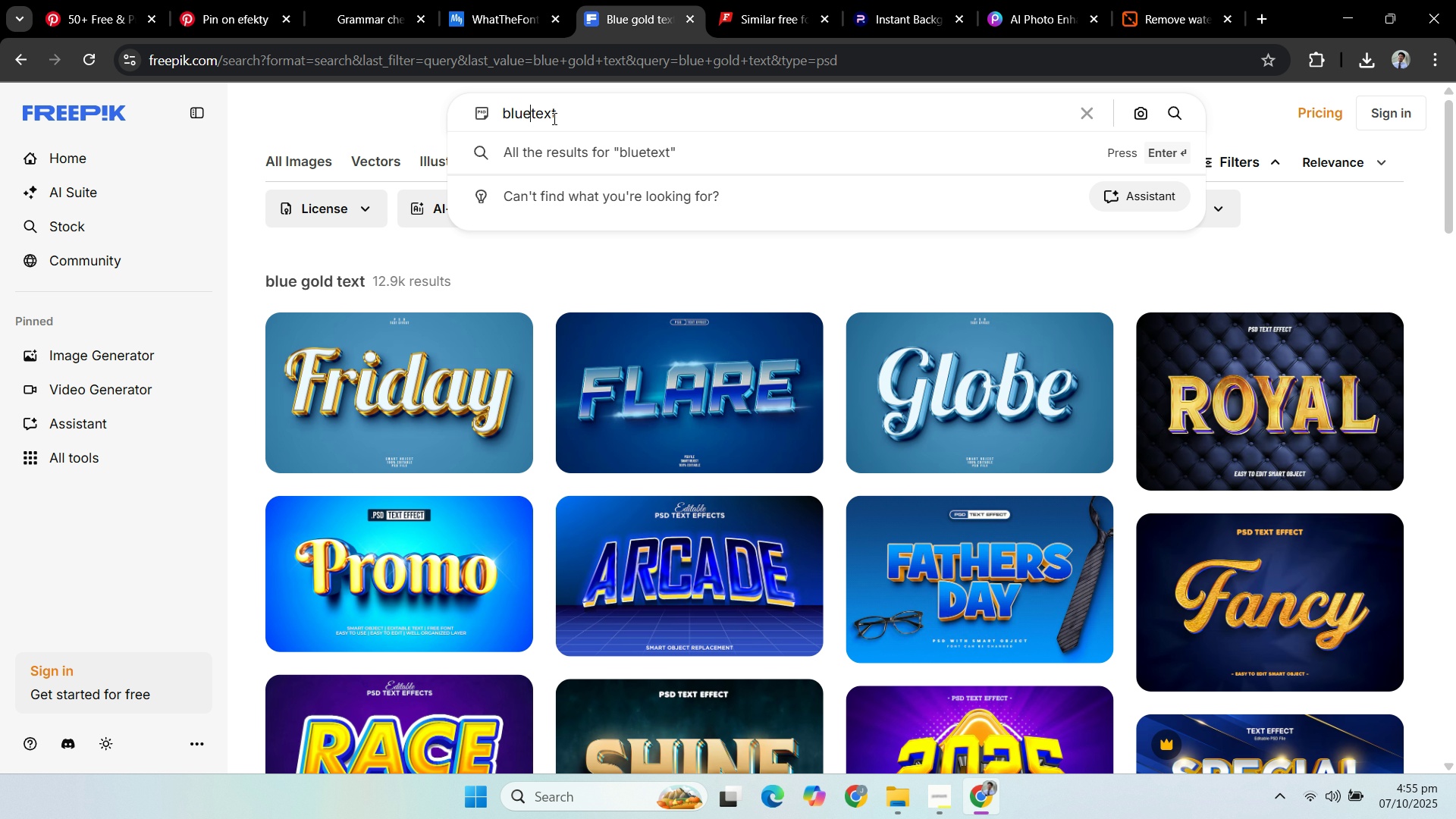 
key(Space)
 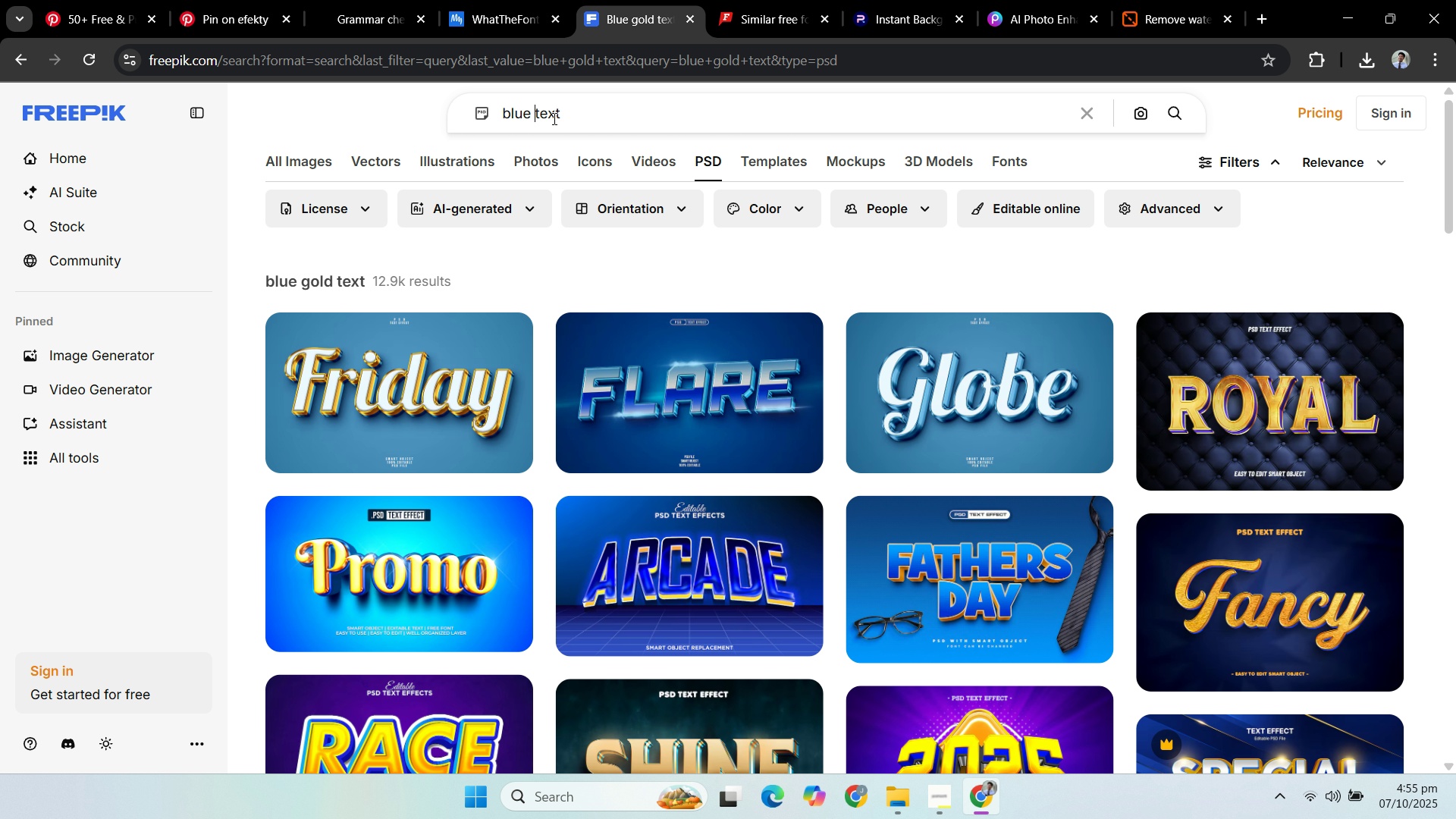 
key(Enter)
 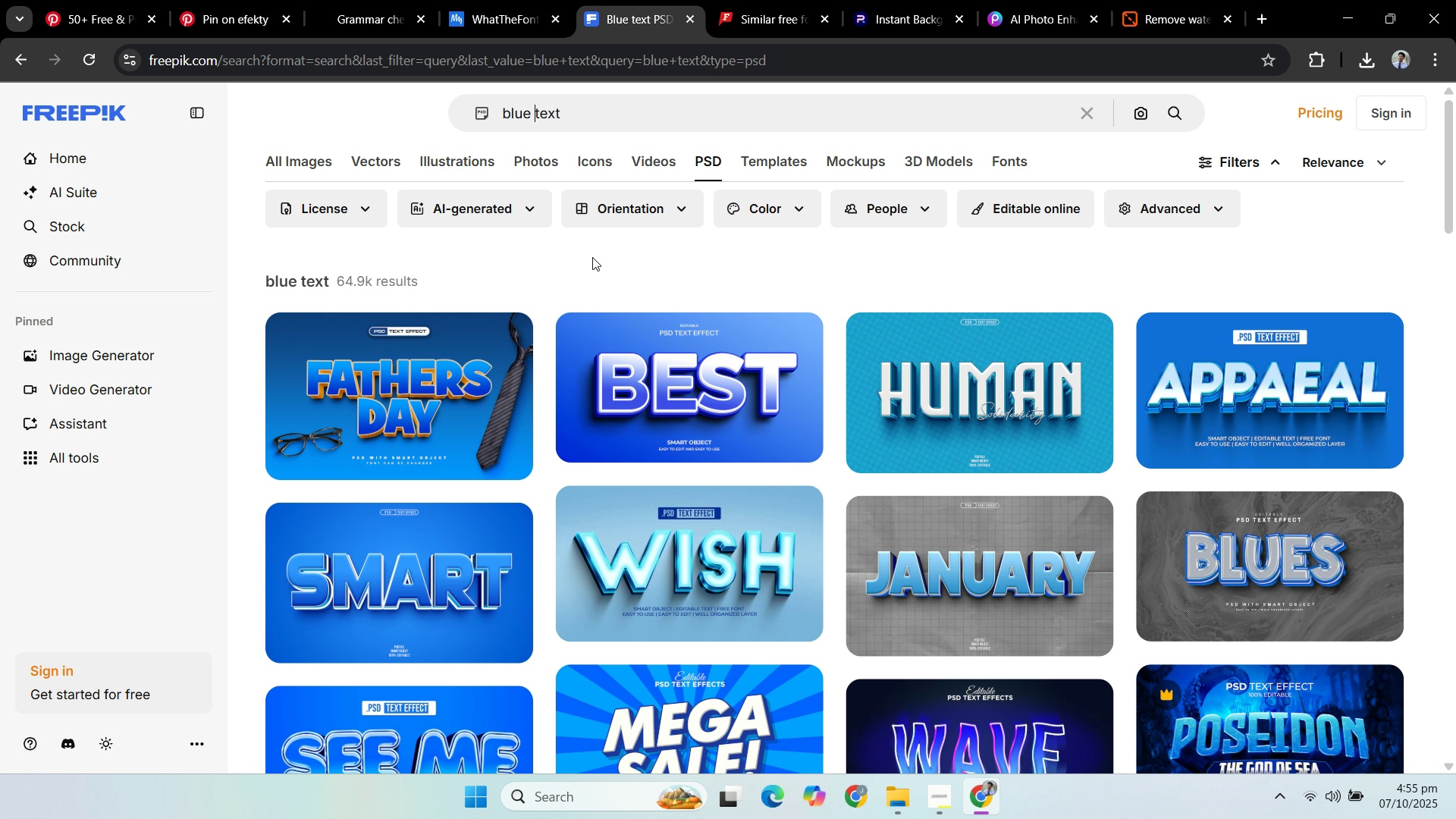 
wait(19.49)
 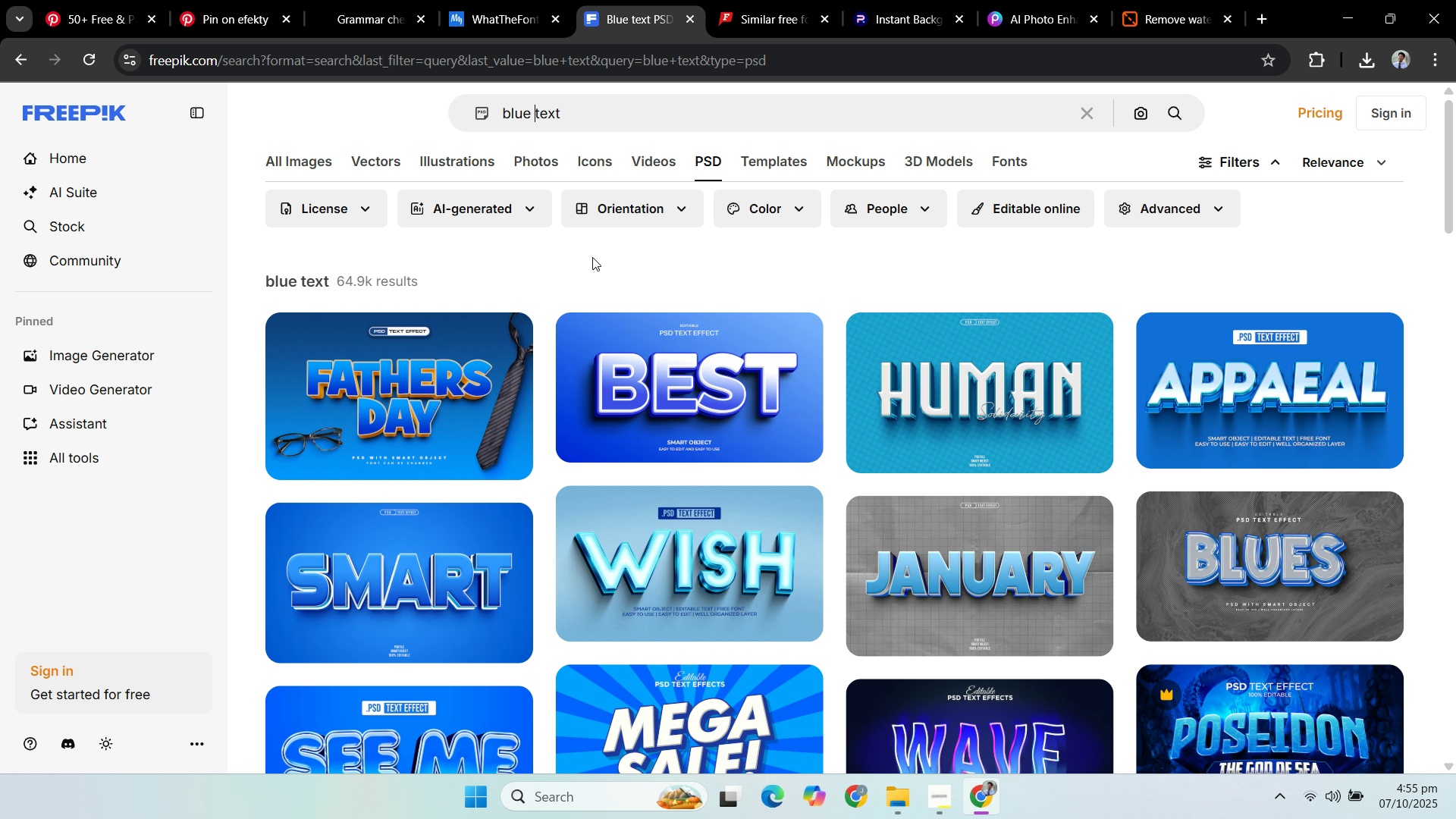 
scroll: coordinate [1330, 388], scroll_direction: down, amount: 8.0
 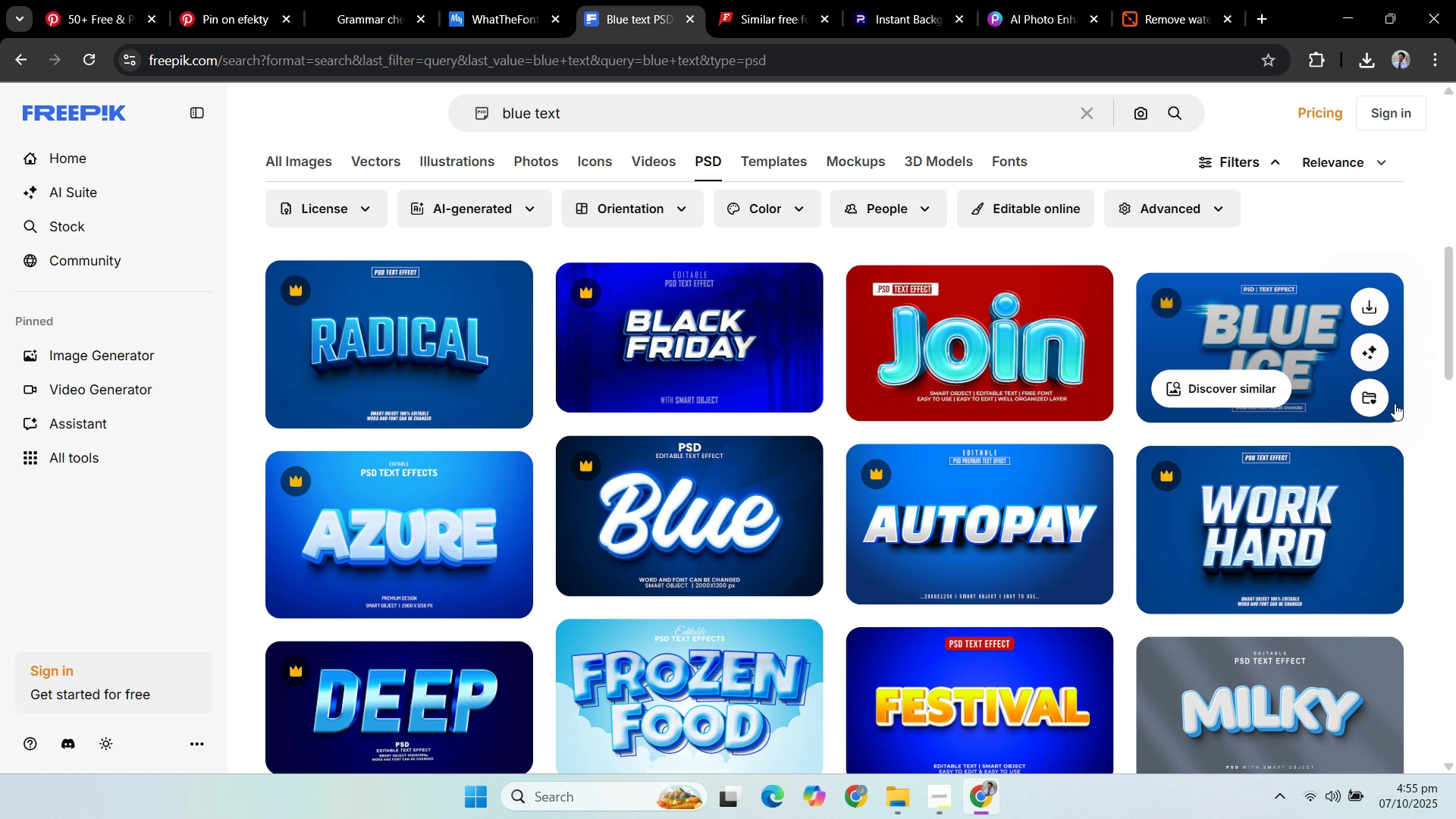 
left_click_drag(start_coordinate=[1455, 335], to_coordinate=[1455, 555])
 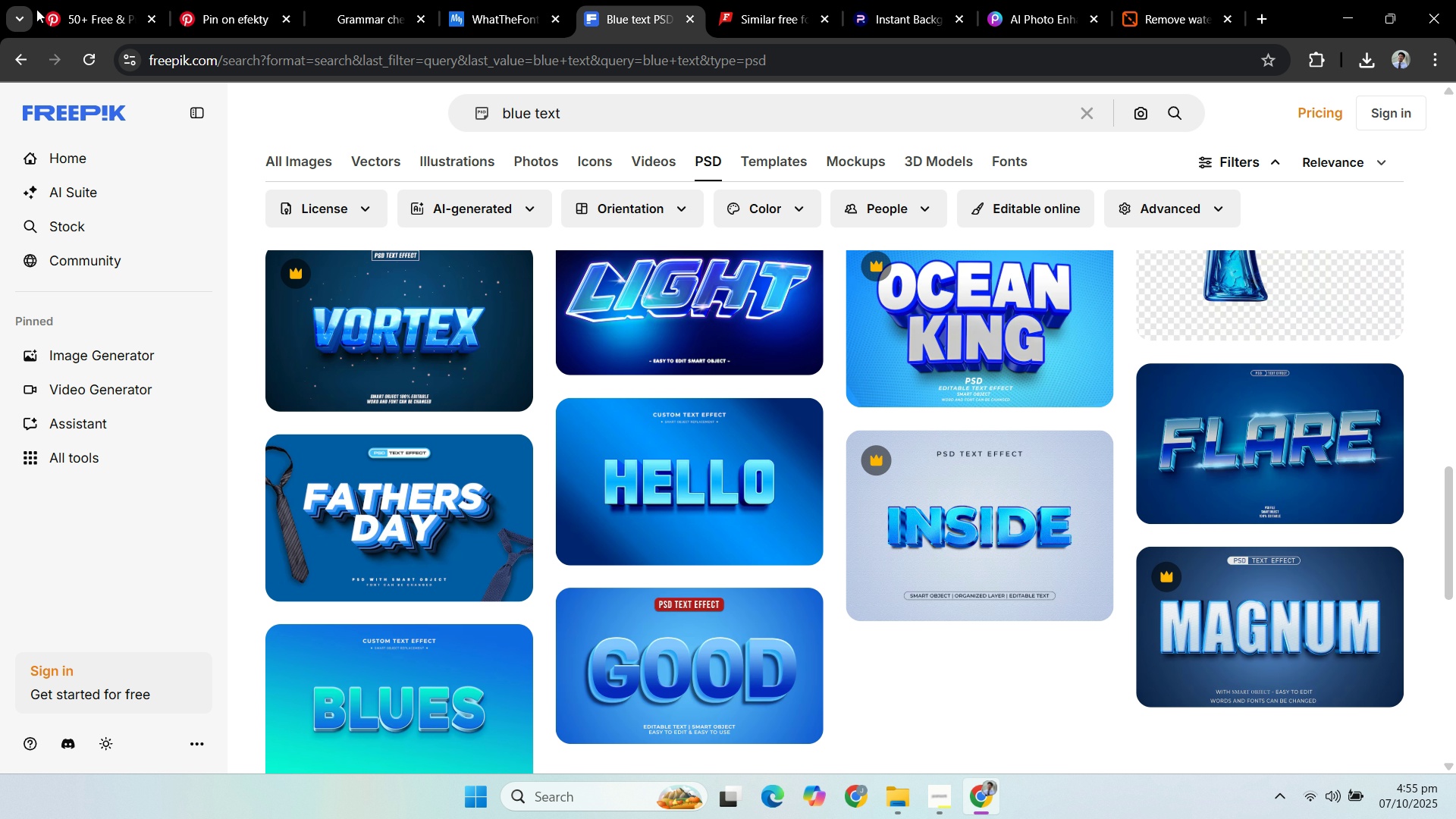 
left_click([37, 9])
 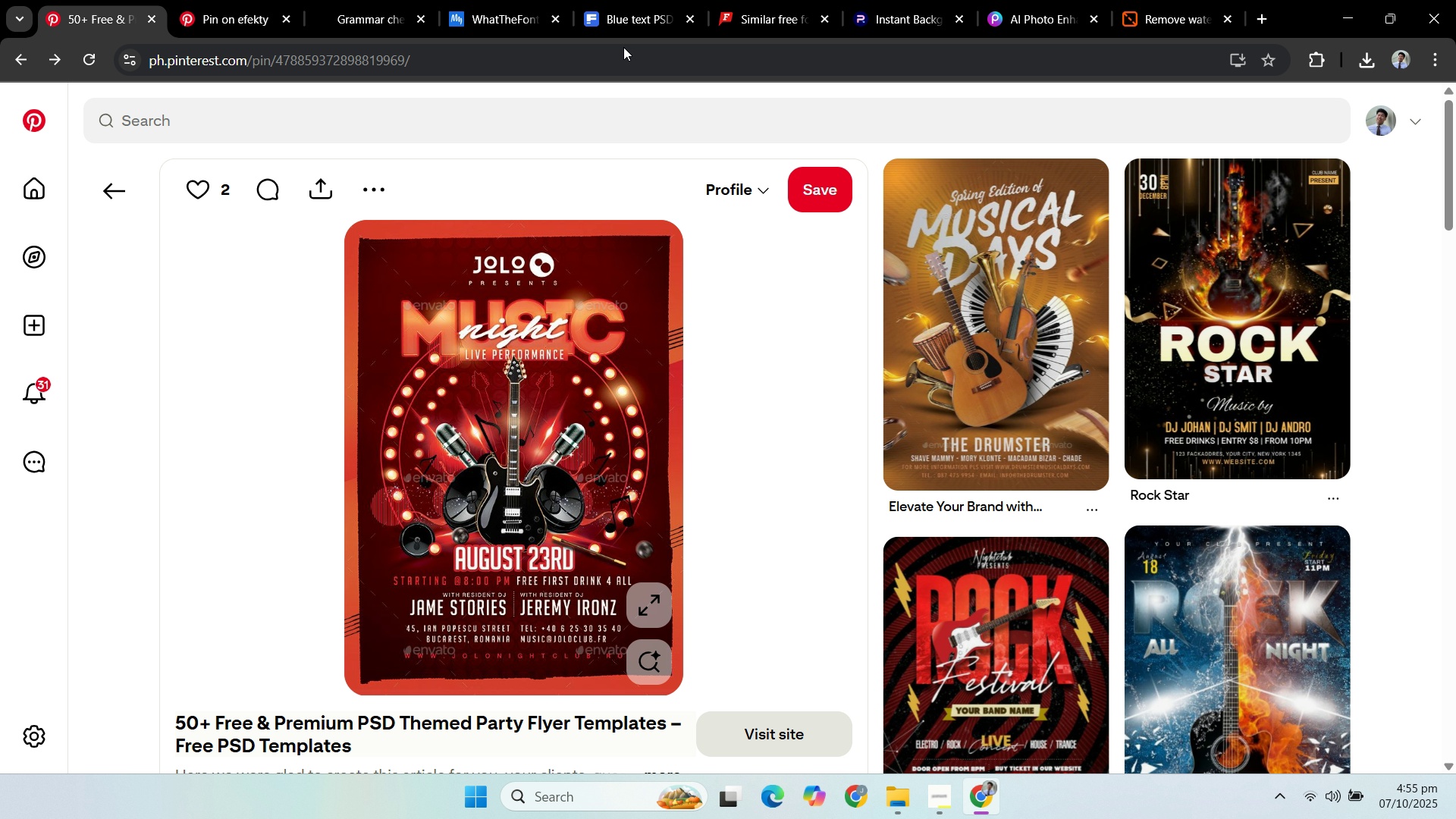 
left_click([629, 21])
 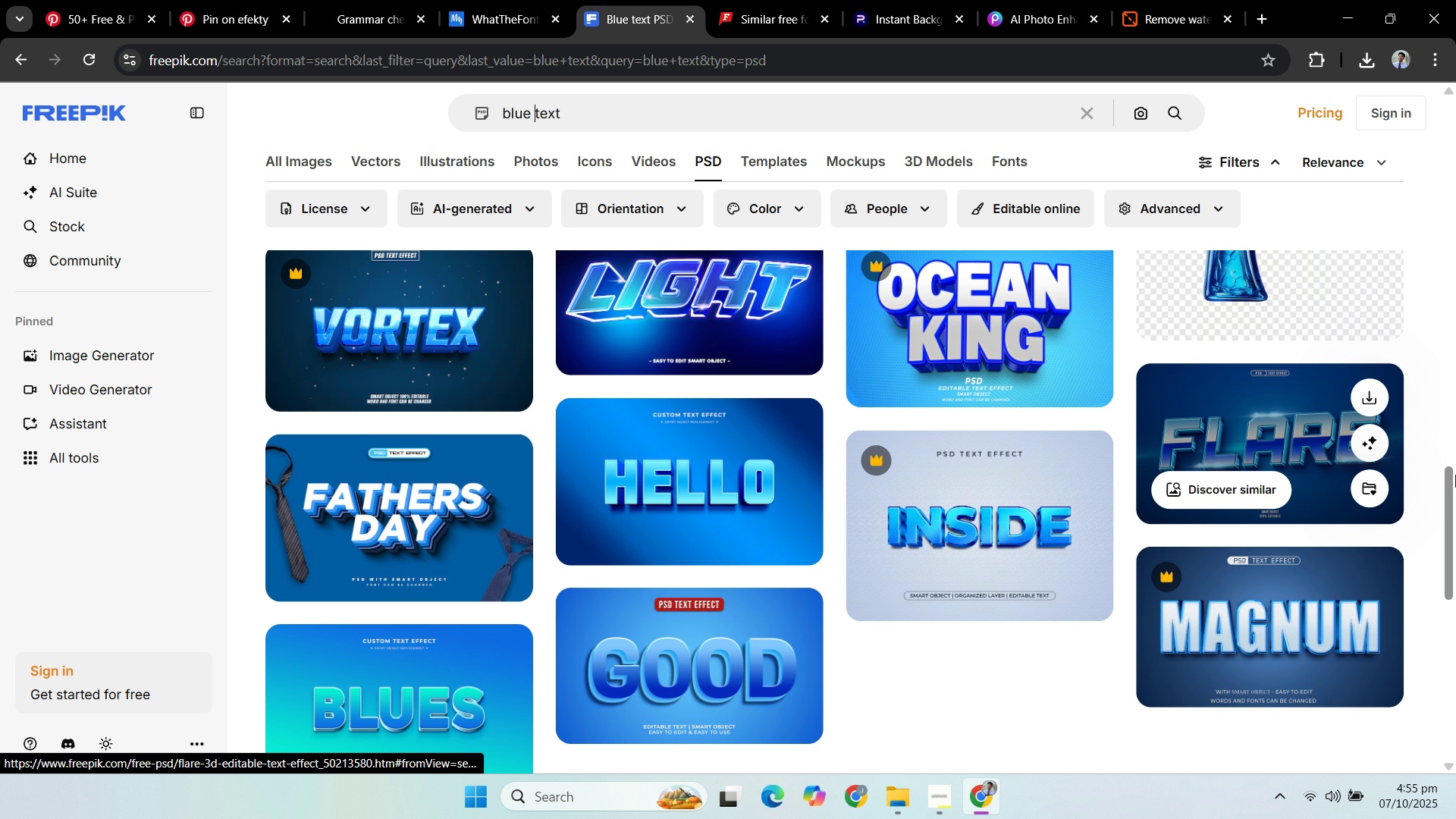 
left_click_drag(start_coordinate=[1455, 527], to_coordinate=[1455, 199])
 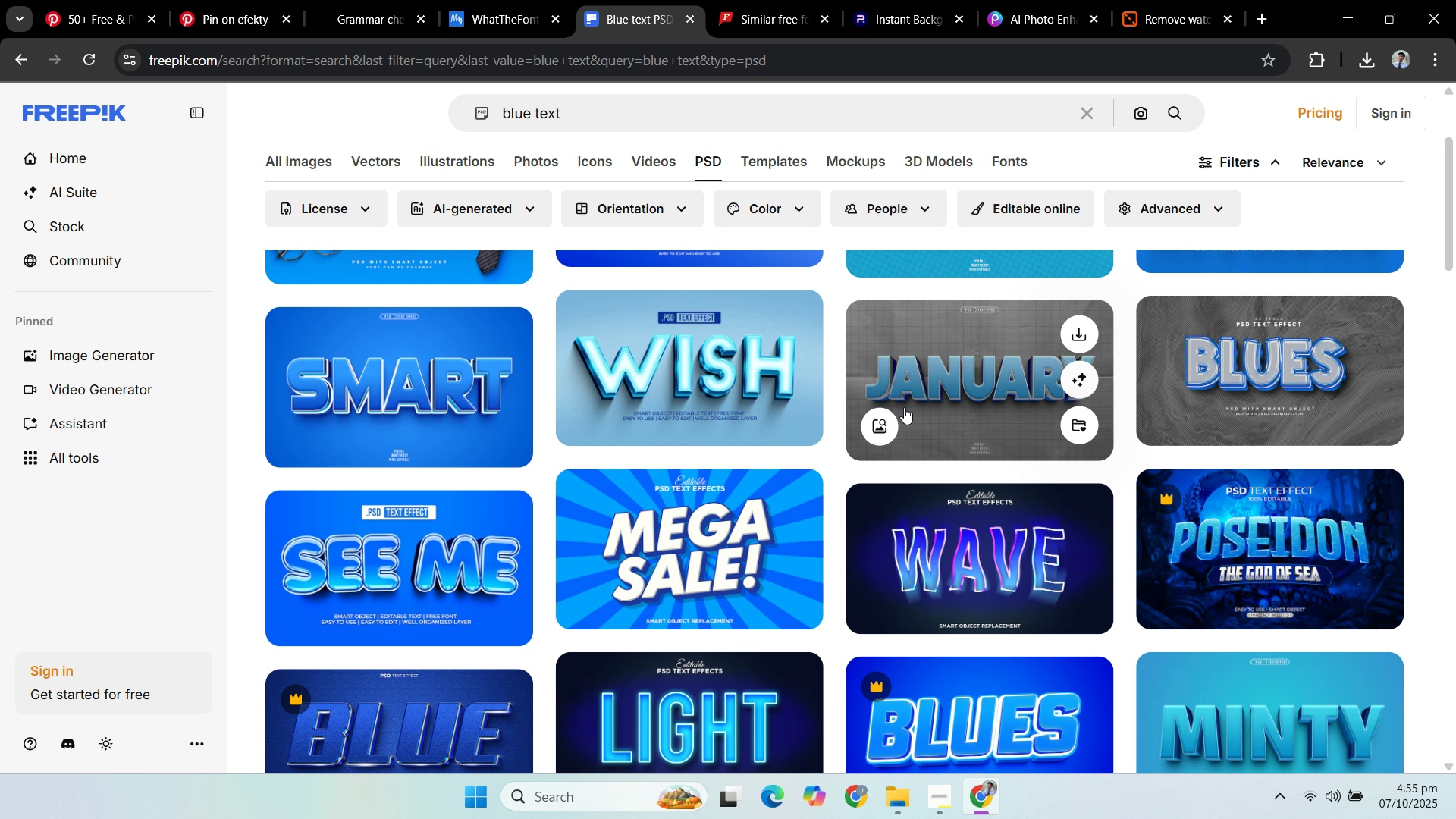 
scroll: coordinate [886, 459], scroll_direction: up, amount: 6.0
 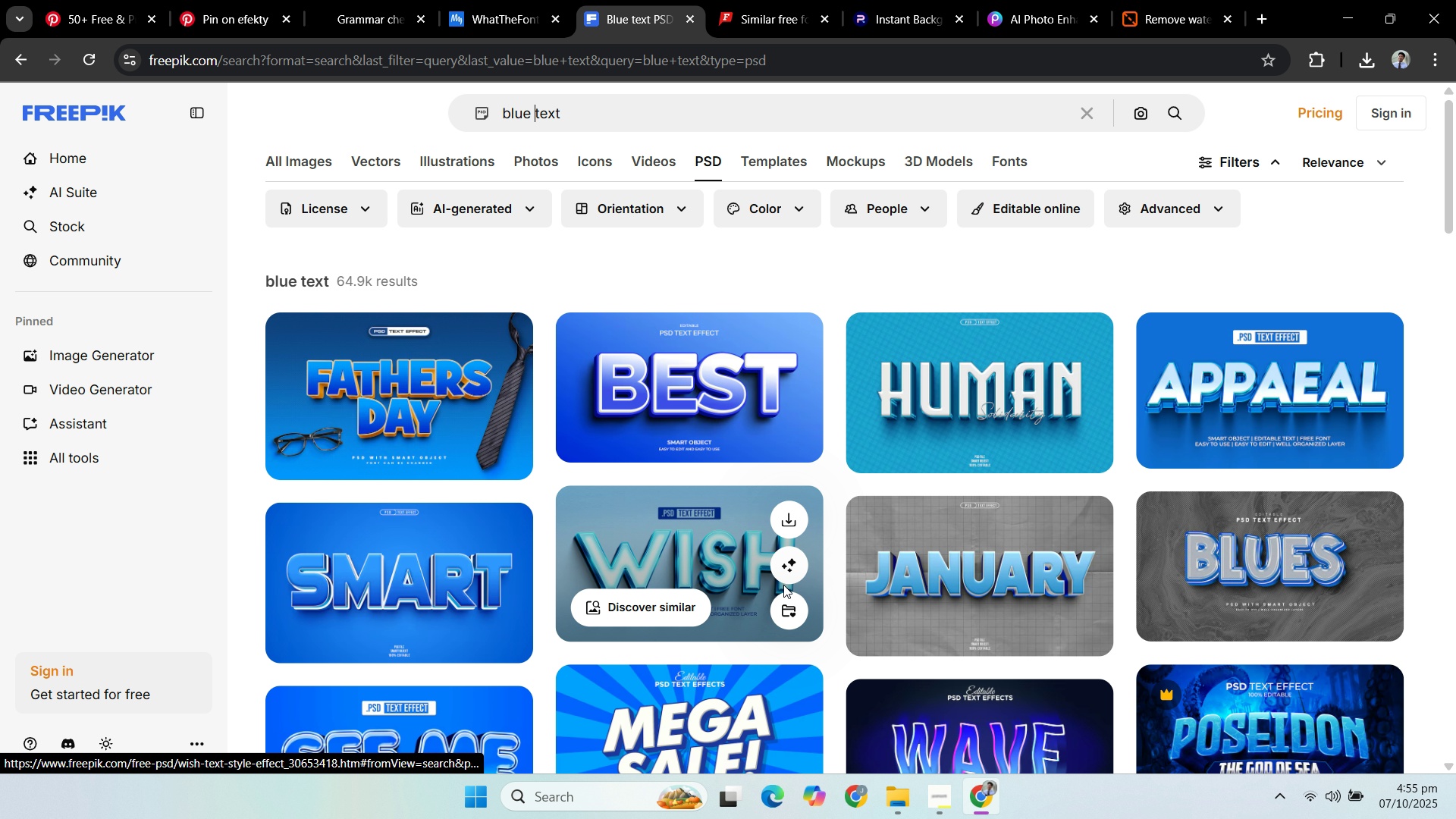 
mouse_move([843, 516])
 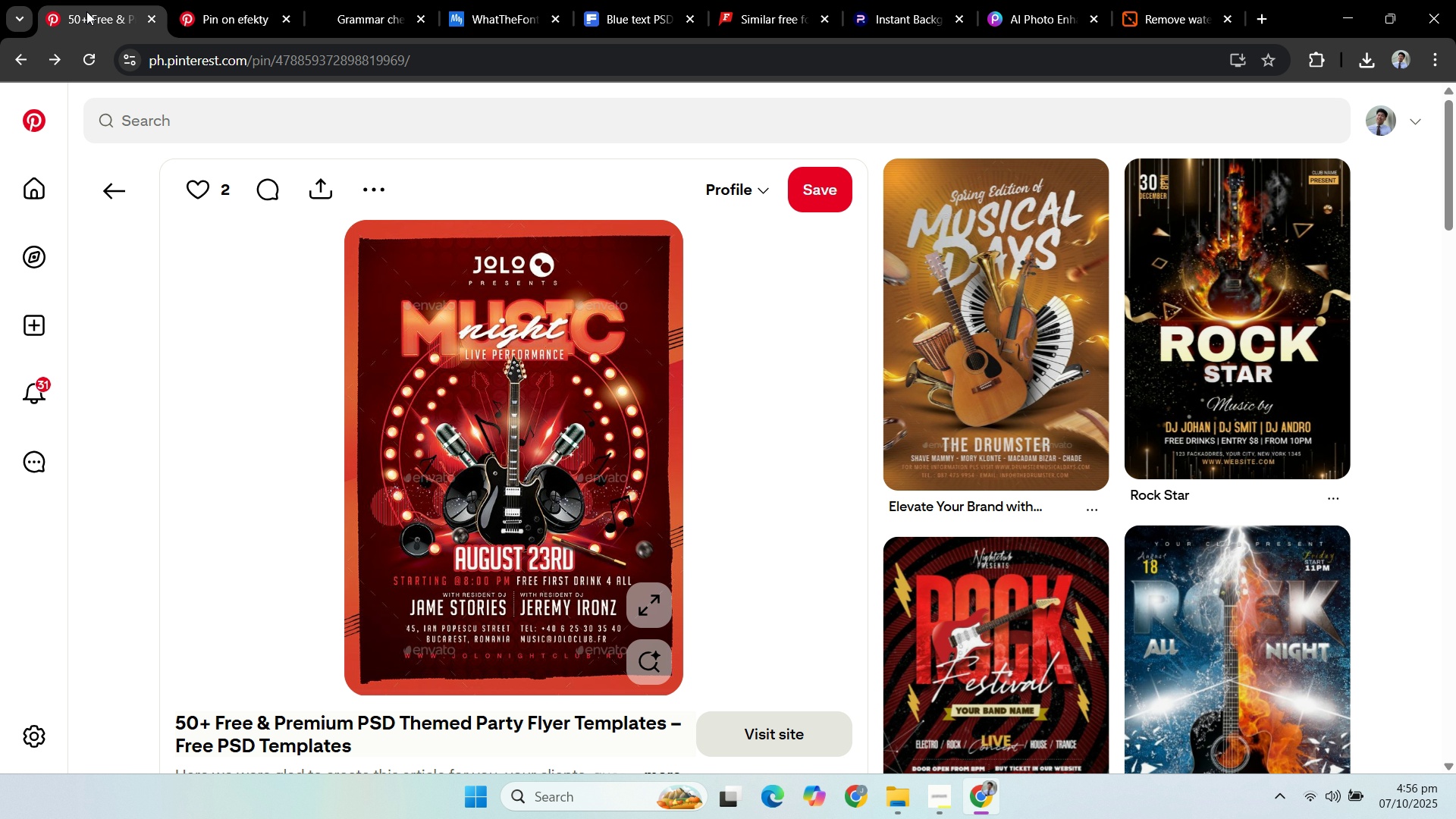 
left_click([483, 11])
 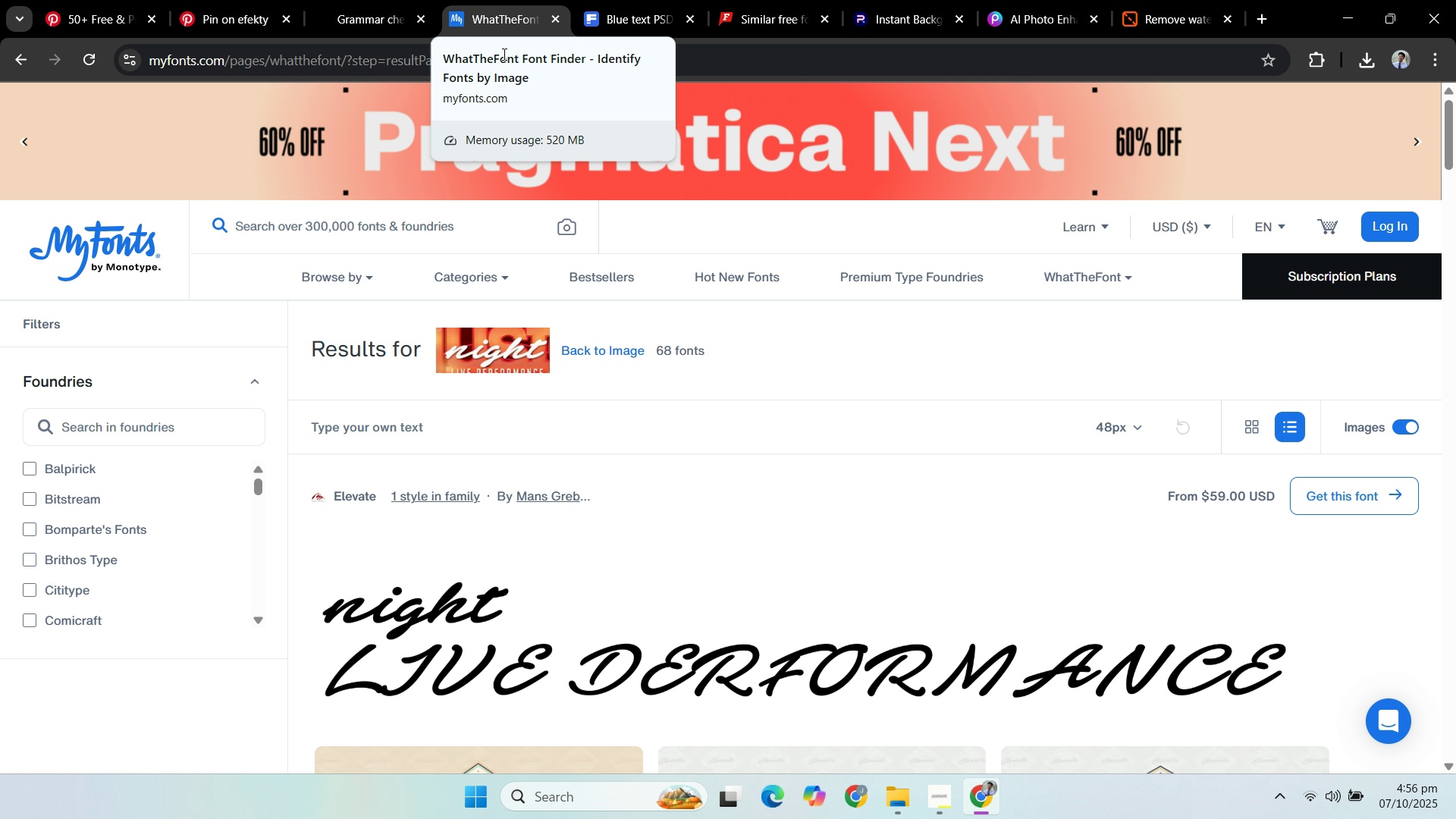 
left_click([29, 54])
 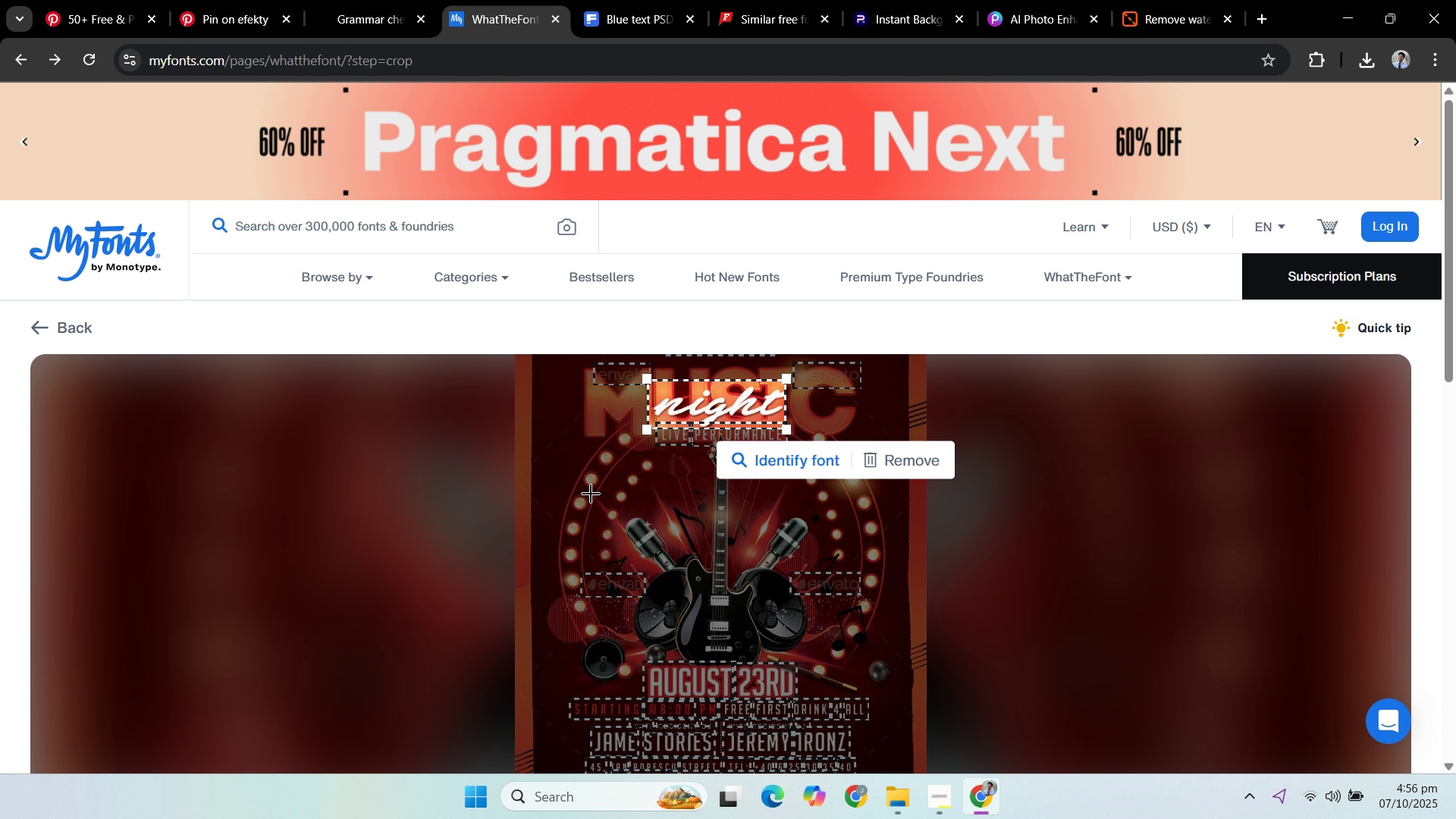 
wait(8.02)
 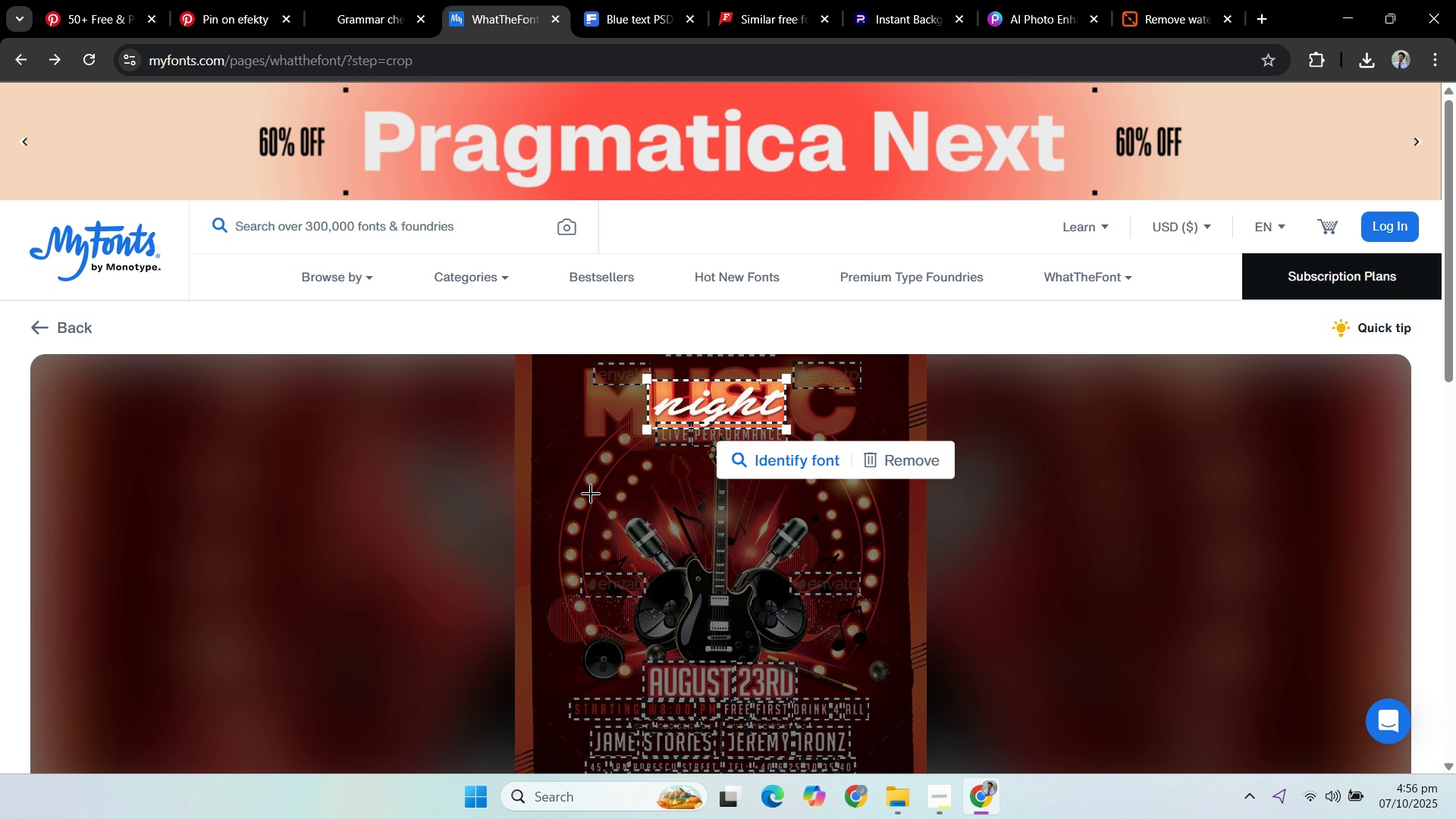 
left_click([370, 8])
 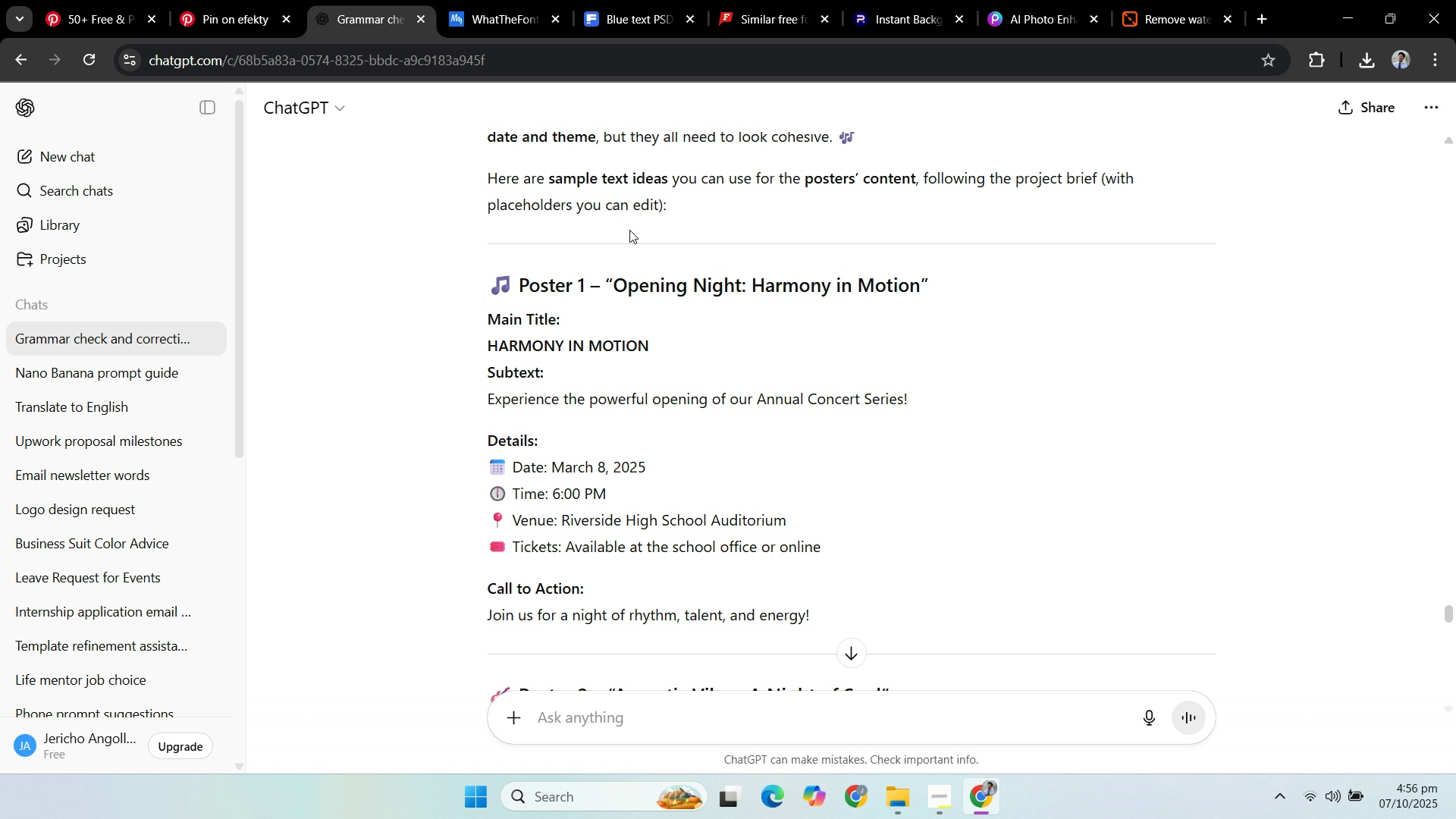 
wait(5.59)
 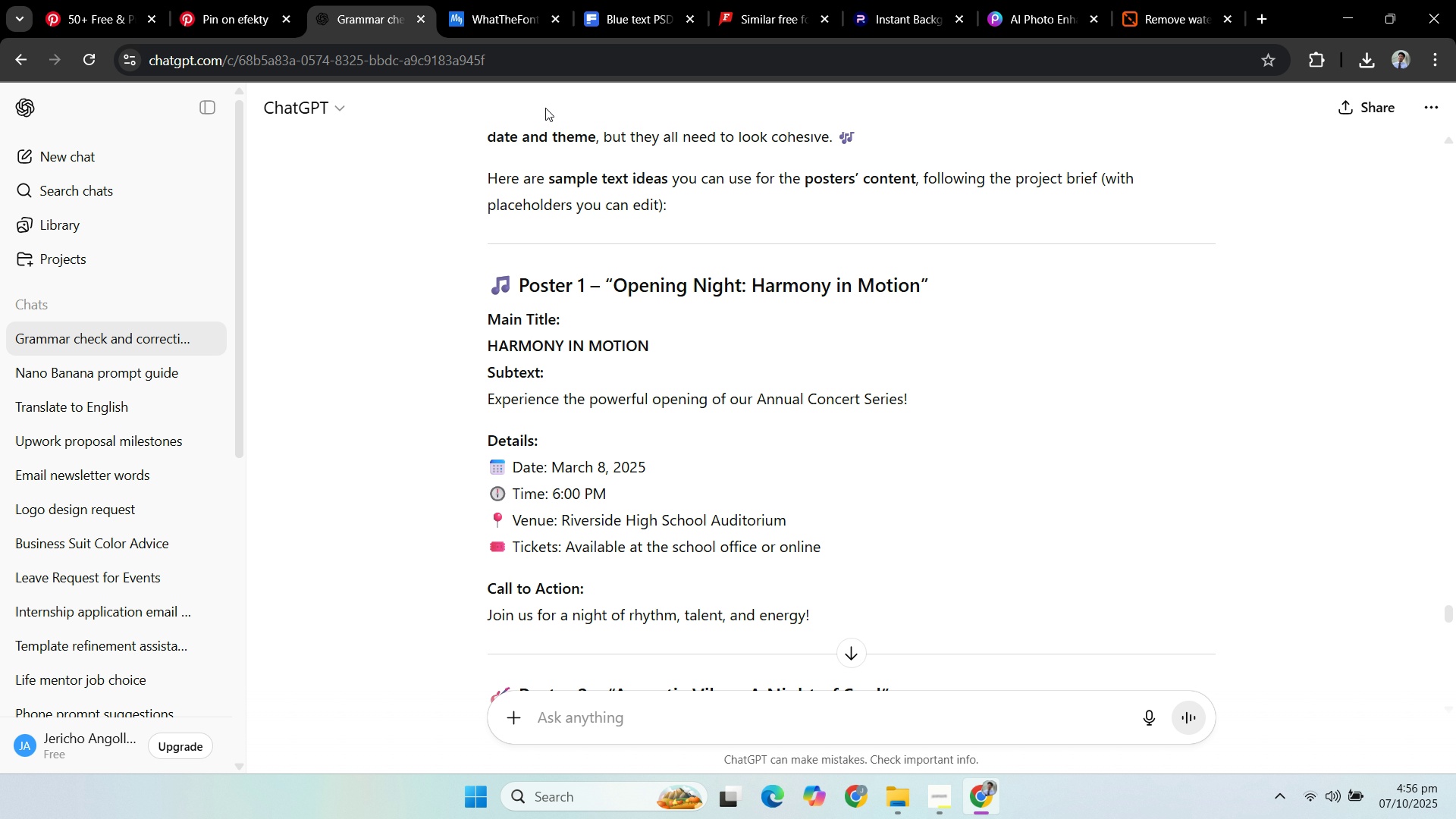 
left_click([533, 8])
 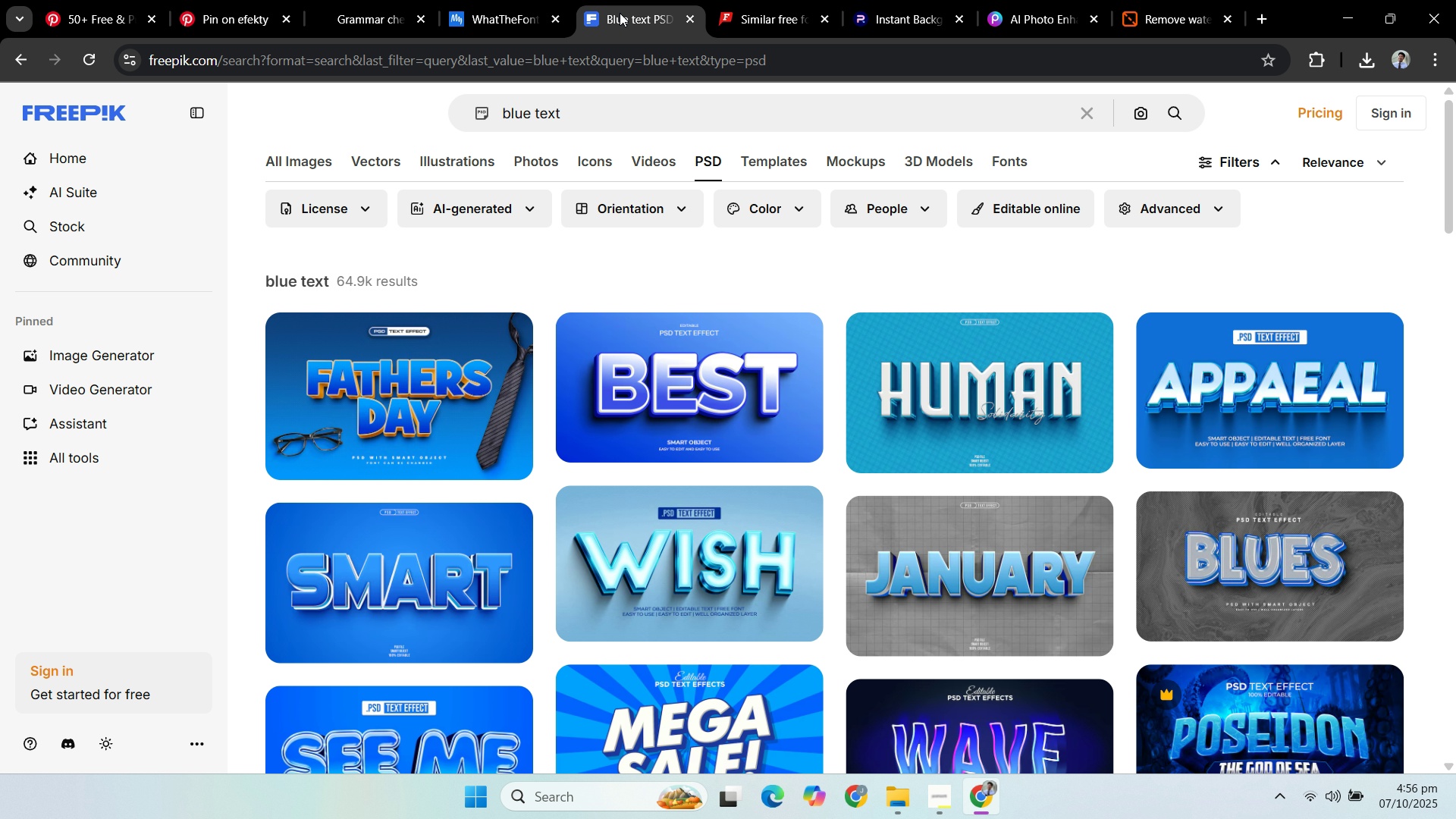 
left_click([620, 13])
 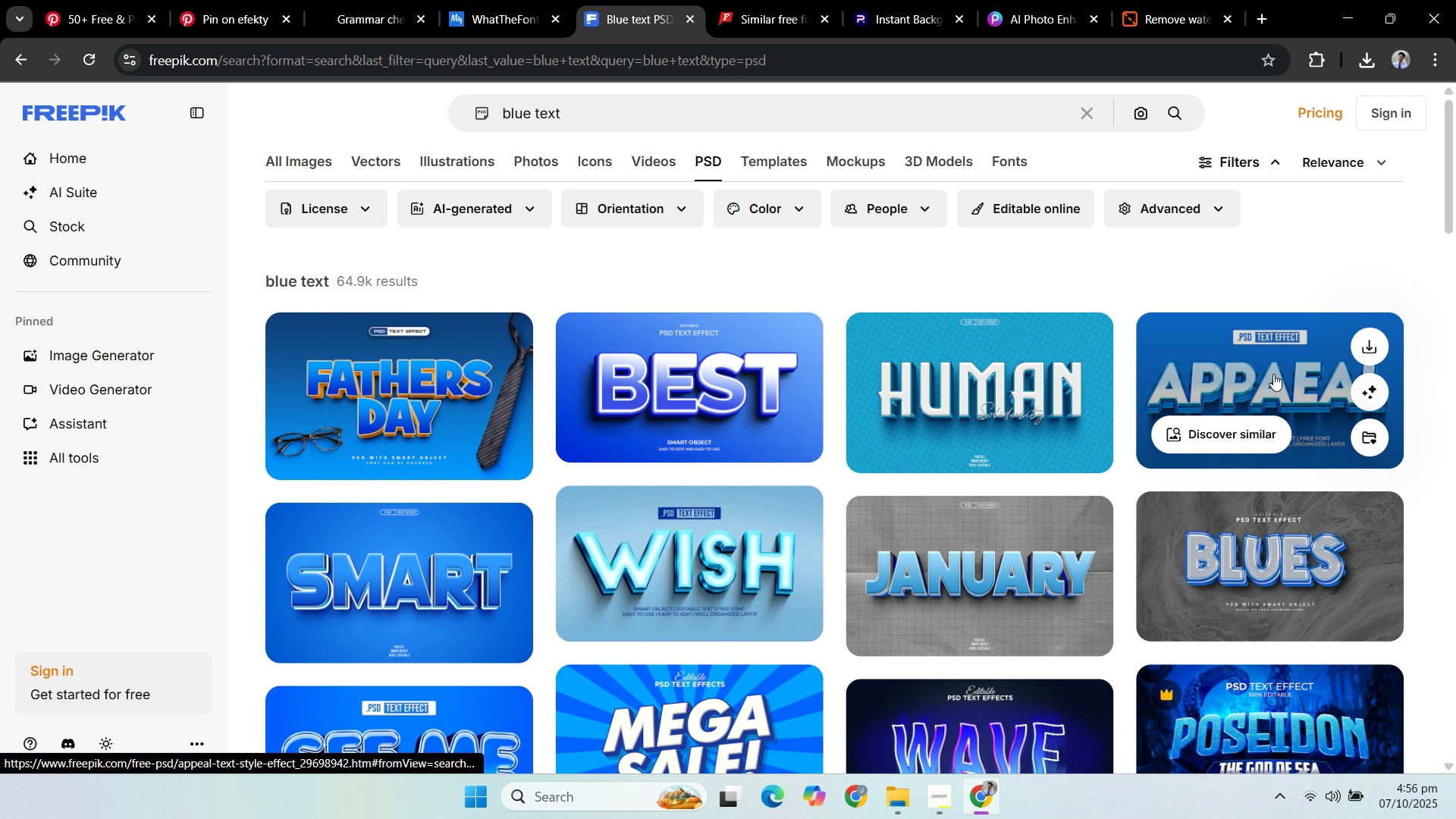 
scroll: coordinate [1274, 375], scroll_direction: down, amount: 2.0
 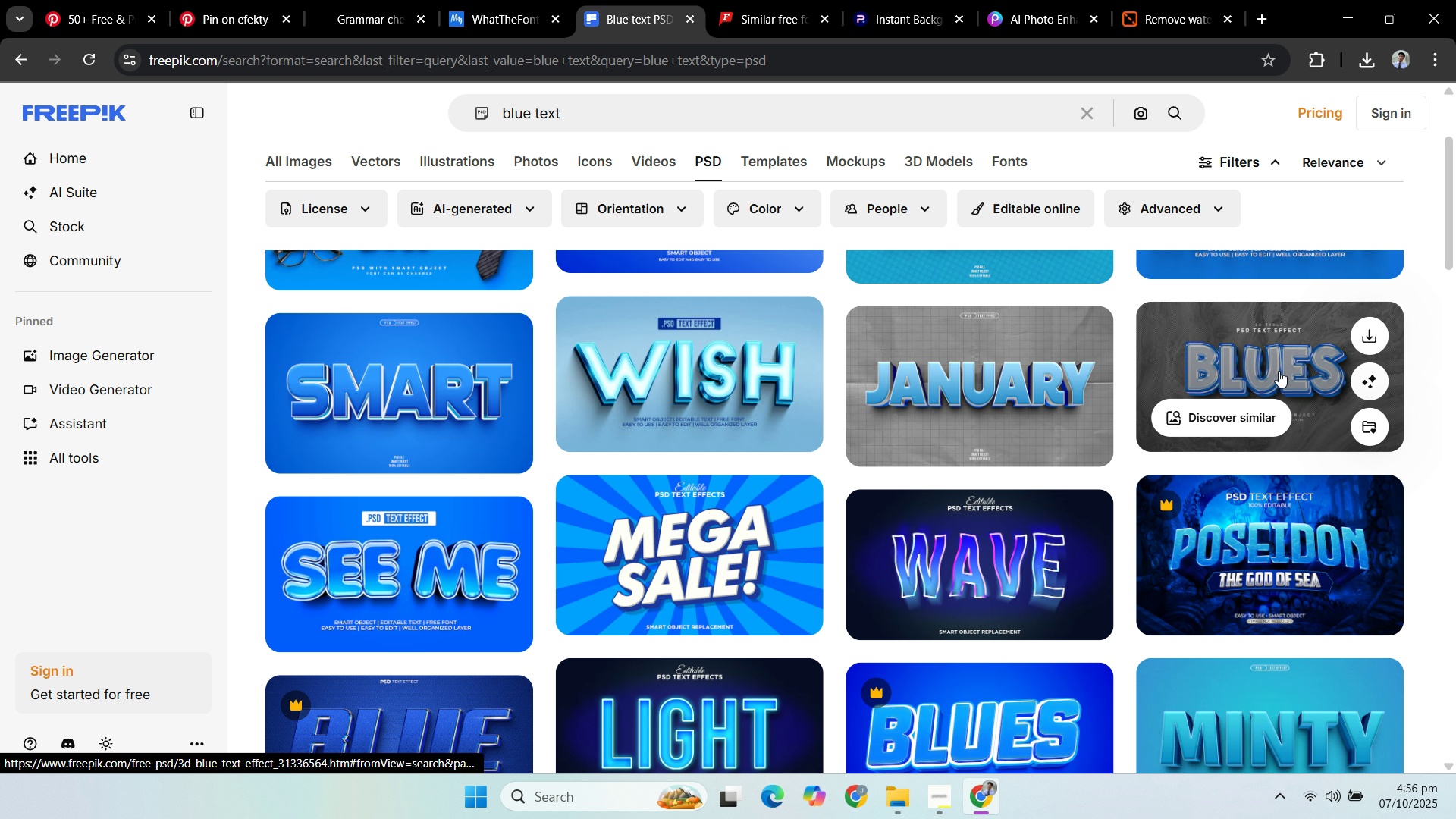 
scroll: coordinate [1276, 371], scroll_direction: up, amount: 2.0
 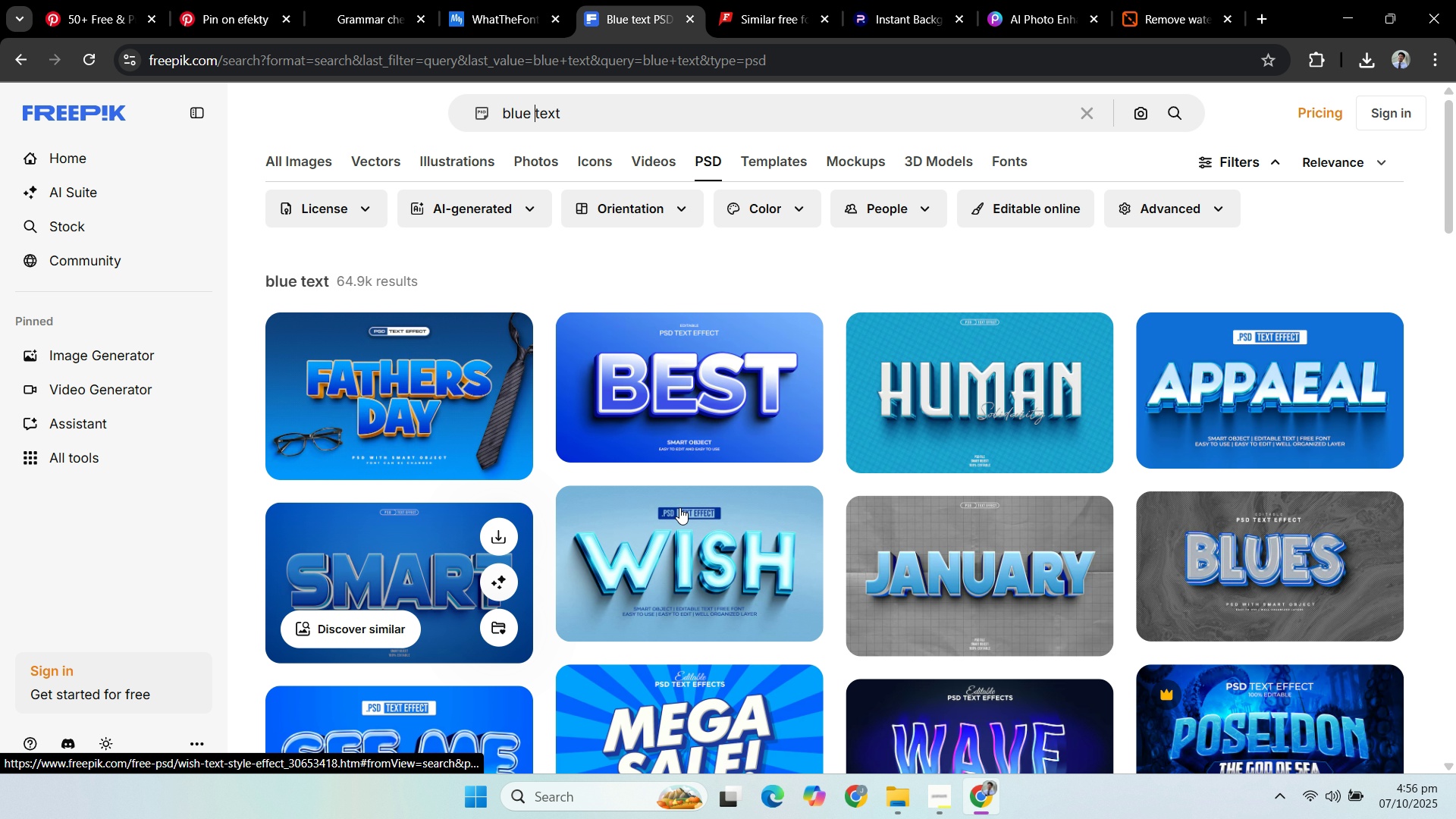 
left_click([338, 550])
 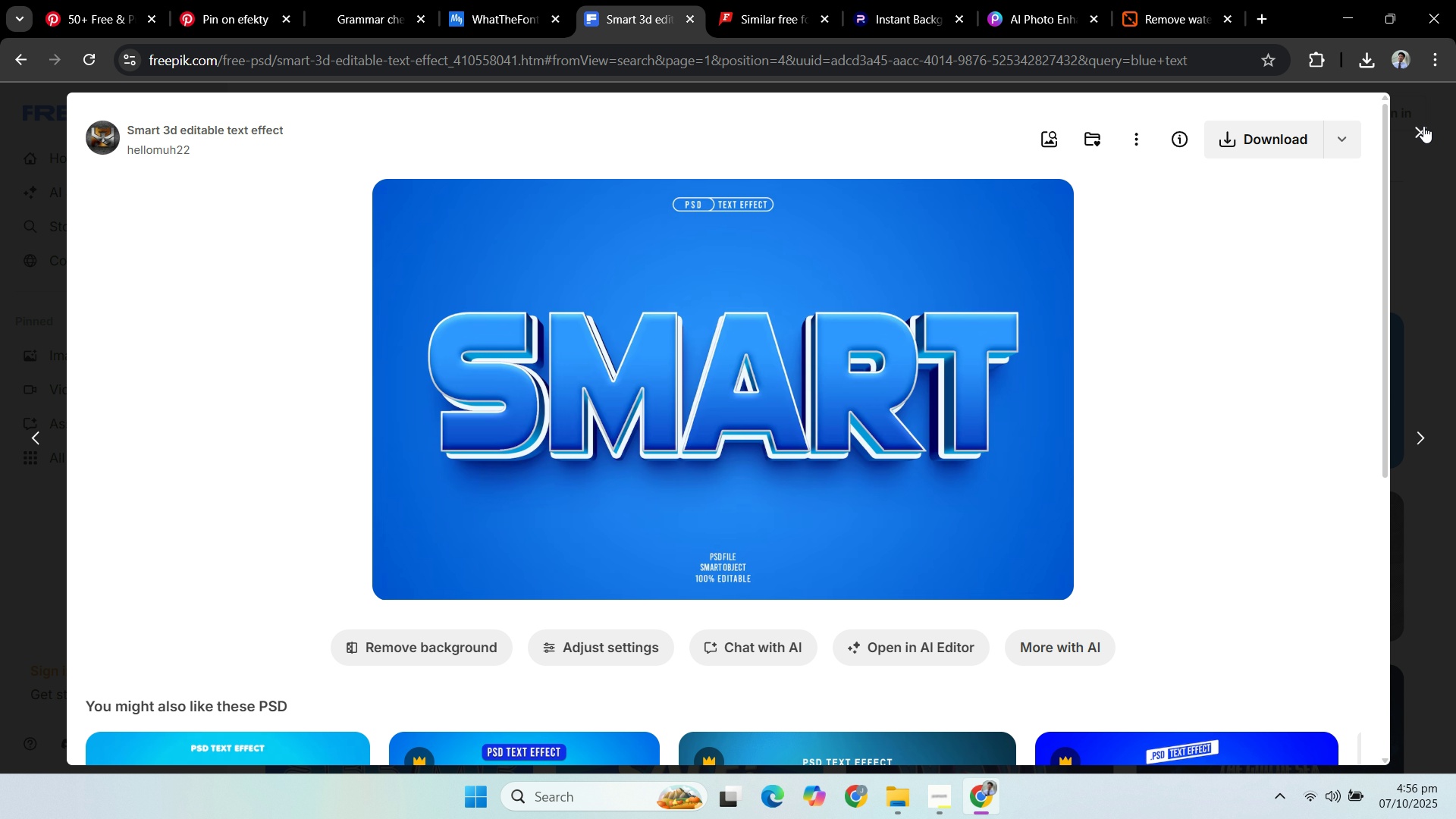 
wait(6.22)
 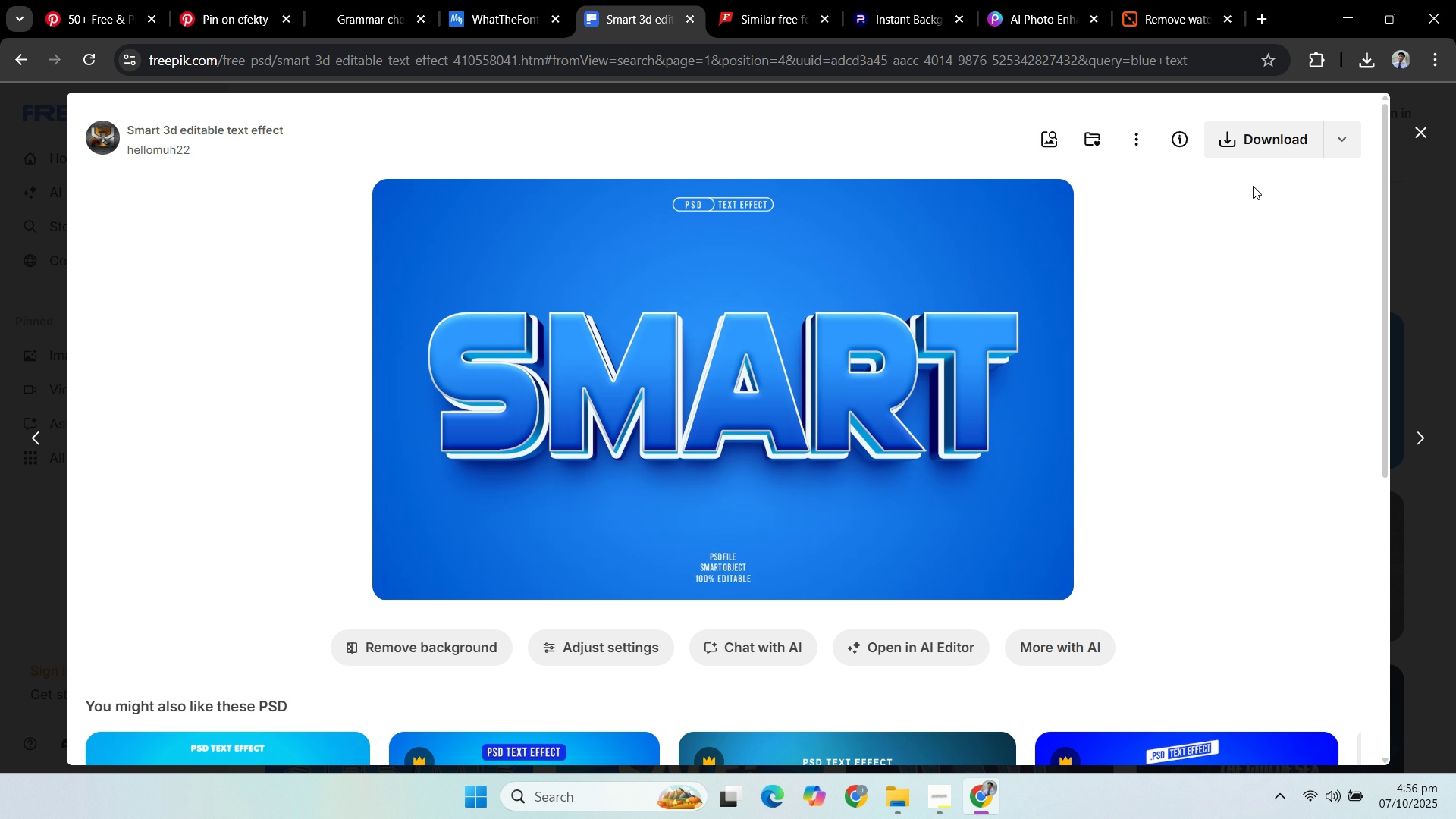 
left_click([1424, 128])
 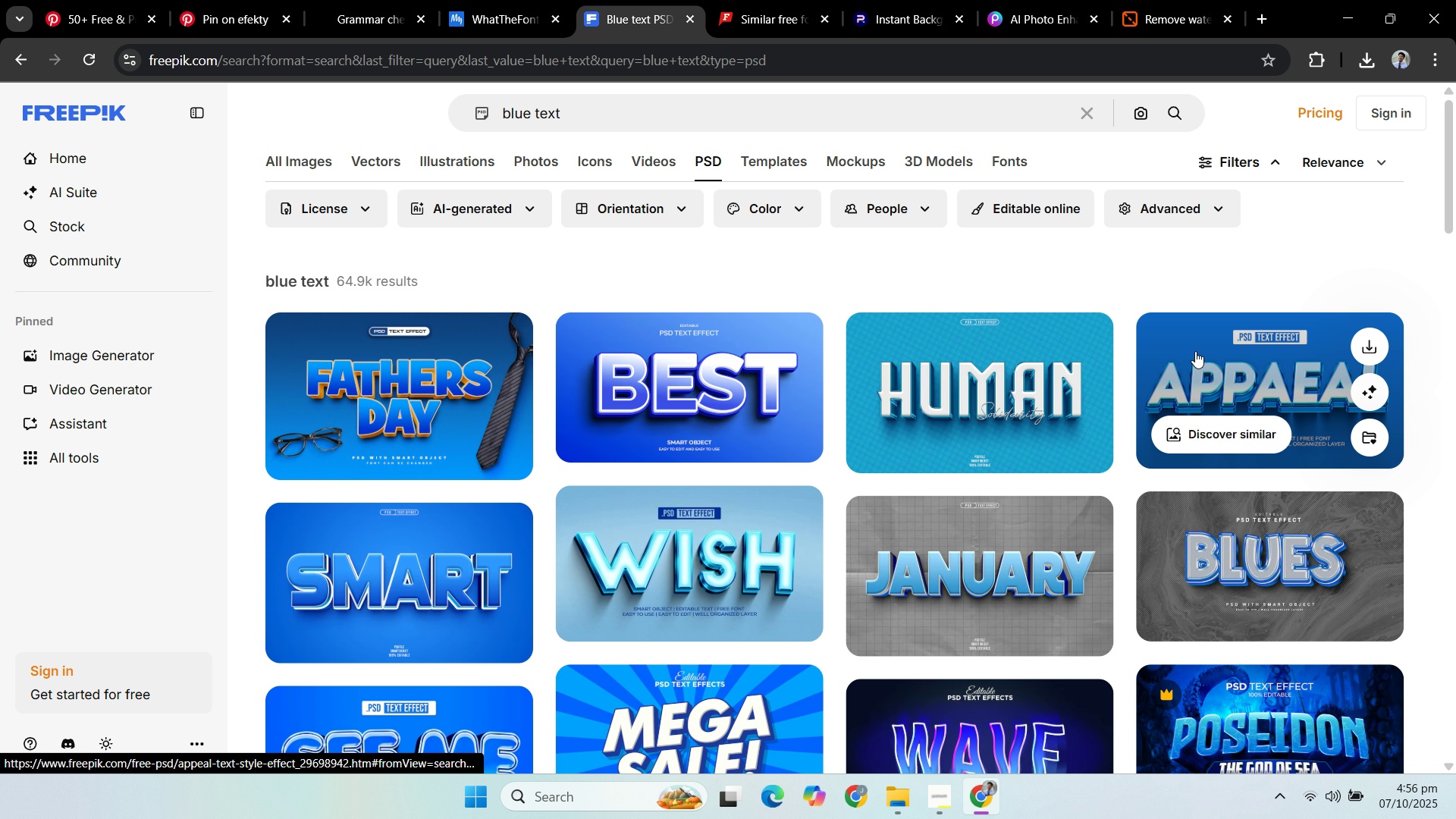 
left_click([1231, 367])
 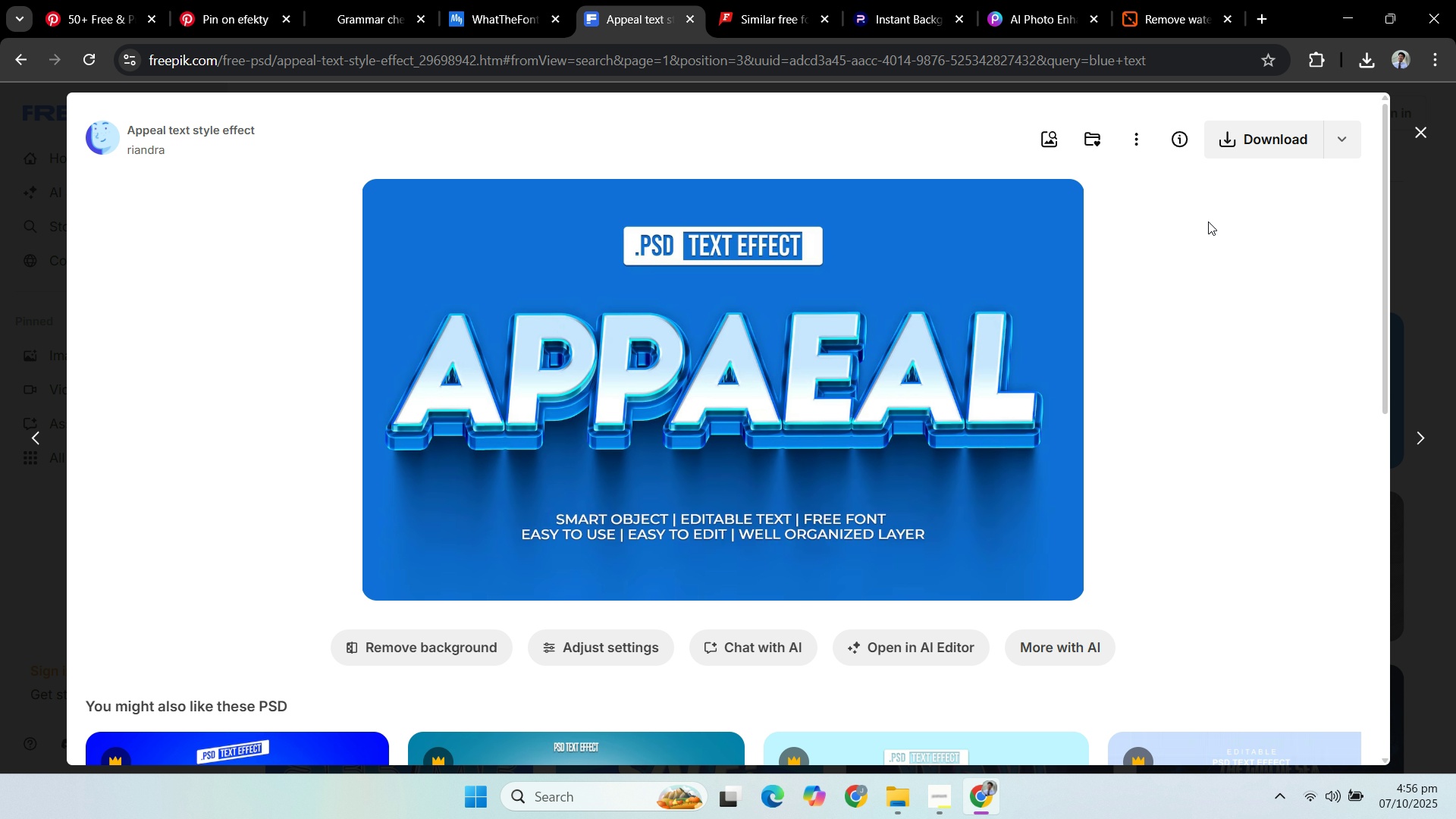 
wait(10.98)
 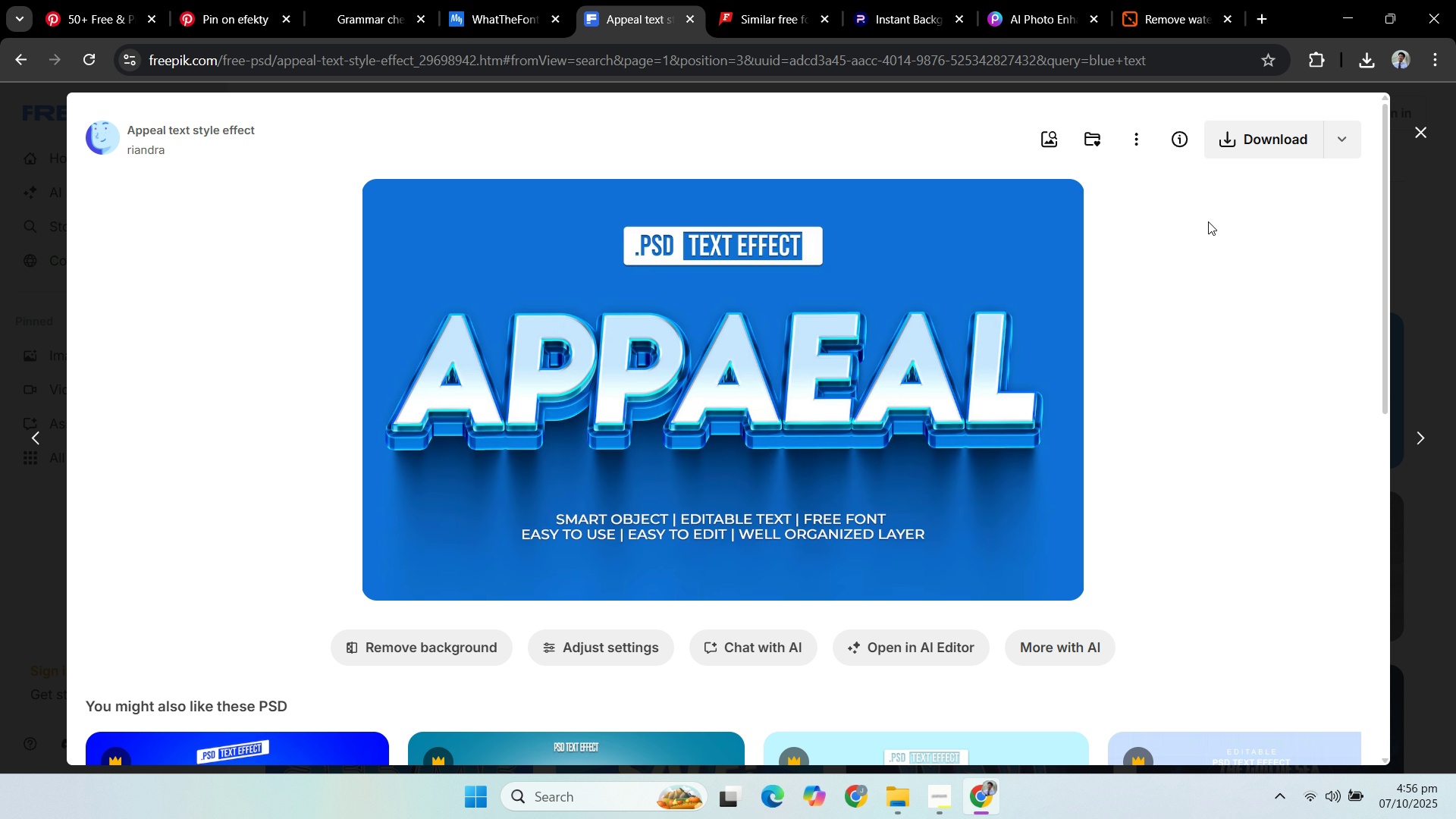 
left_click([684, 207])
 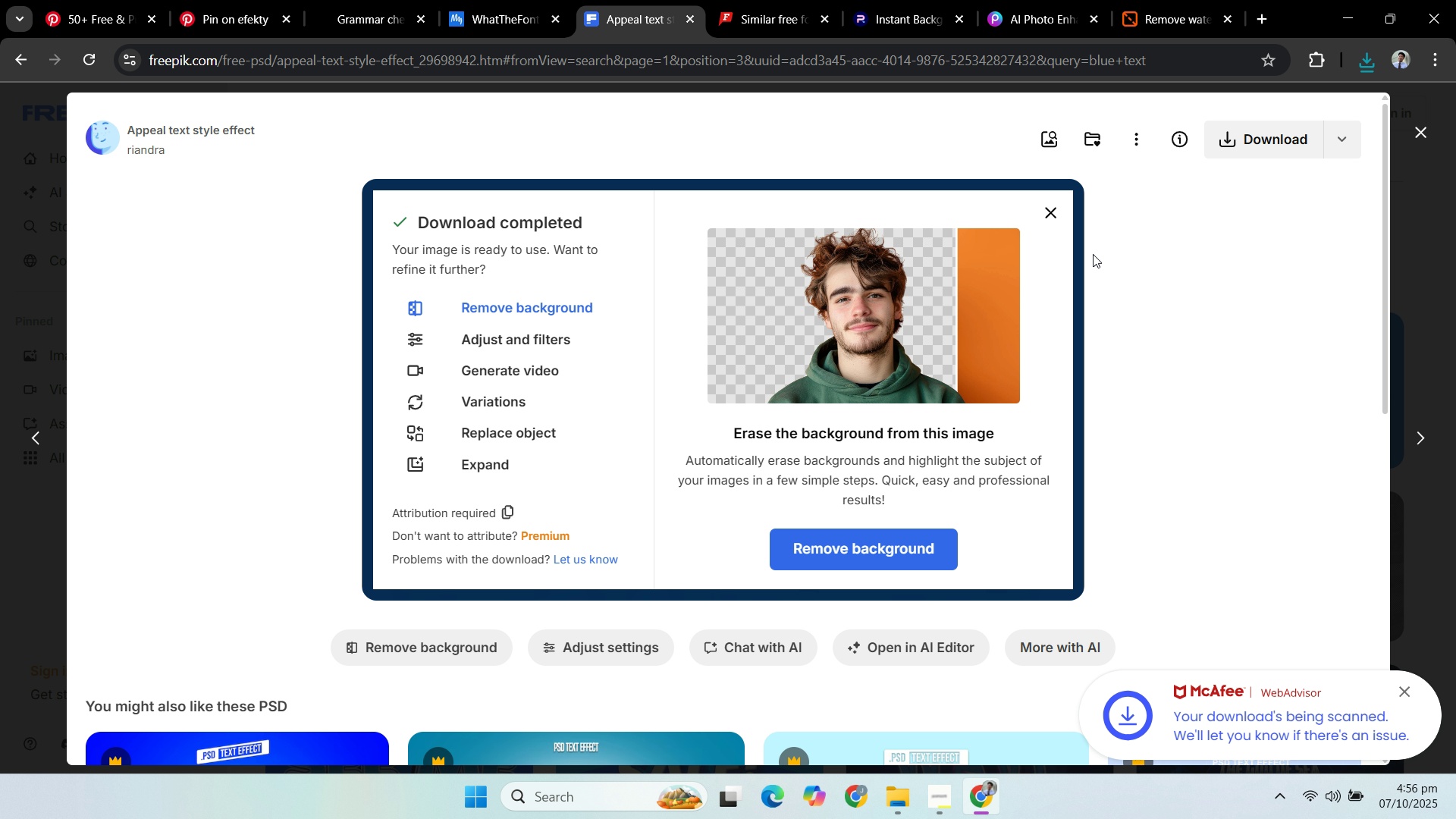 
double_click([1126, 288])
 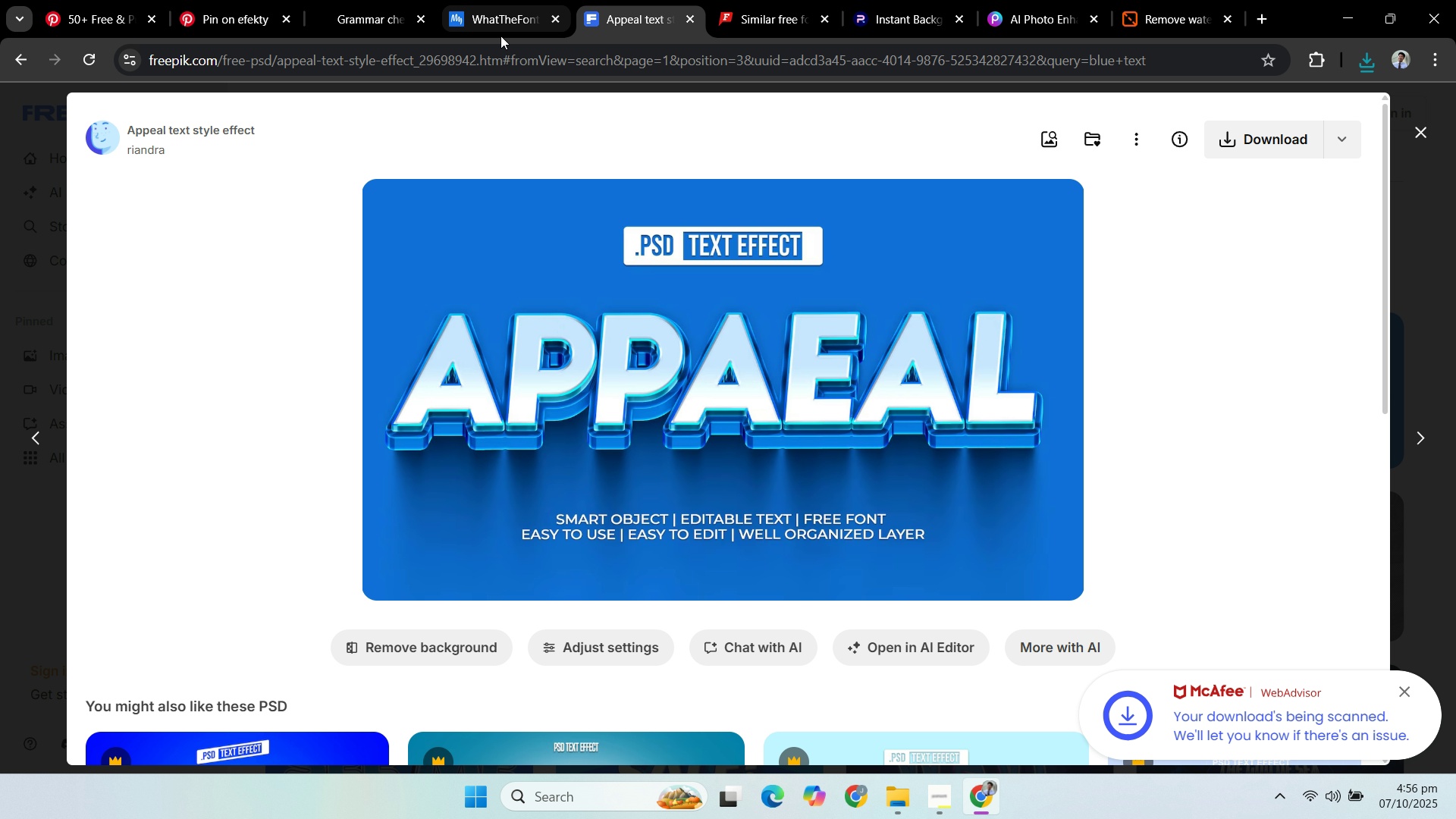 
left_click([500, 36])
 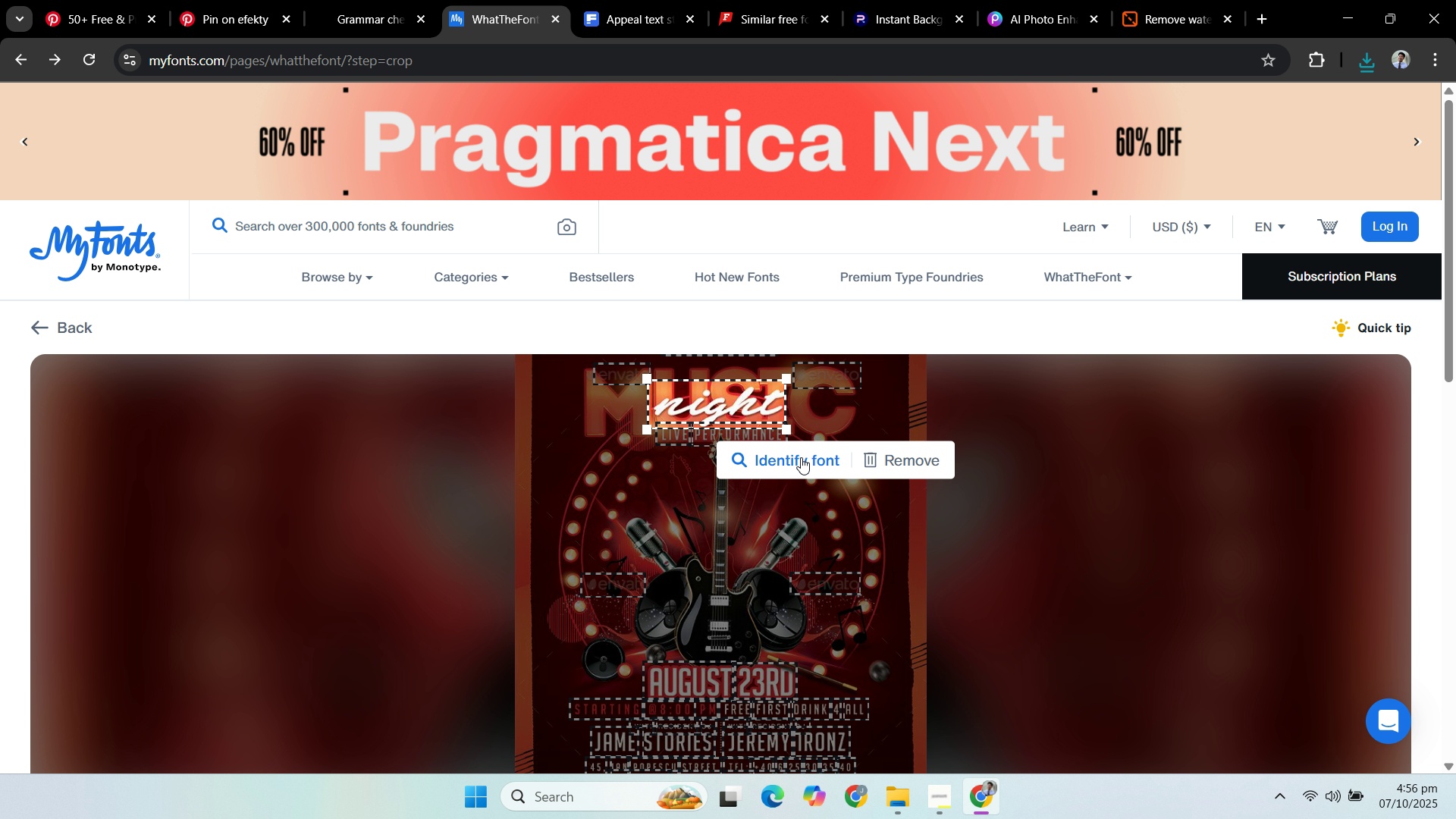 
wait(5.7)
 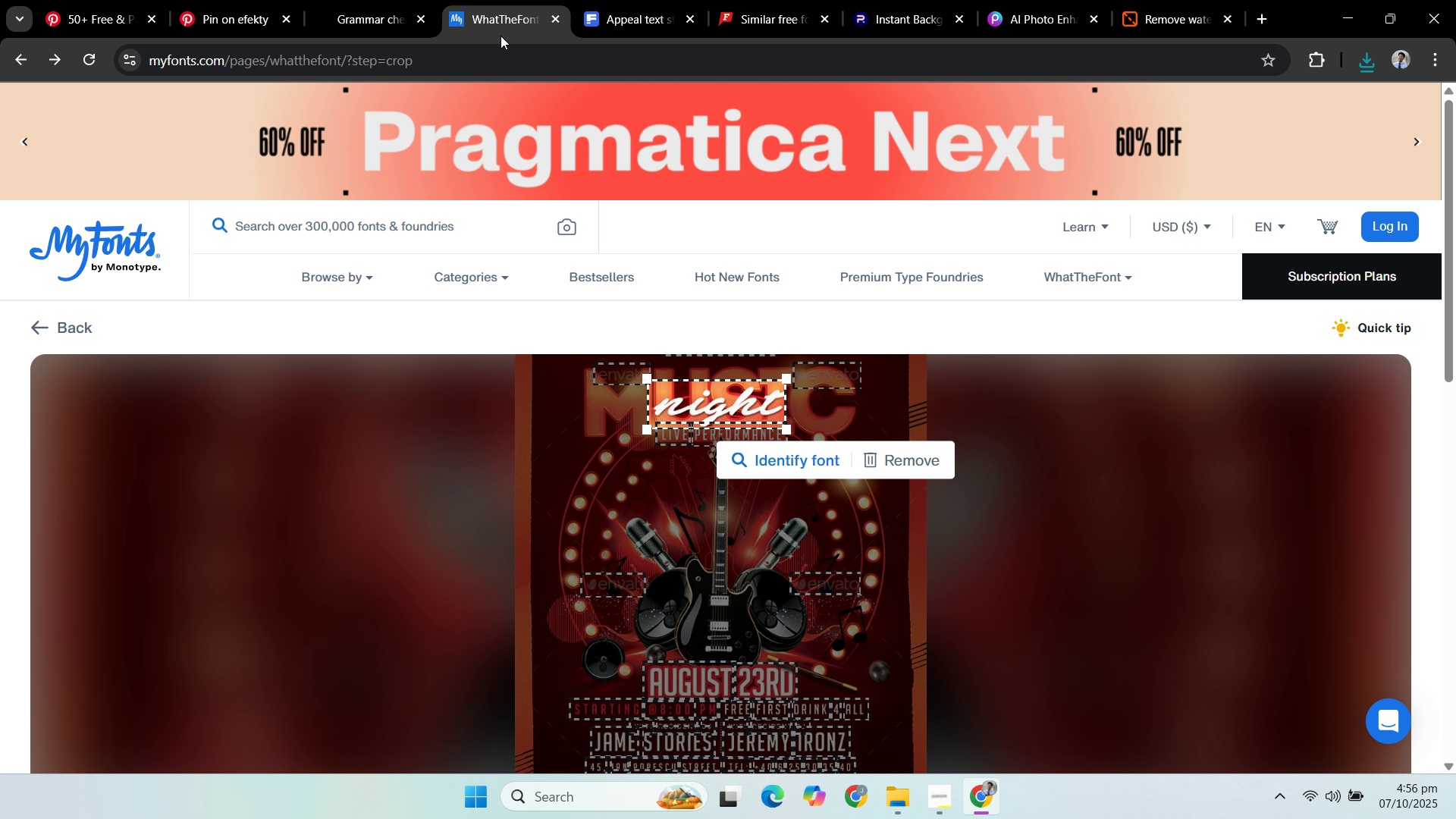 
left_click([801, 457])
 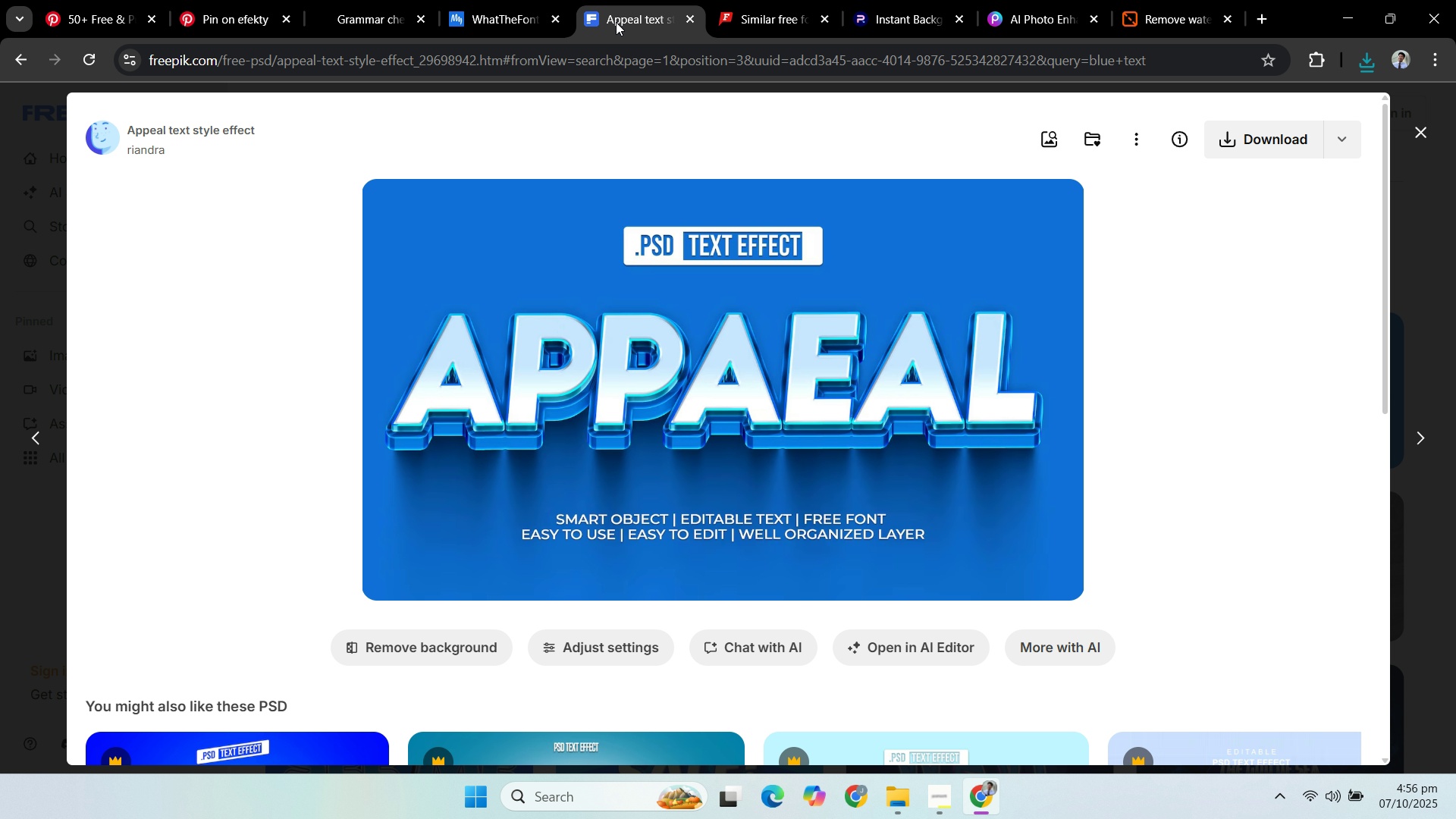 
scroll: coordinate [1076, 208], scroll_direction: down, amount: 3.0
 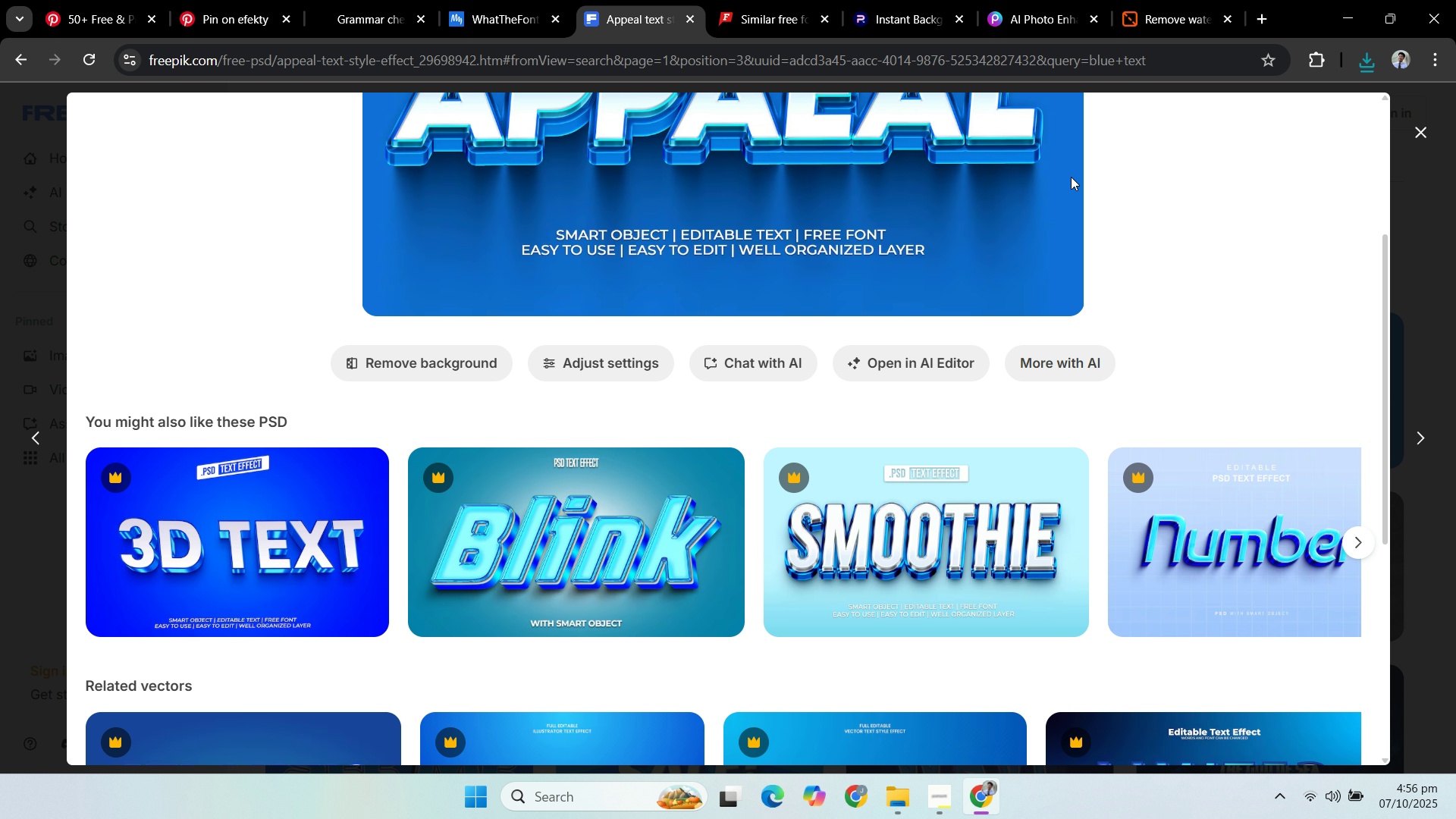 
scroll: coordinate [1060, 220], scroll_direction: up, amount: 6.0
 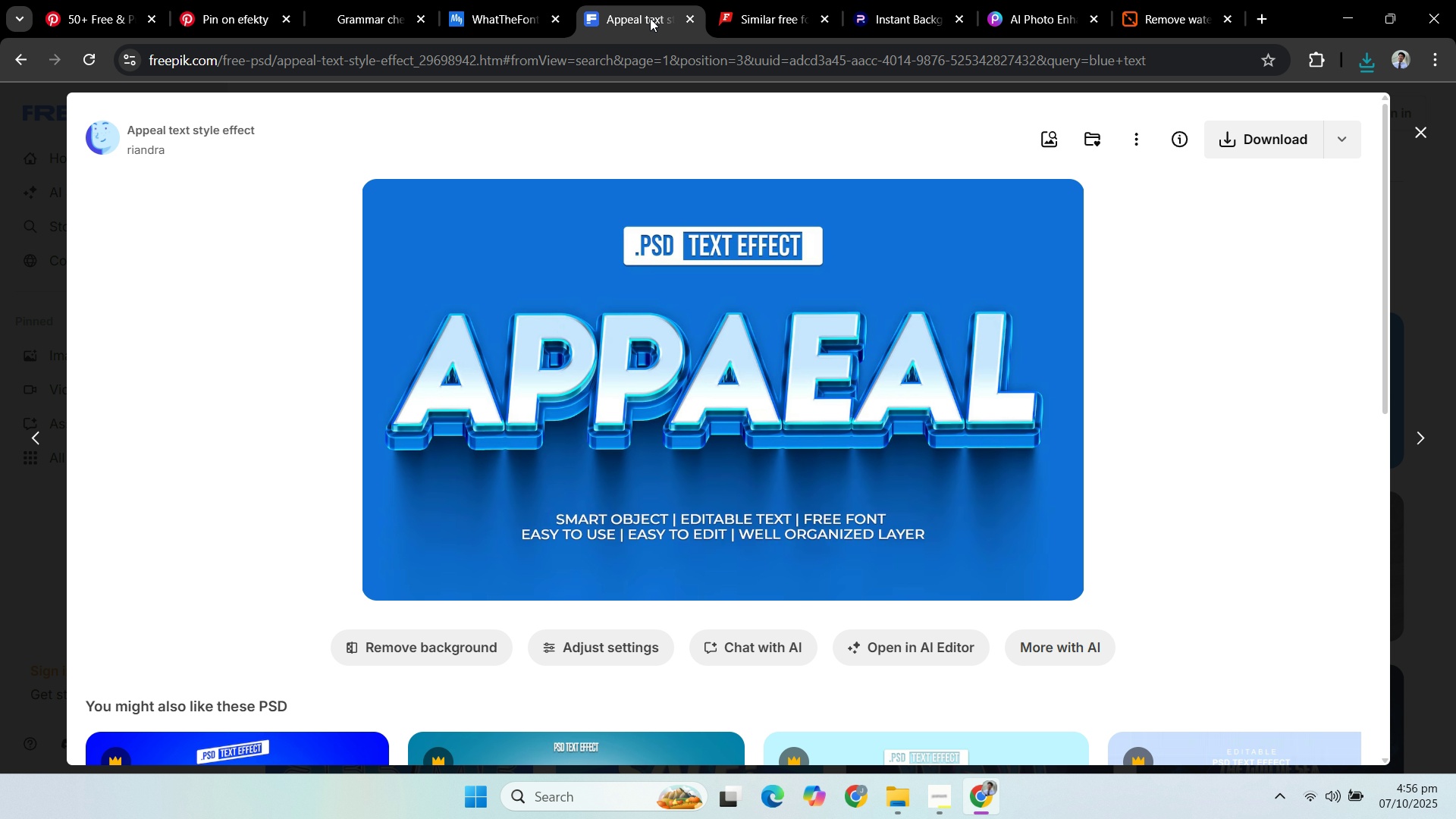 
left_click([764, 19])
 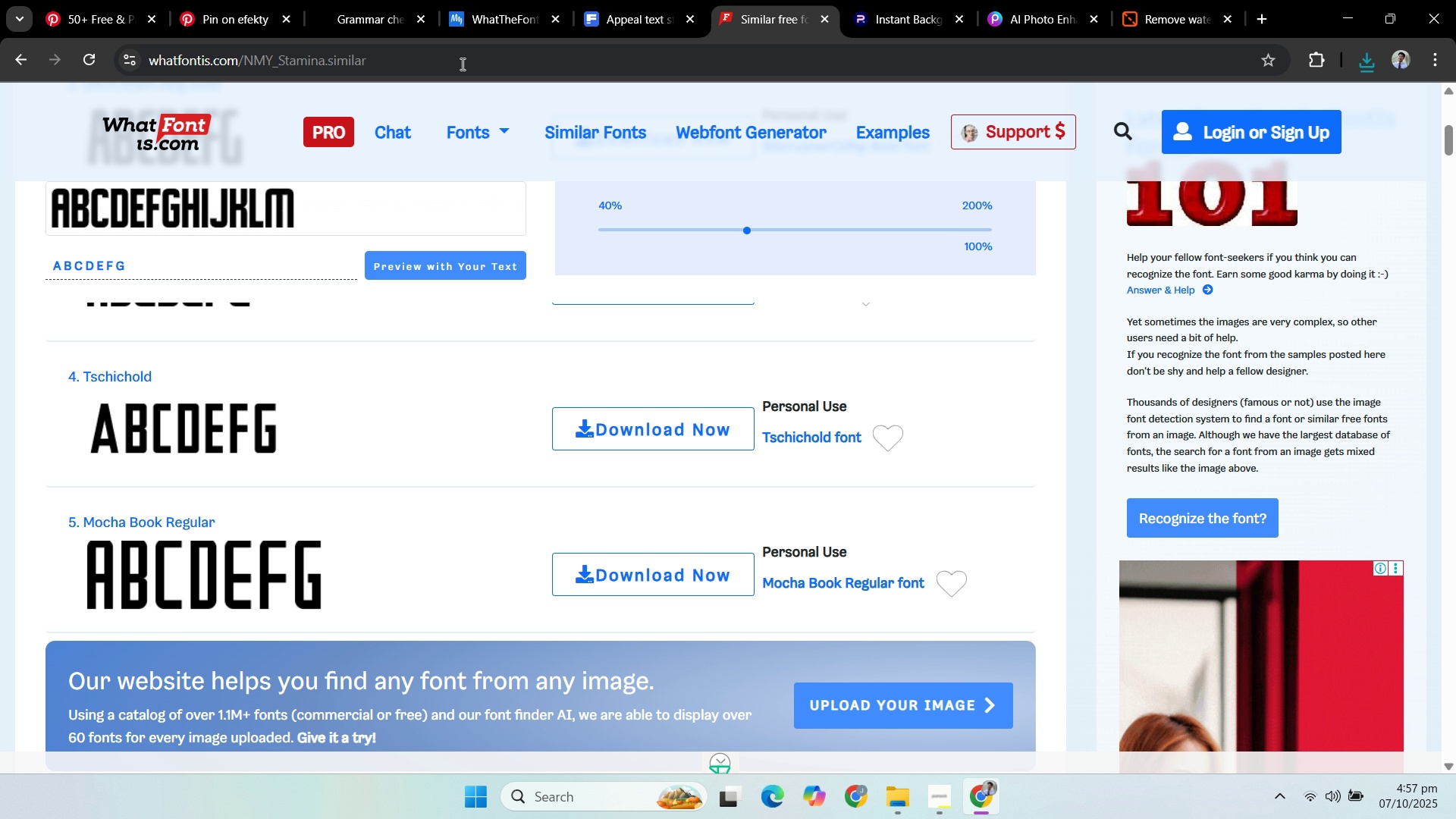 
left_click([461, 64])
 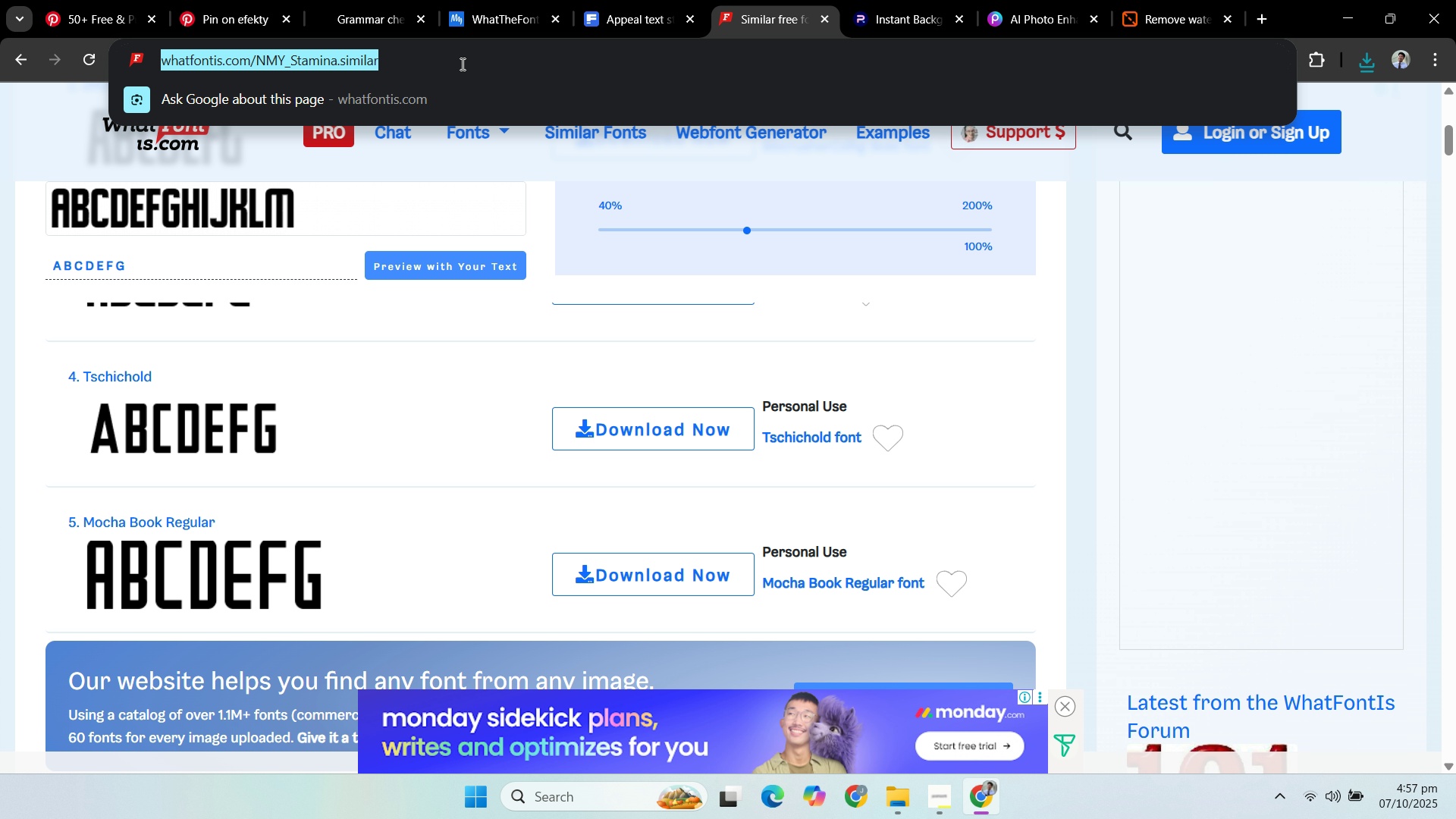 
type(elavate)
 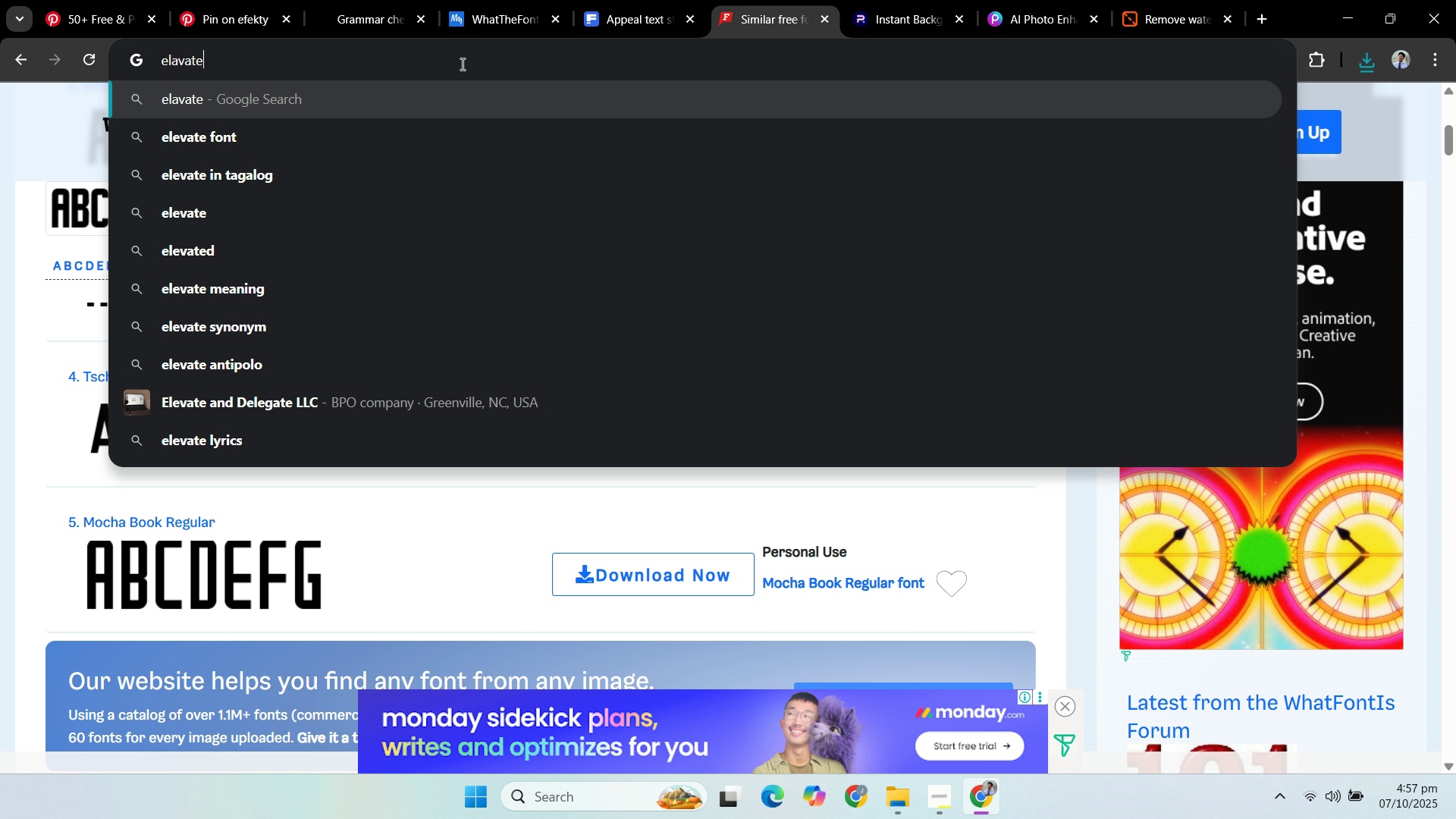 
key(ArrowDown)
 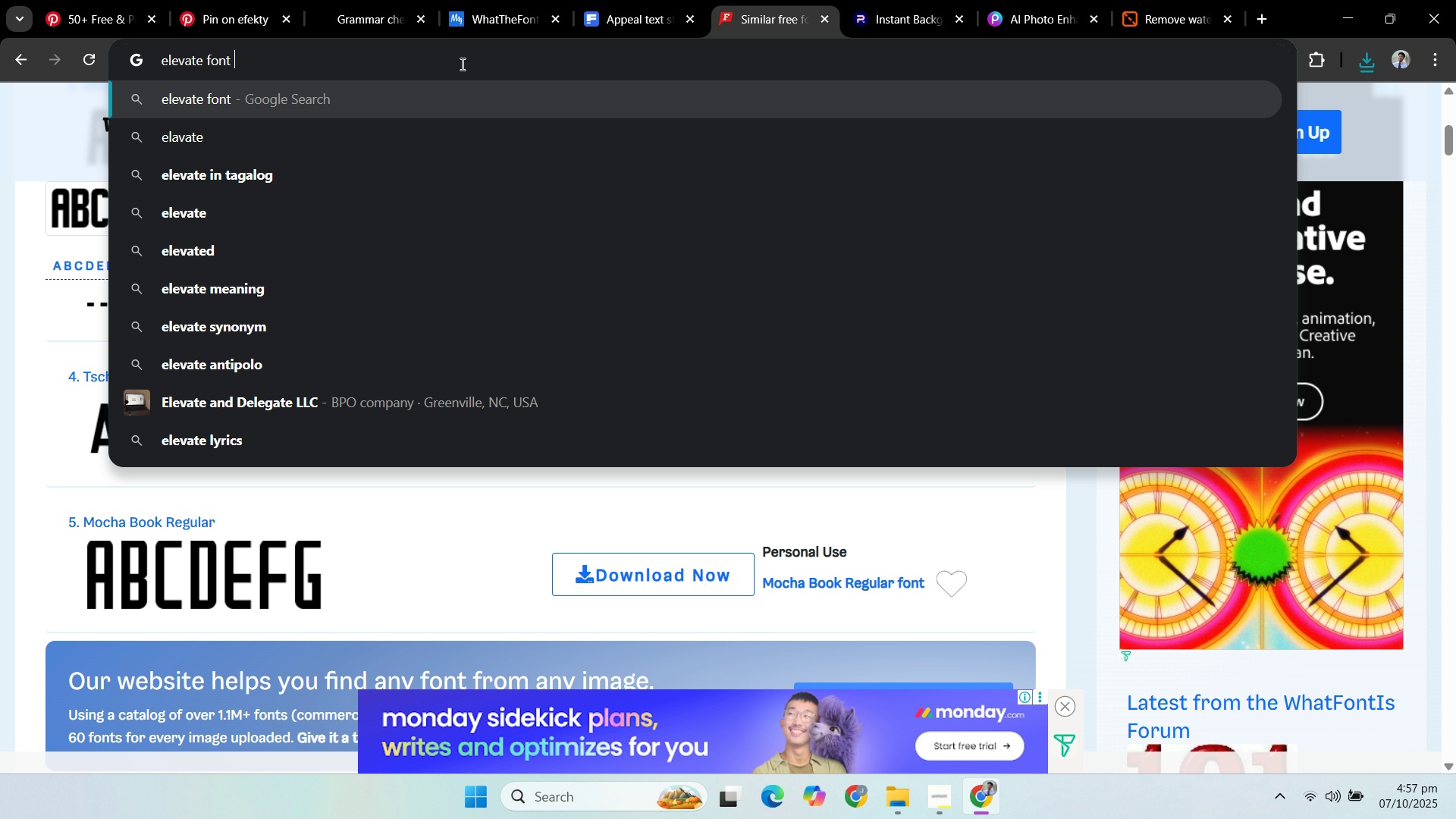 
type( ree)
 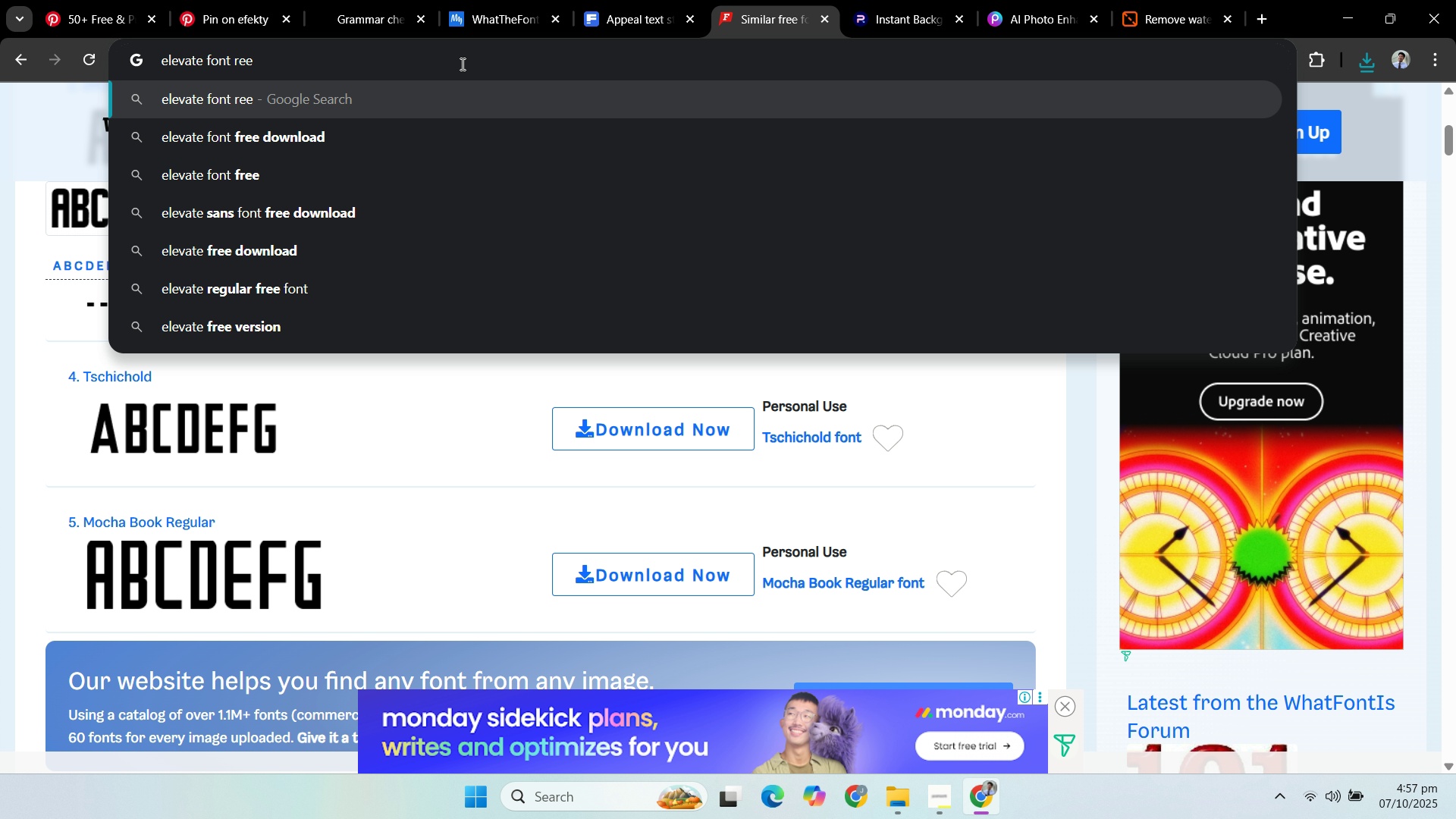 
key(ArrowDown)
 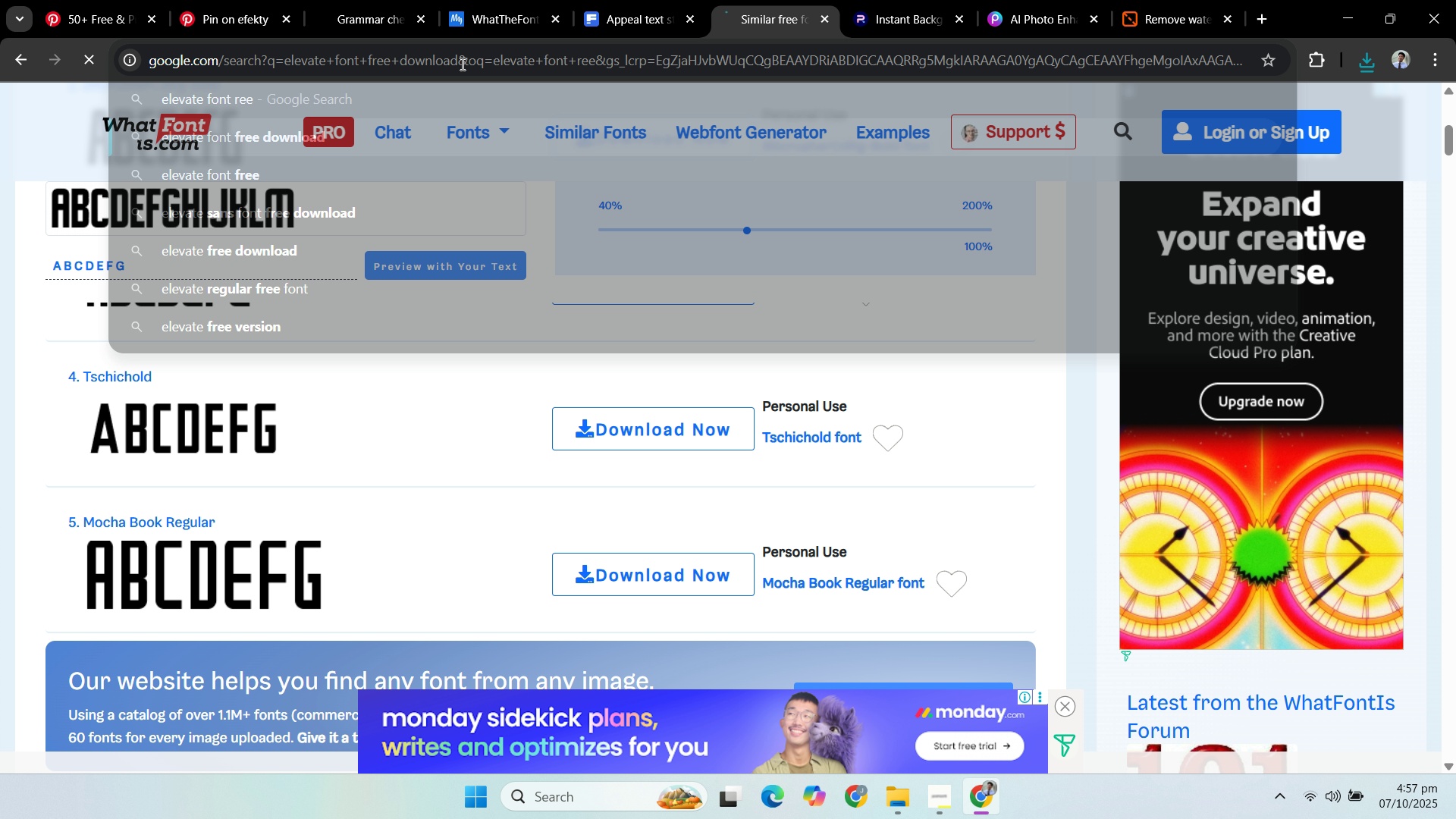 
key(Enter)
 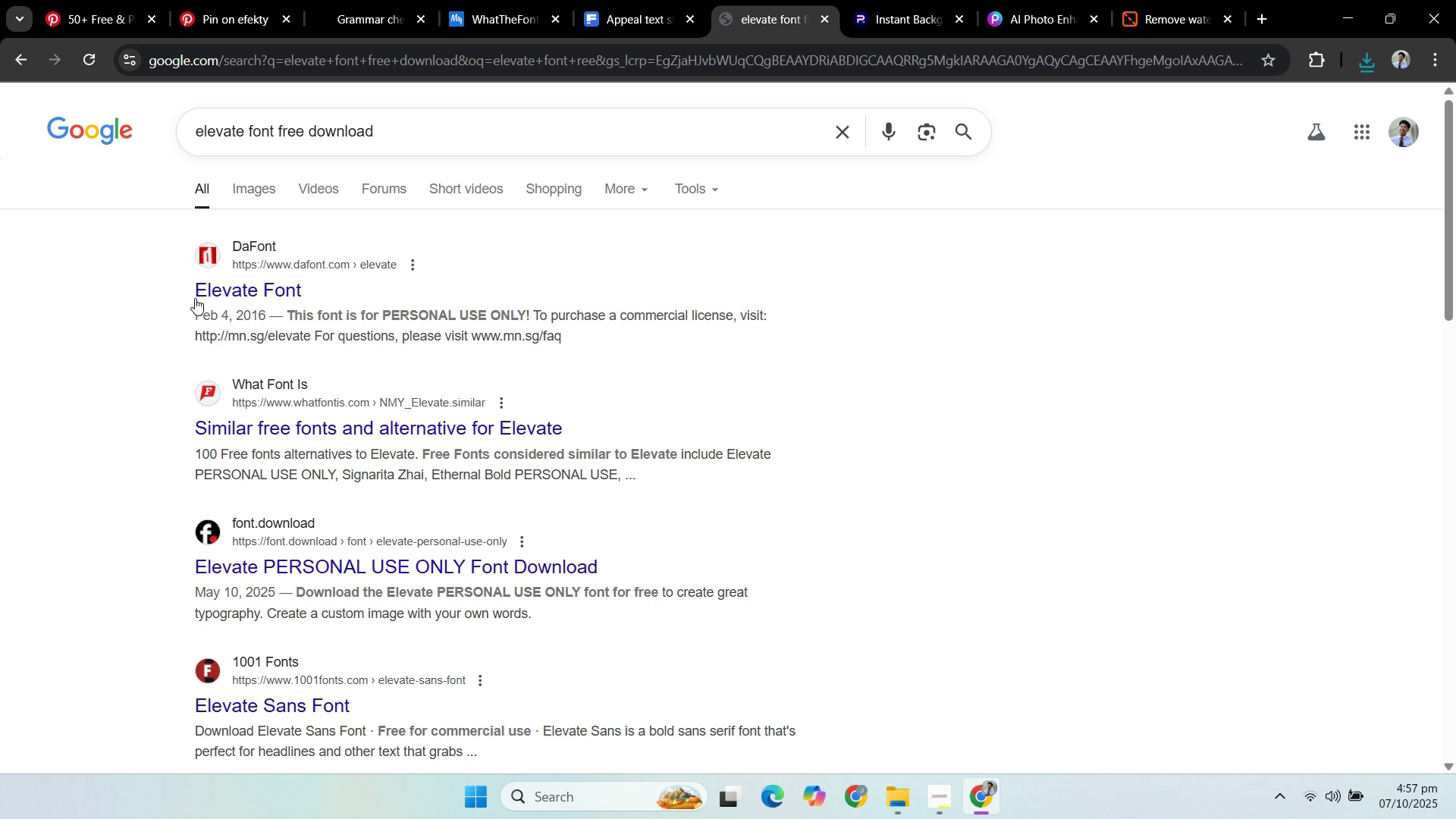 
left_click([212, 295])
 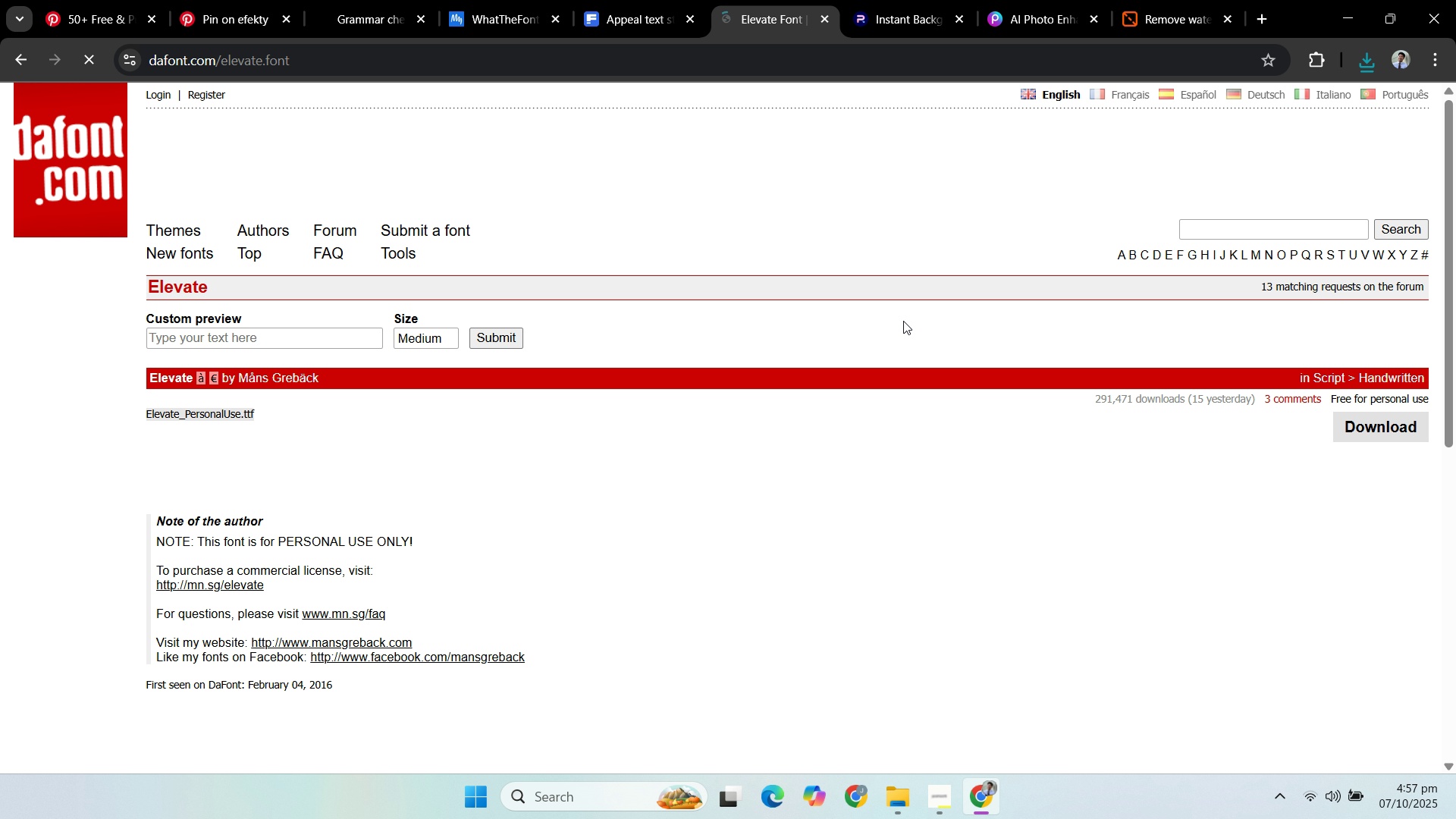 
scroll: coordinate [891, 347], scroll_direction: down, amount: 7.0
 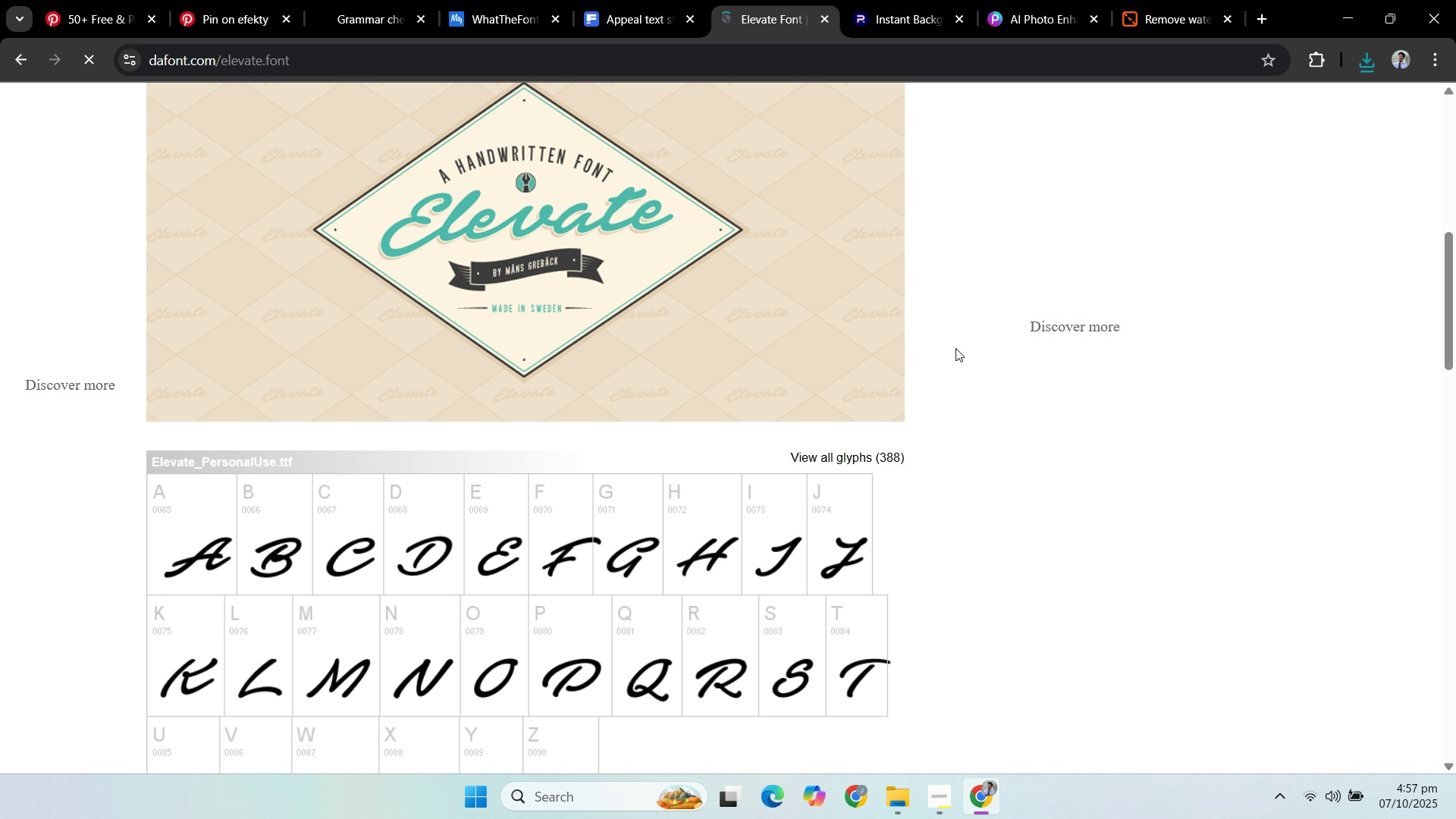 
scroll: coordinate [947, 445], scroll_direction: up, amount: 6.0
 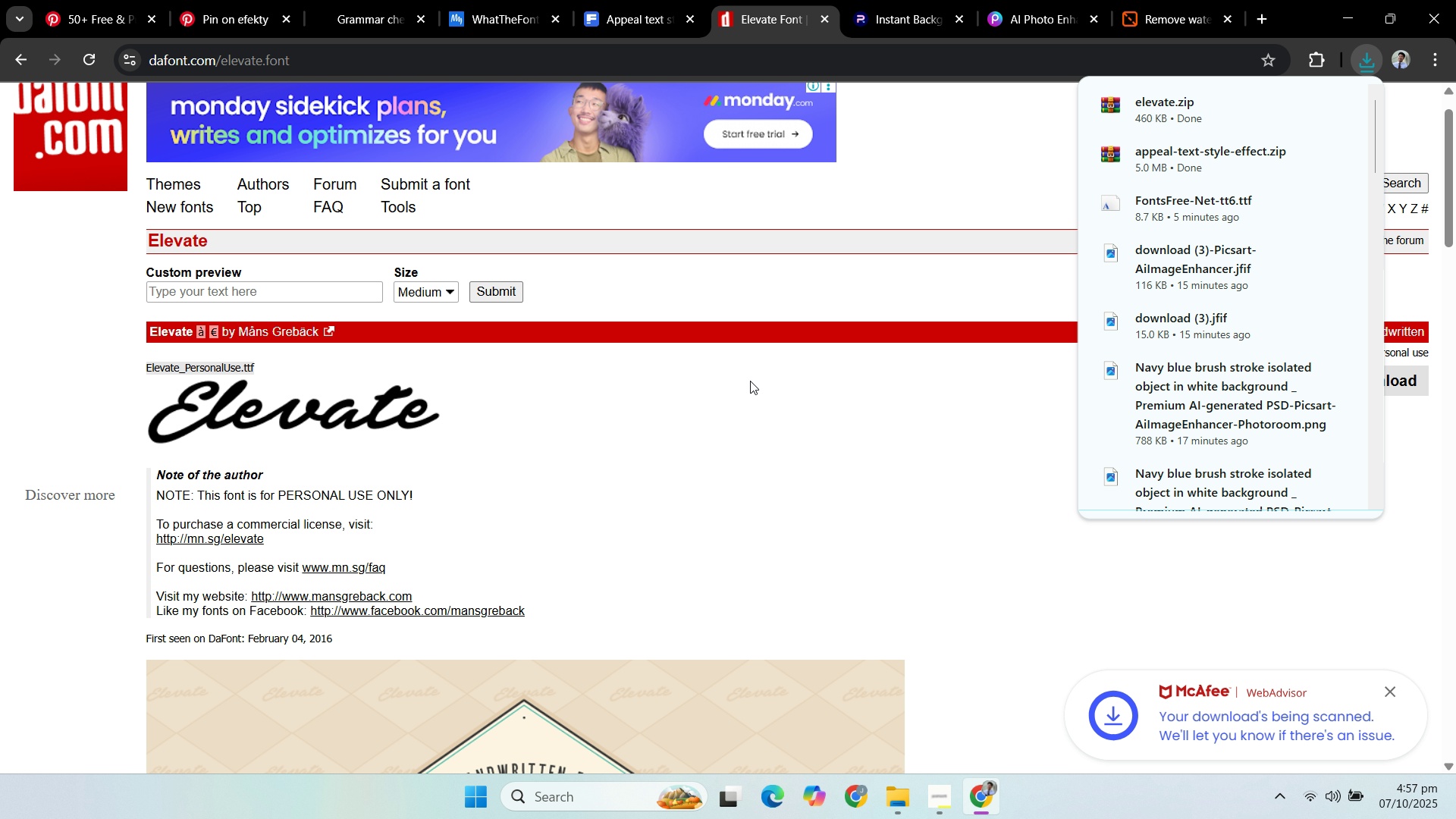 
wait(7.13)
 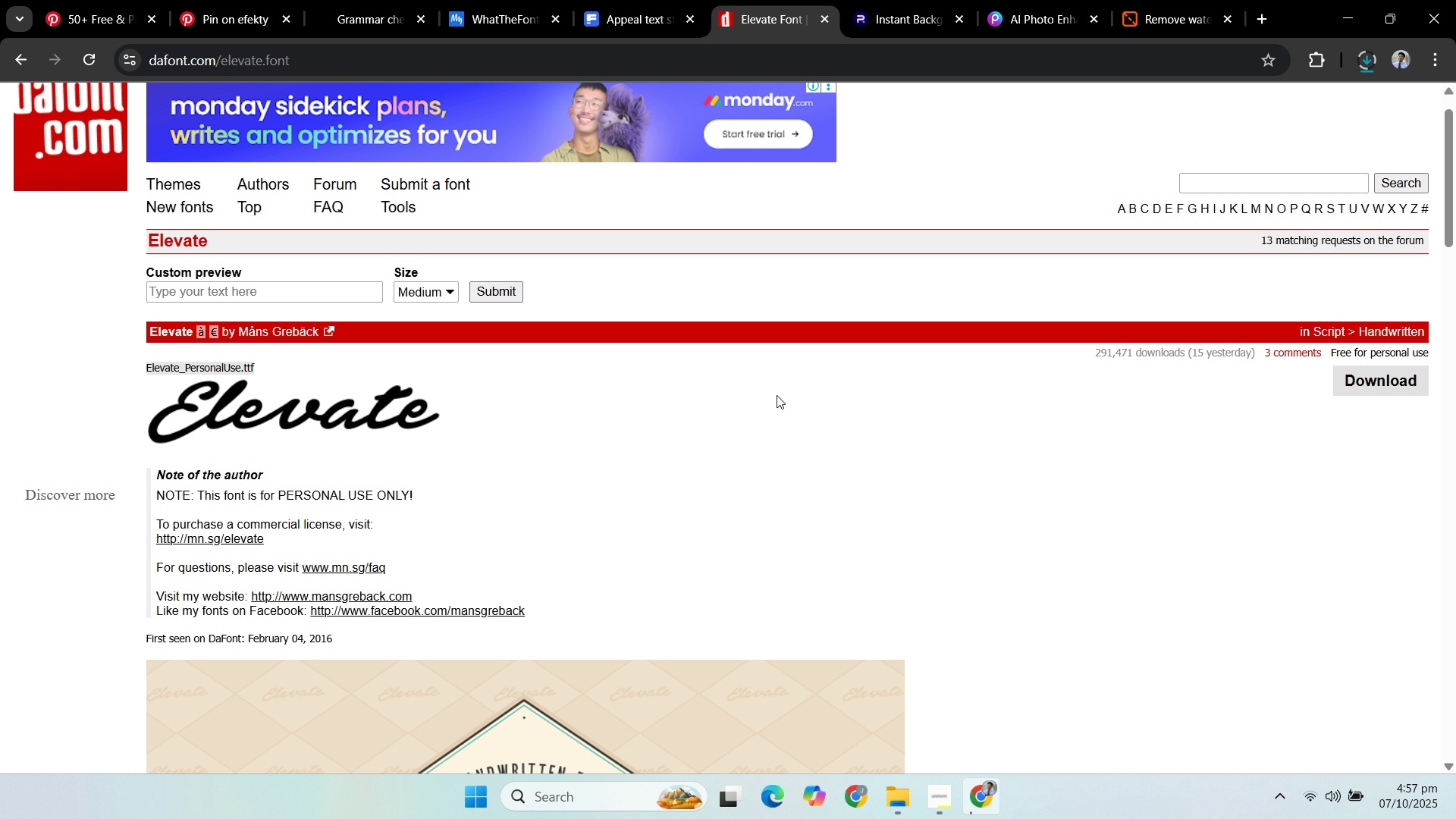 
left_click([1342, 14])
 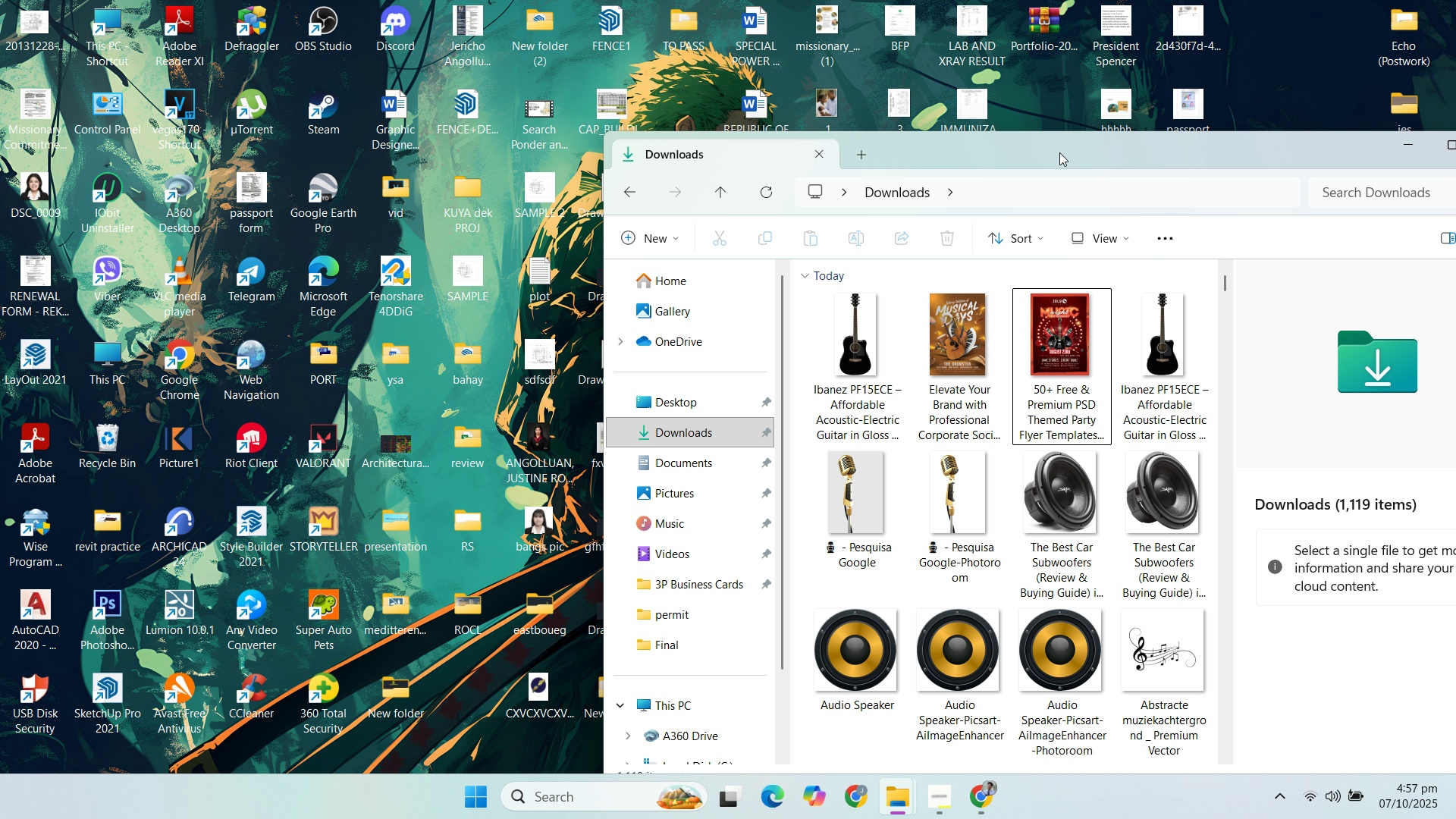 
left_click_drag(start_coordinate=[1059, 152], to_coordinate=[673, 51])
 